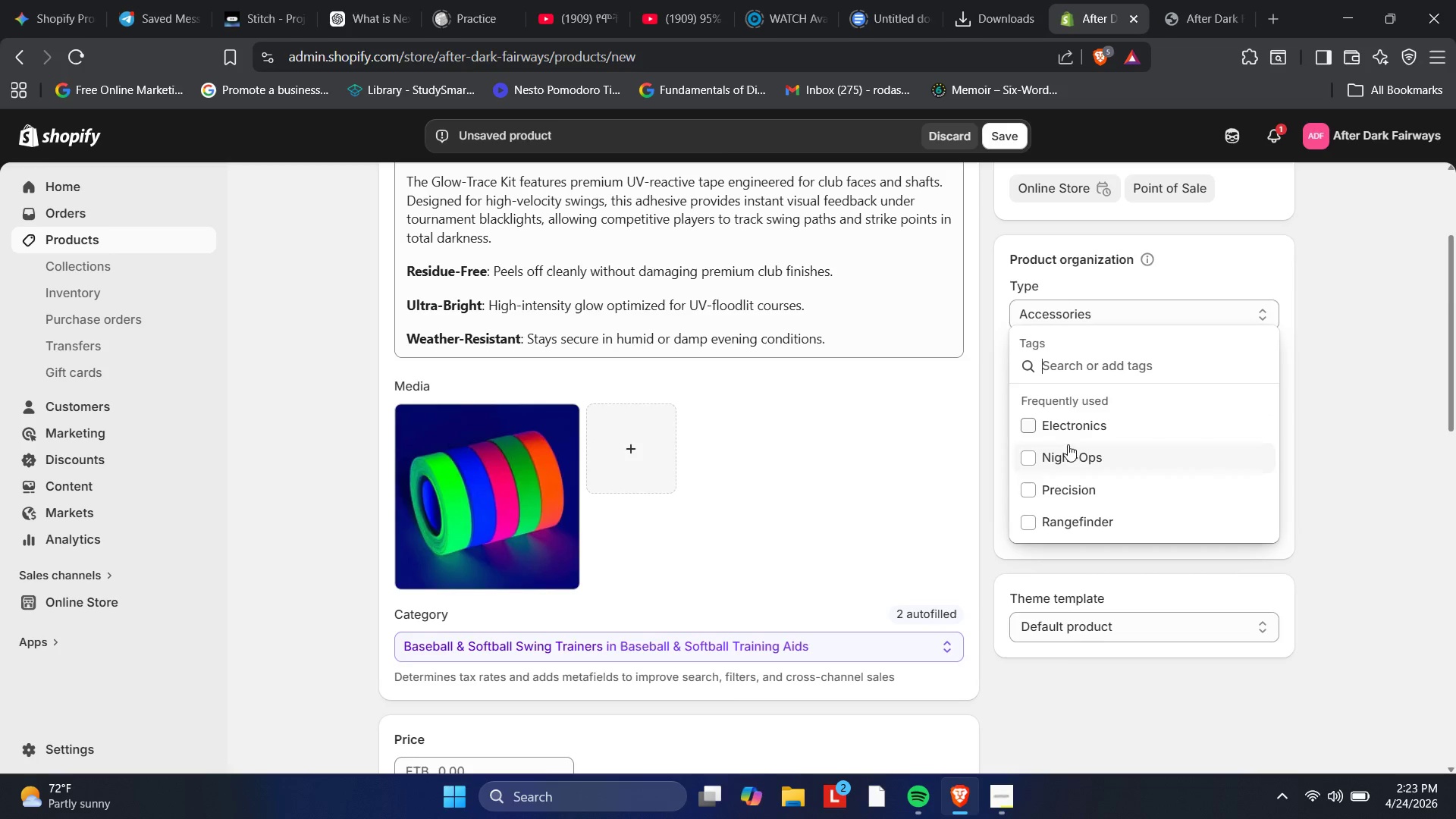 
left_click([1067, 460])
 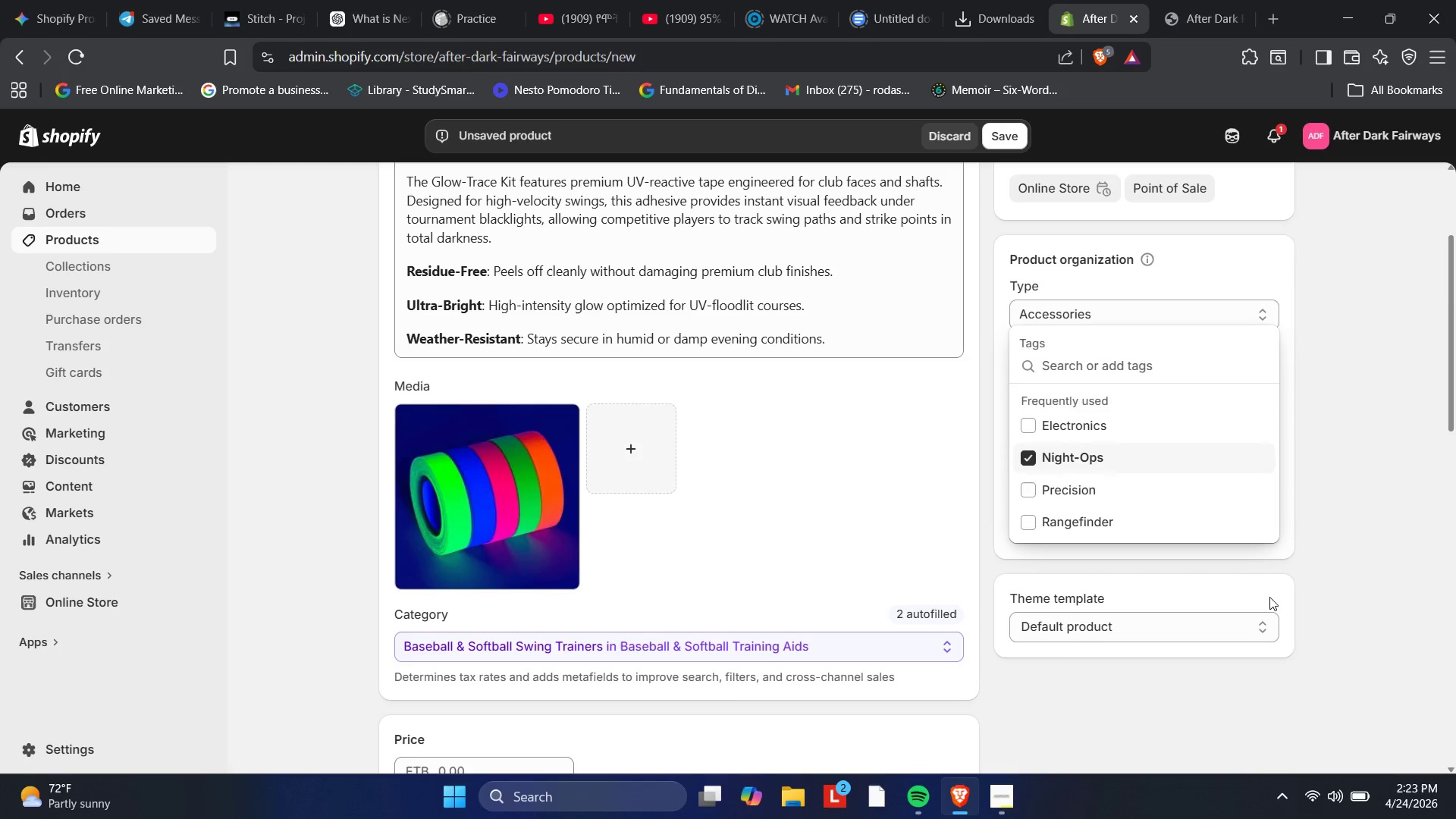 
left_click([1076, 371])
 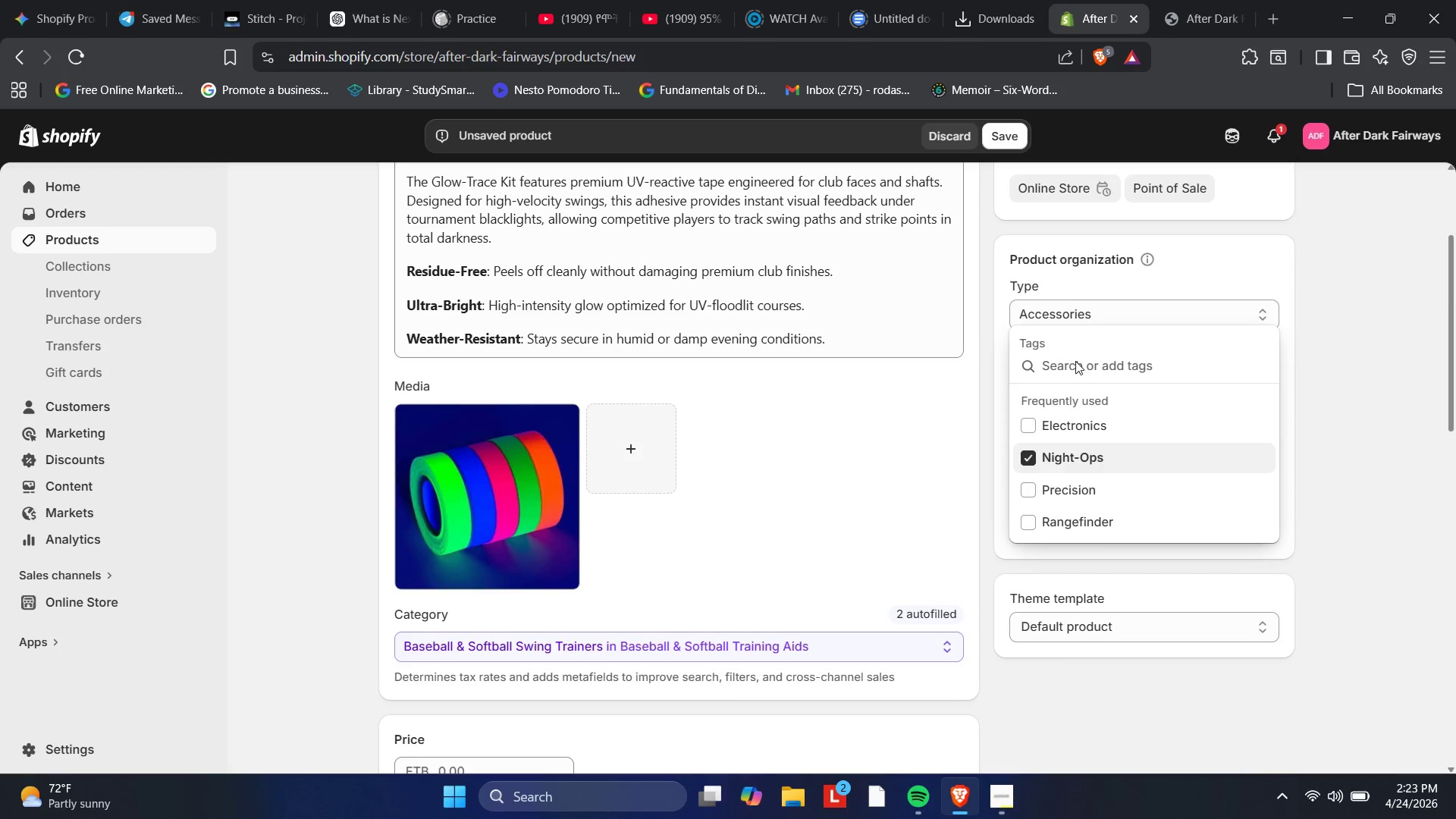 
wait(6.28)
 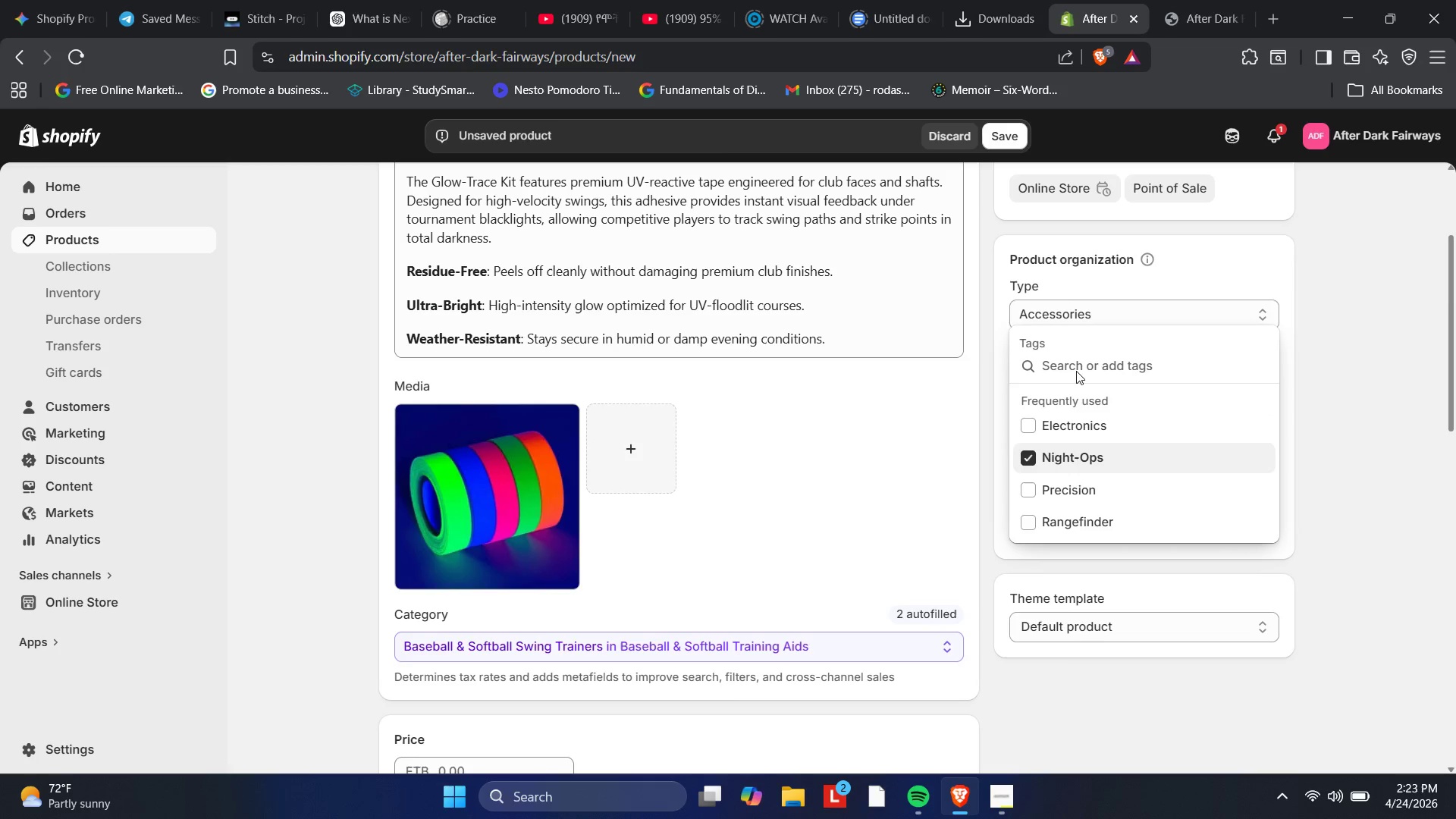 
type(Acces)
 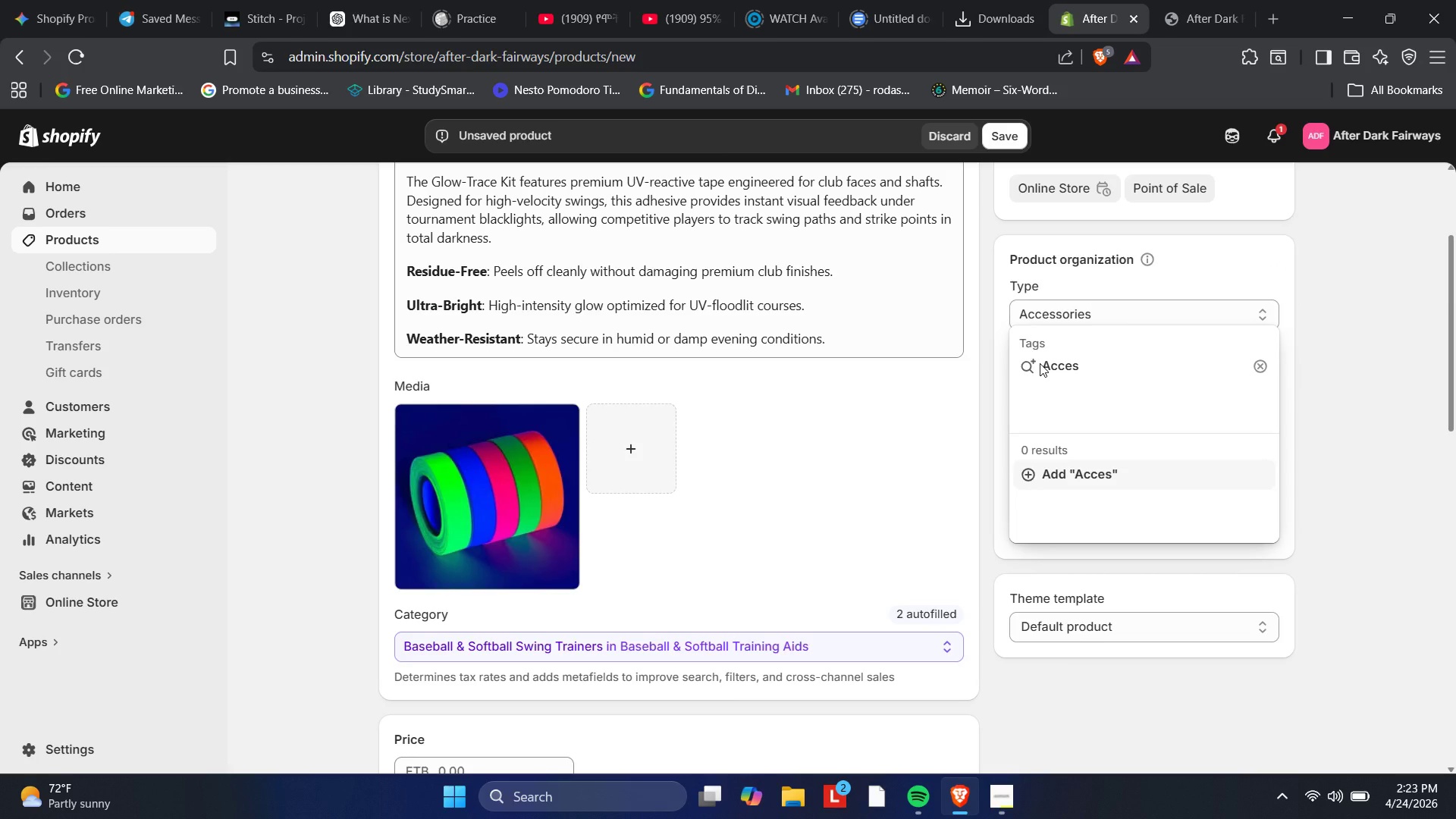 
wait(12.02)
 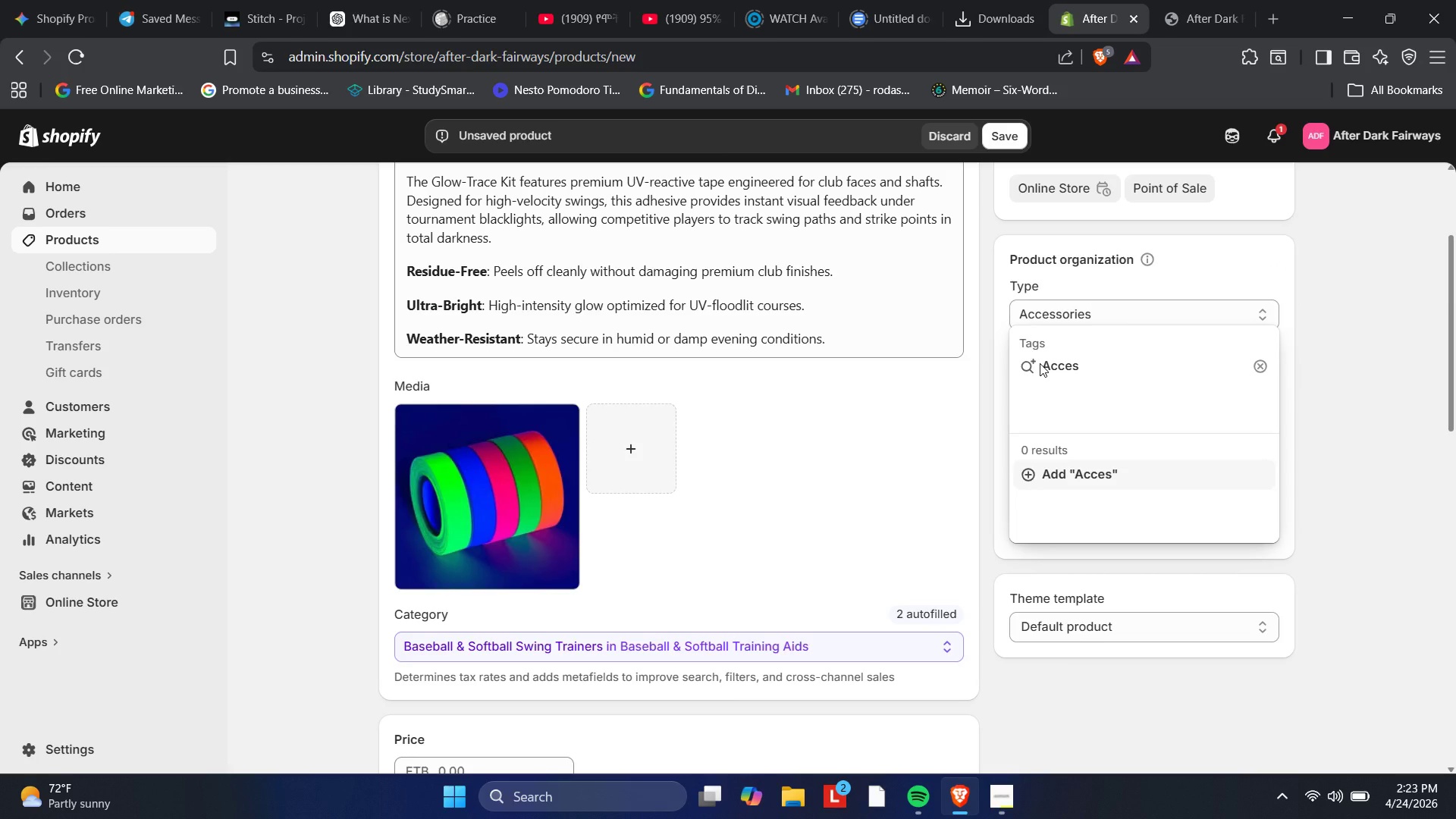 
type(sories)
 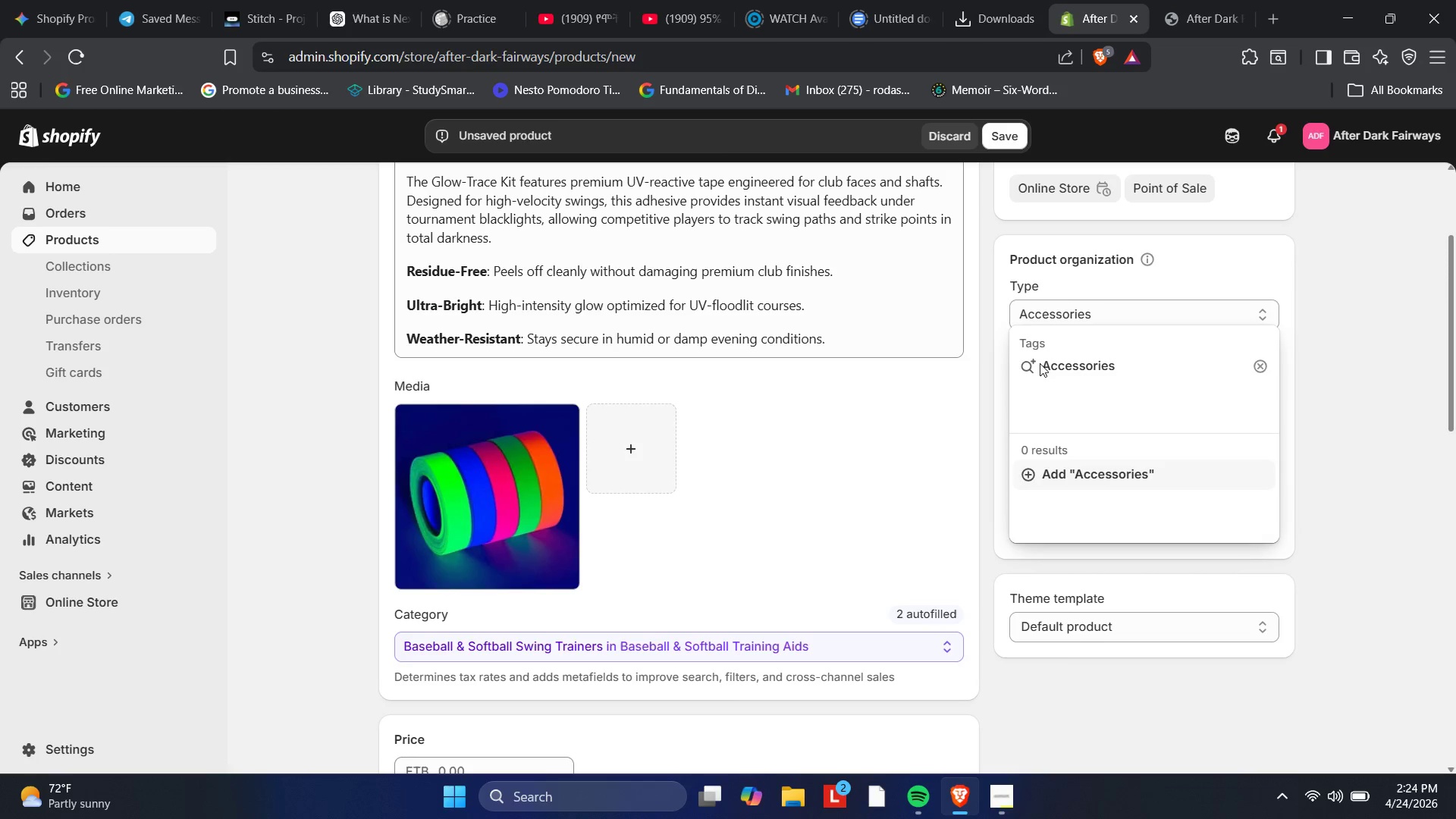 
key(Enter)
 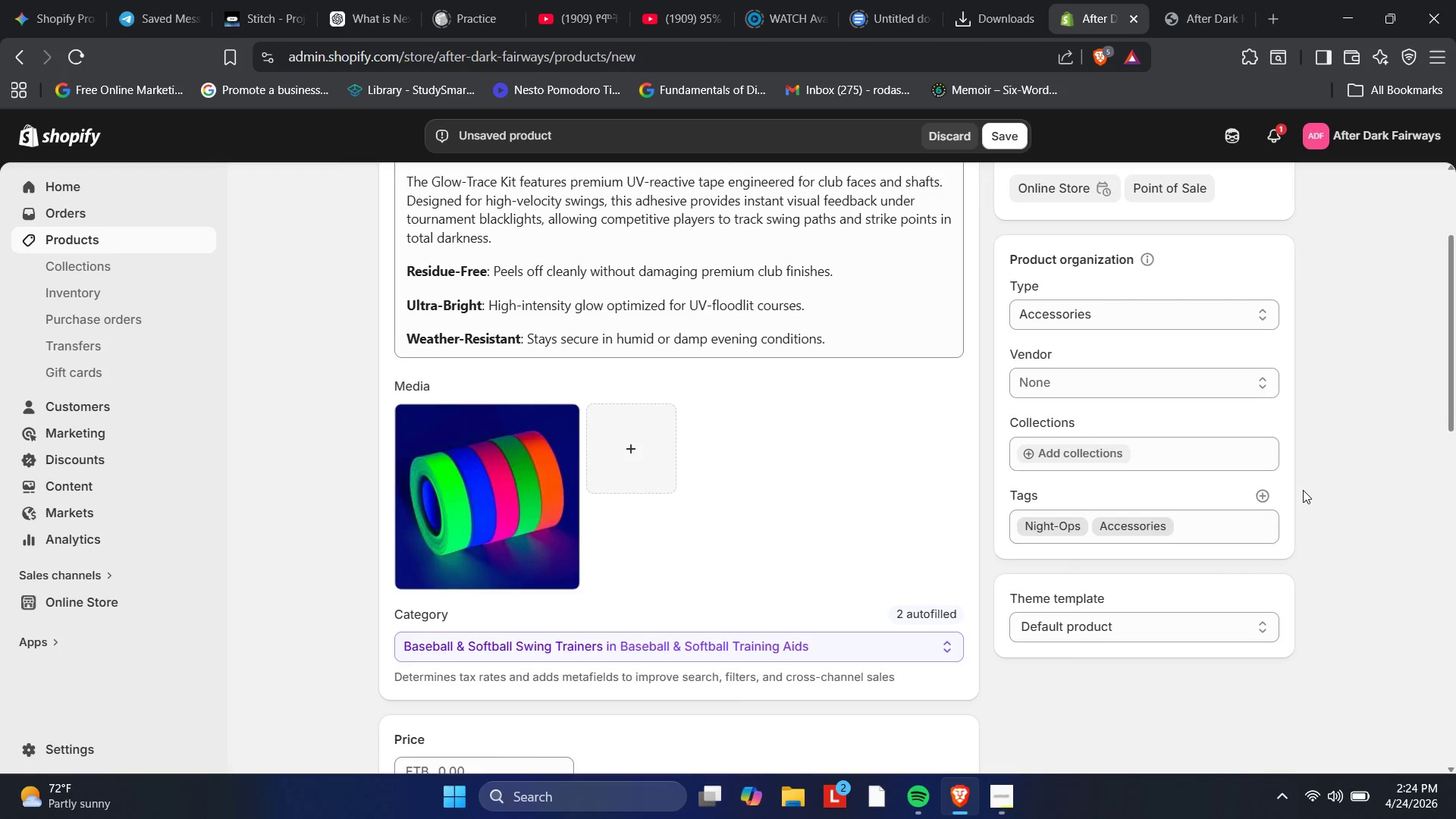 
left_click([1270, 497])
 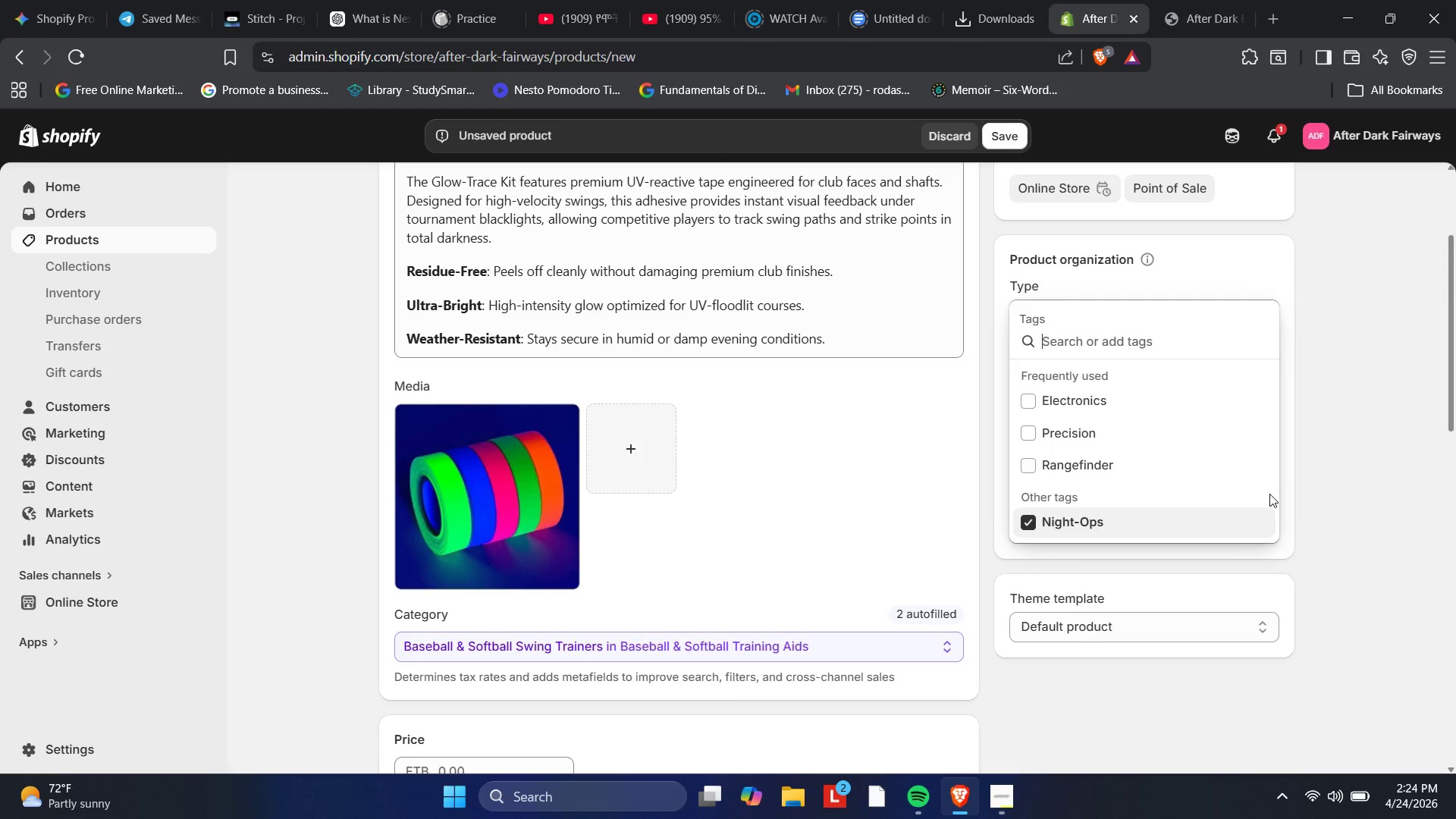 
type(UV-Reactive)
 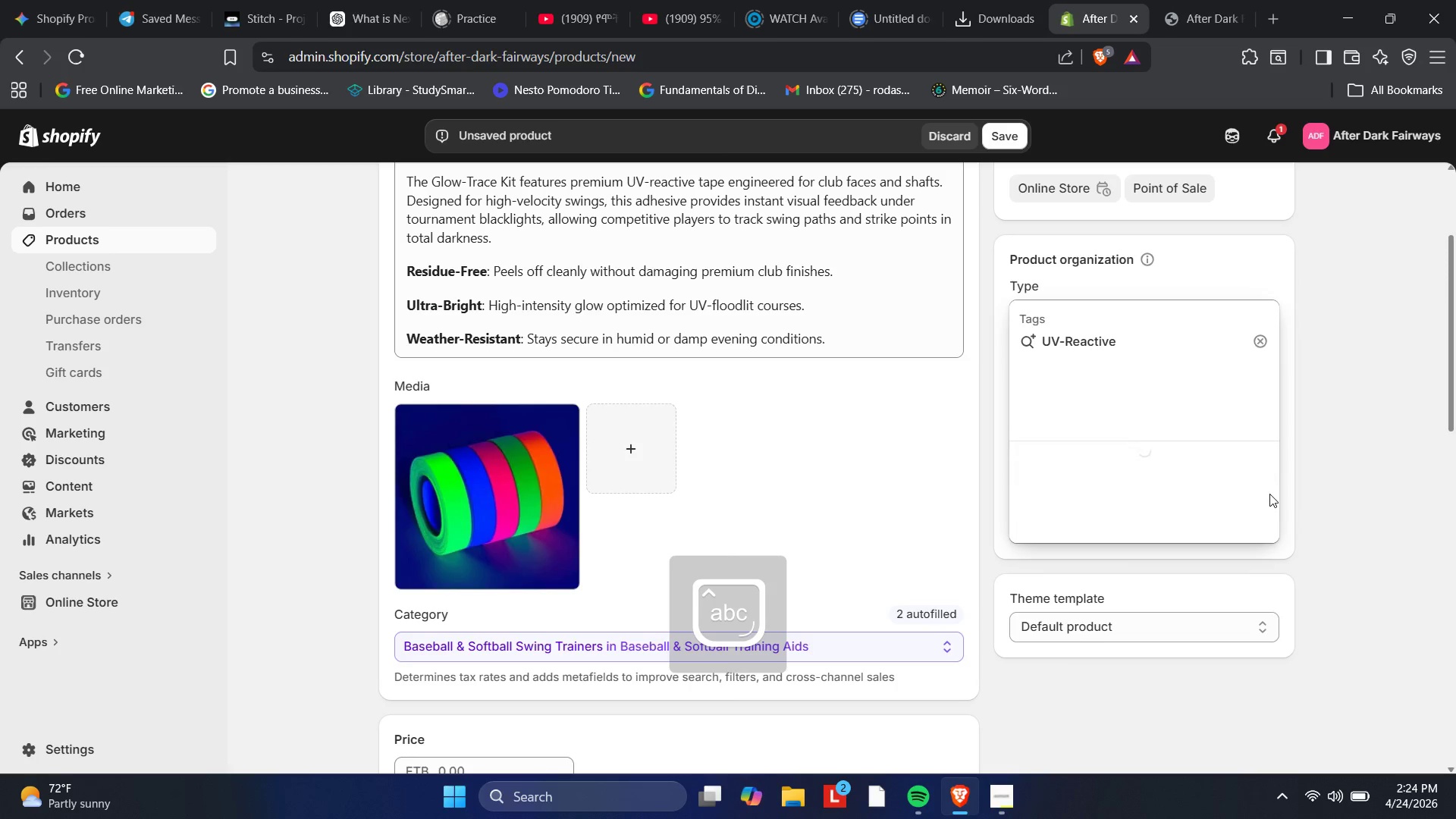 
key(Enter)
 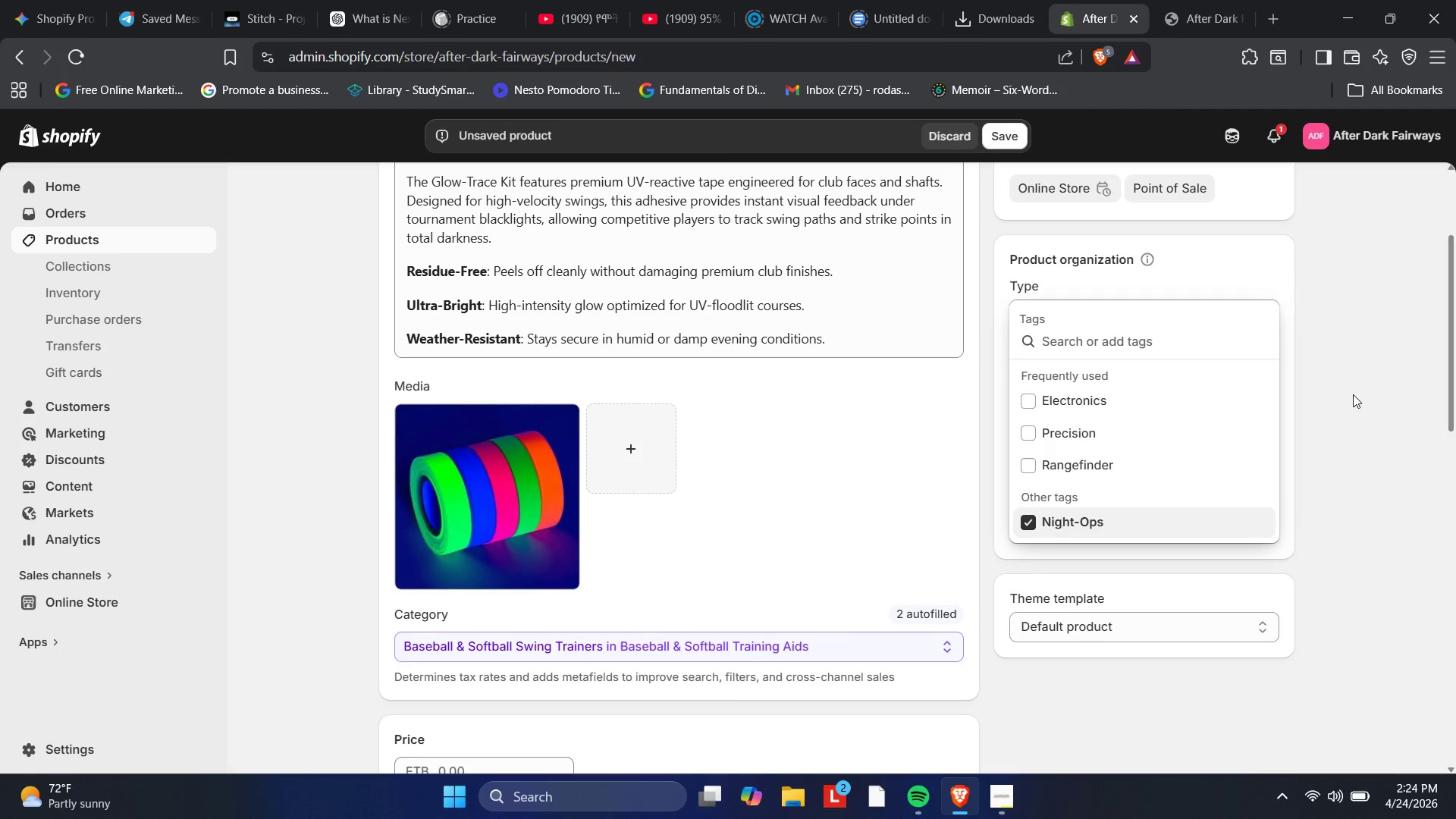 
wait(7.05)
 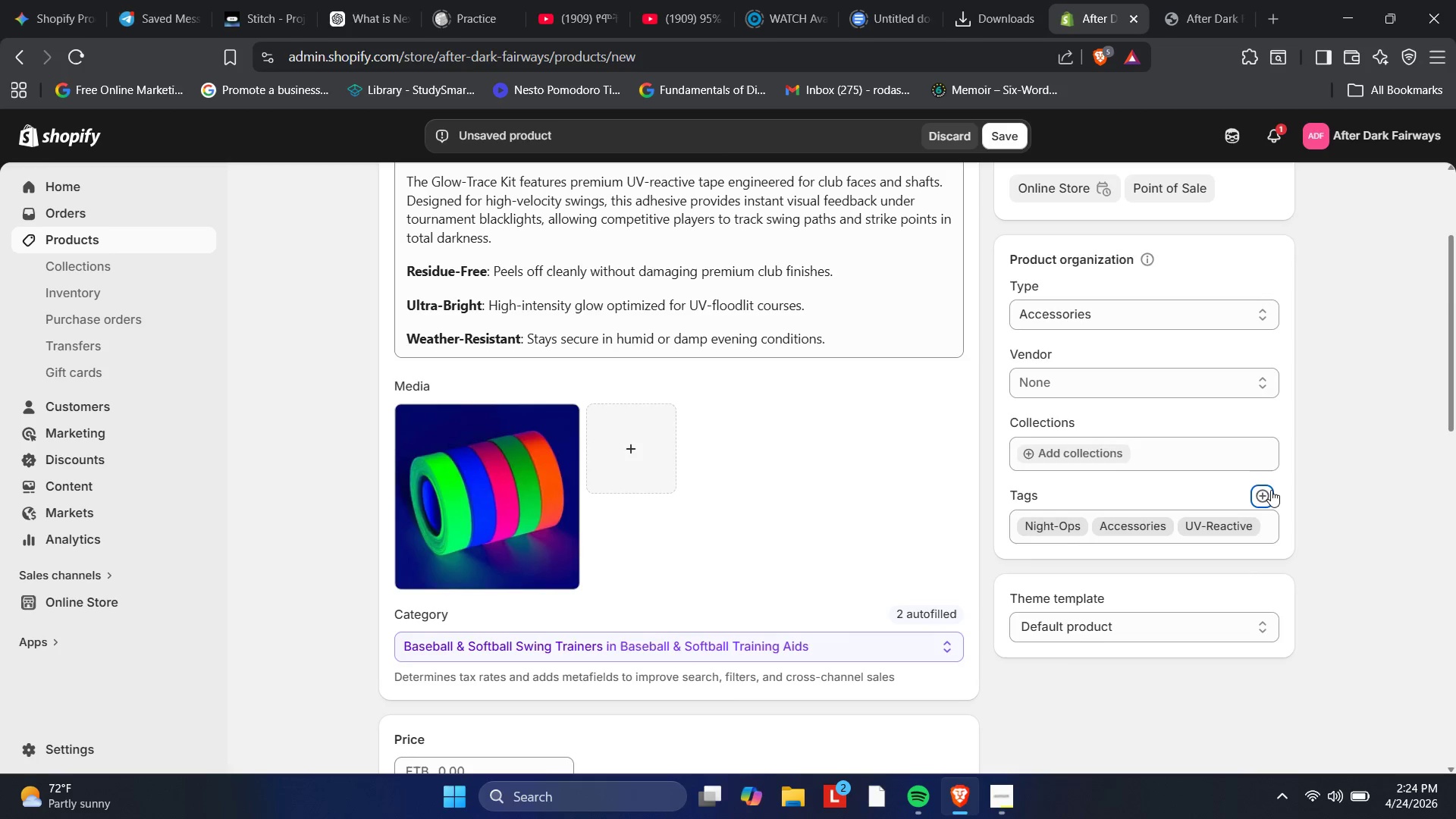 
type(Trainn)
key(Backspace)
type(ing)
 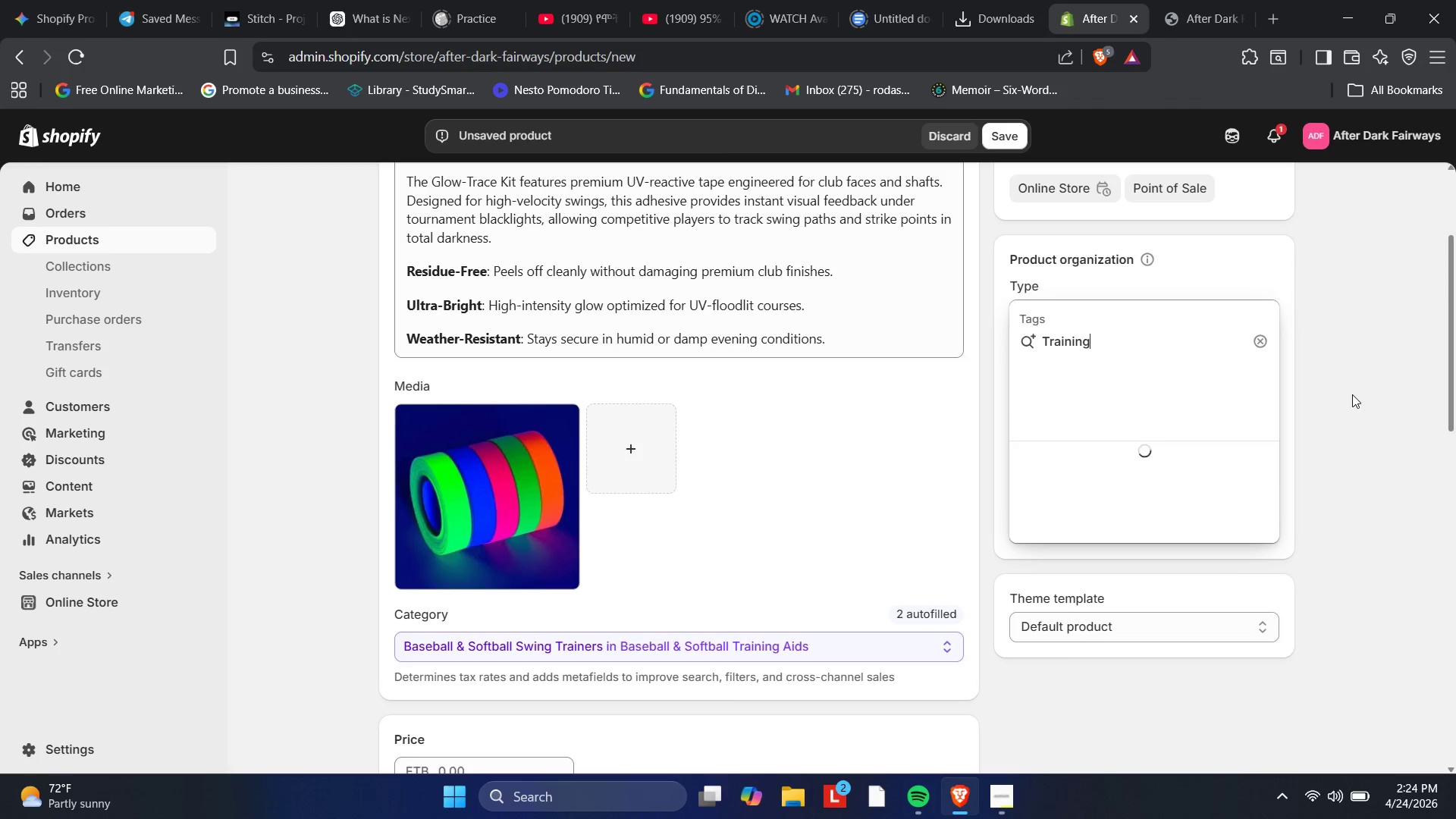 
key(Enter)
 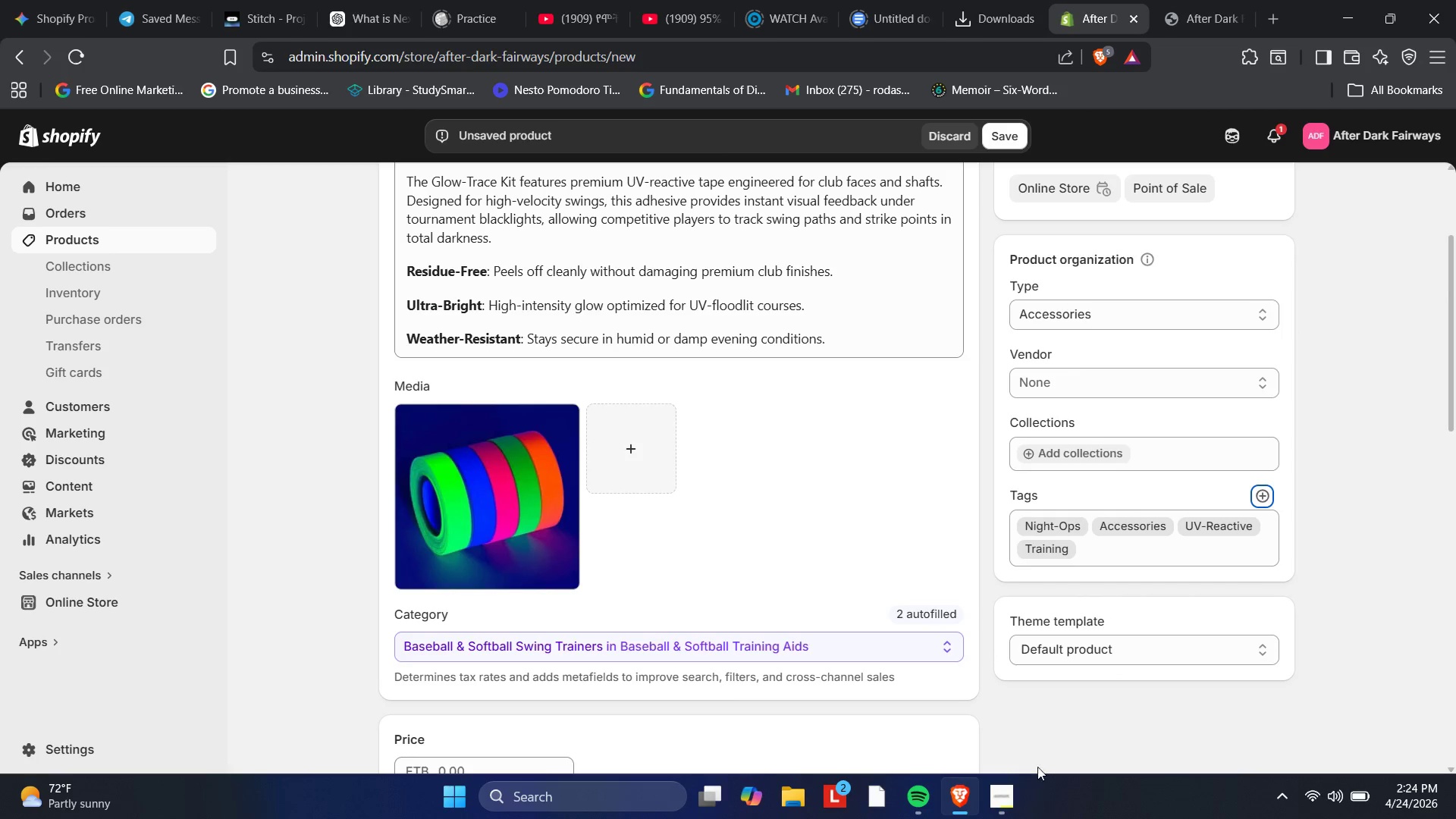 
left_click([1329, 531])
 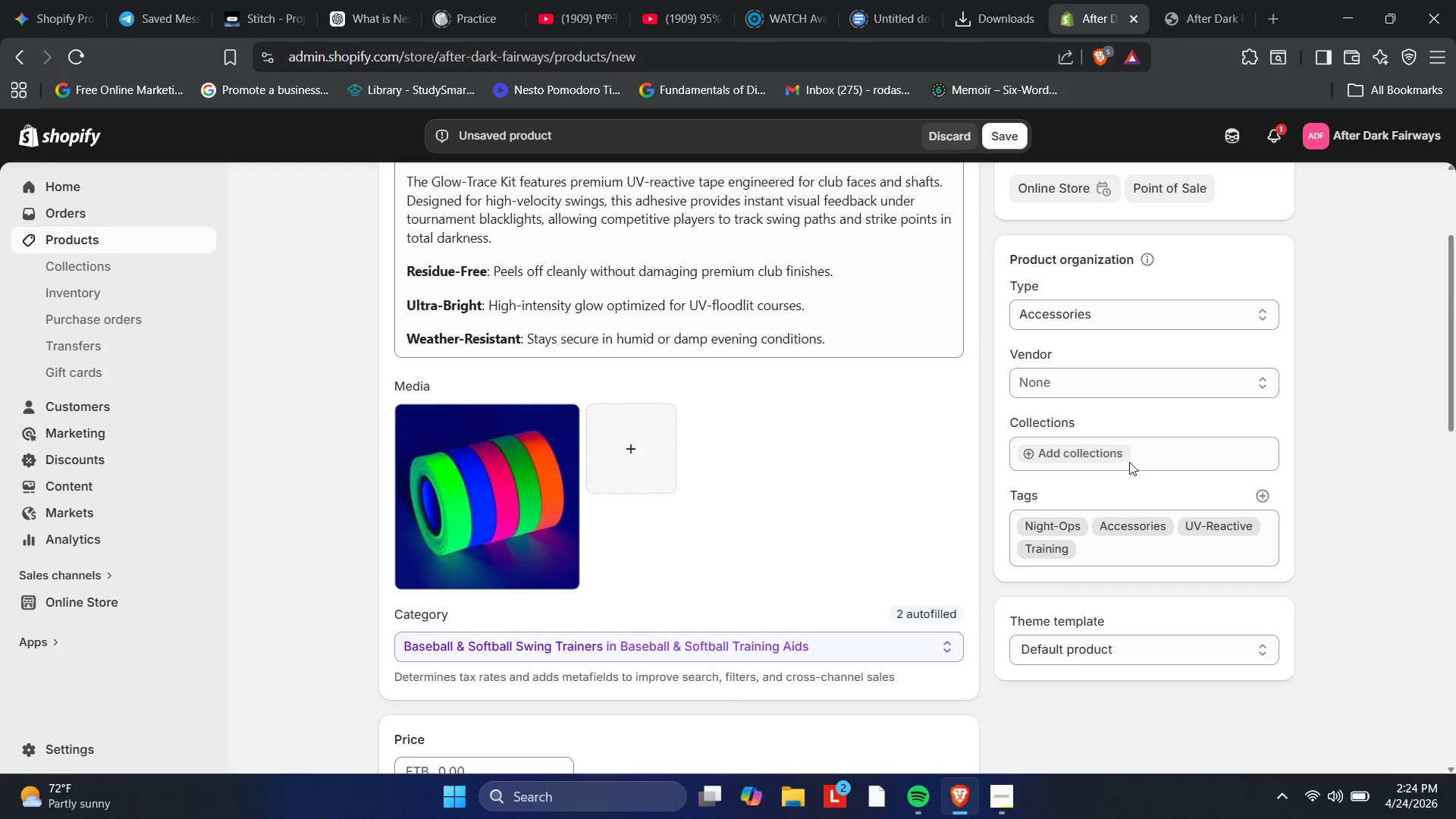 
wait(16.33)
 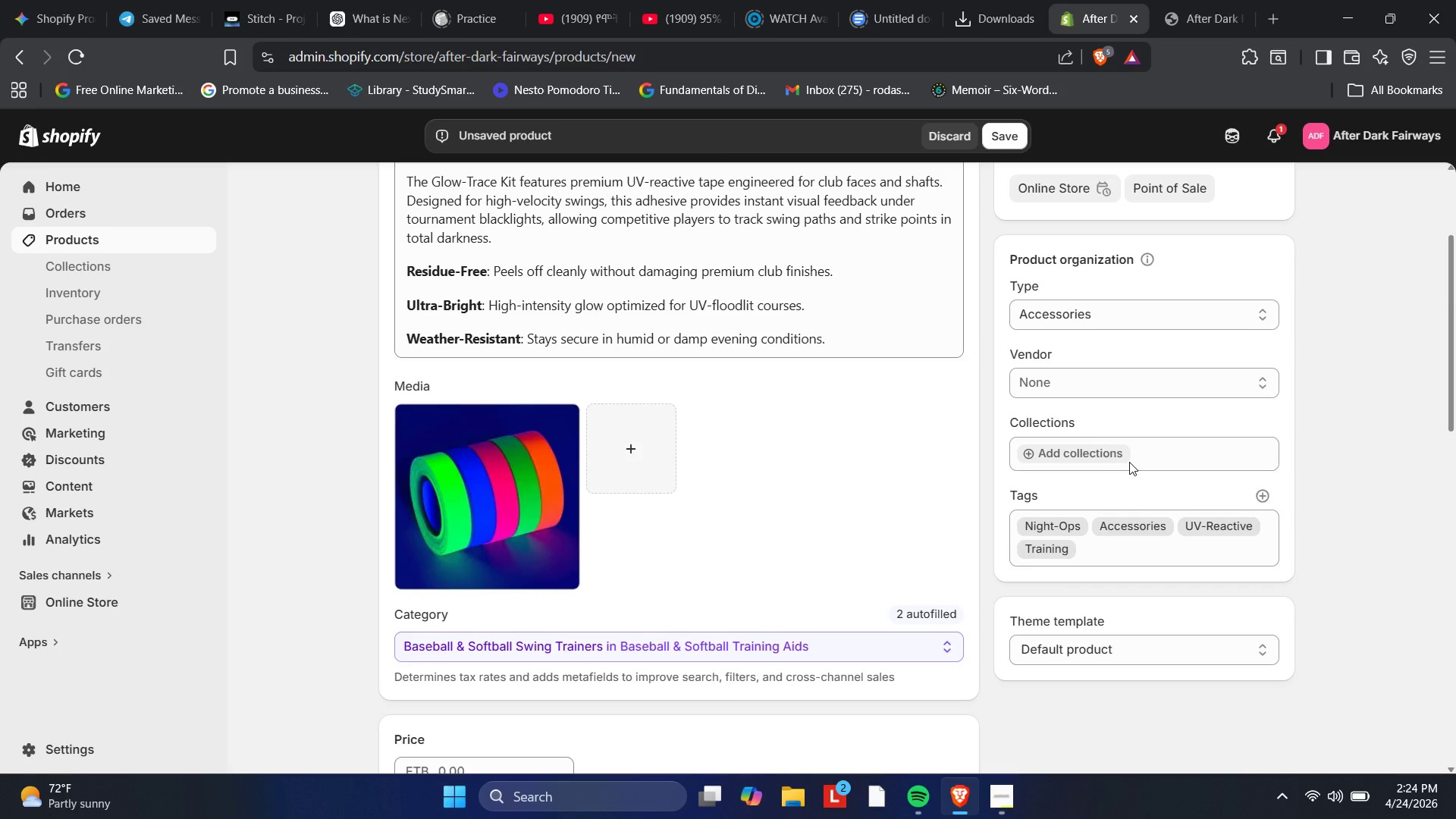 
left_click([1096, 388])
 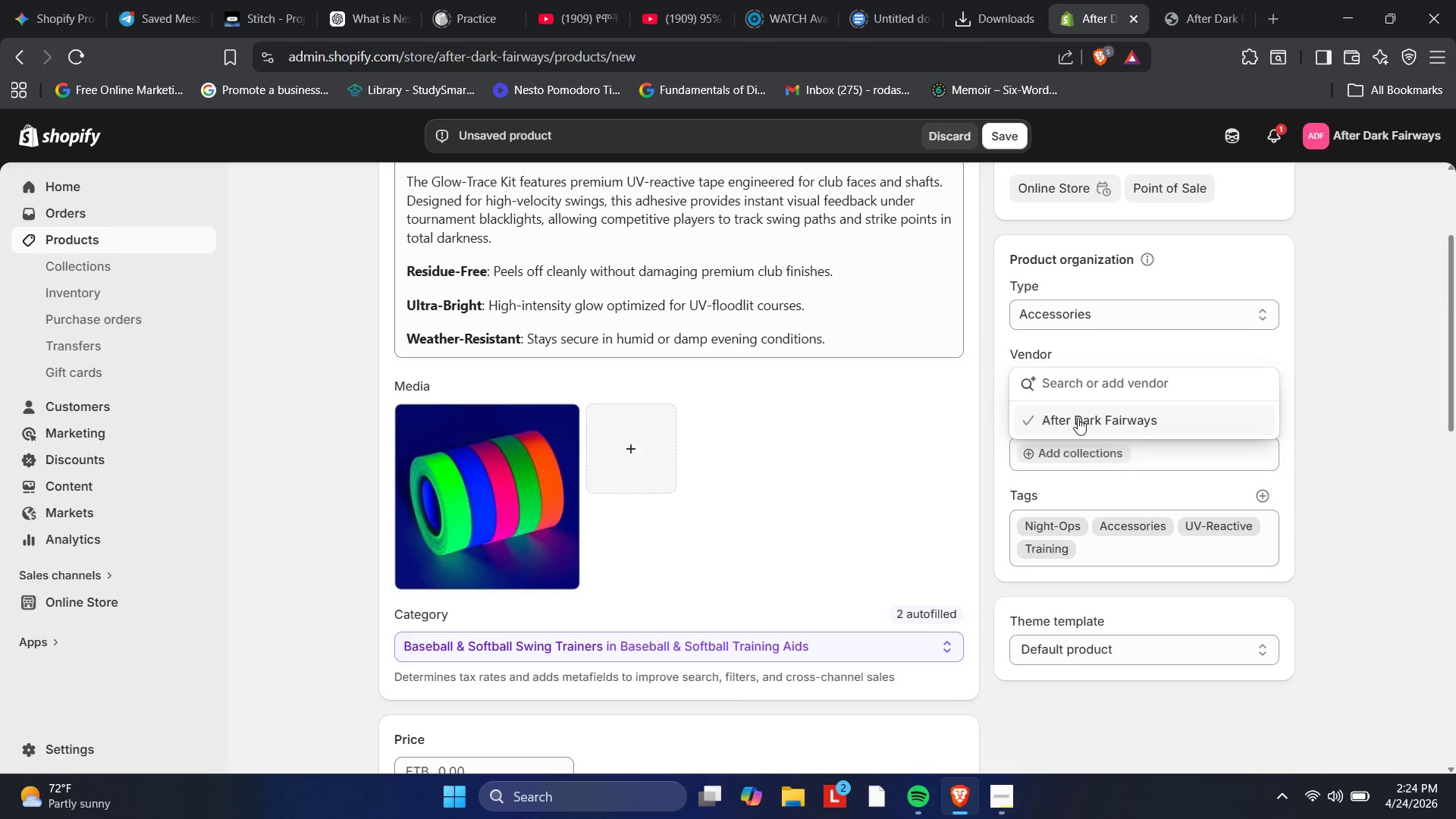 
left_click([1078, 418])
 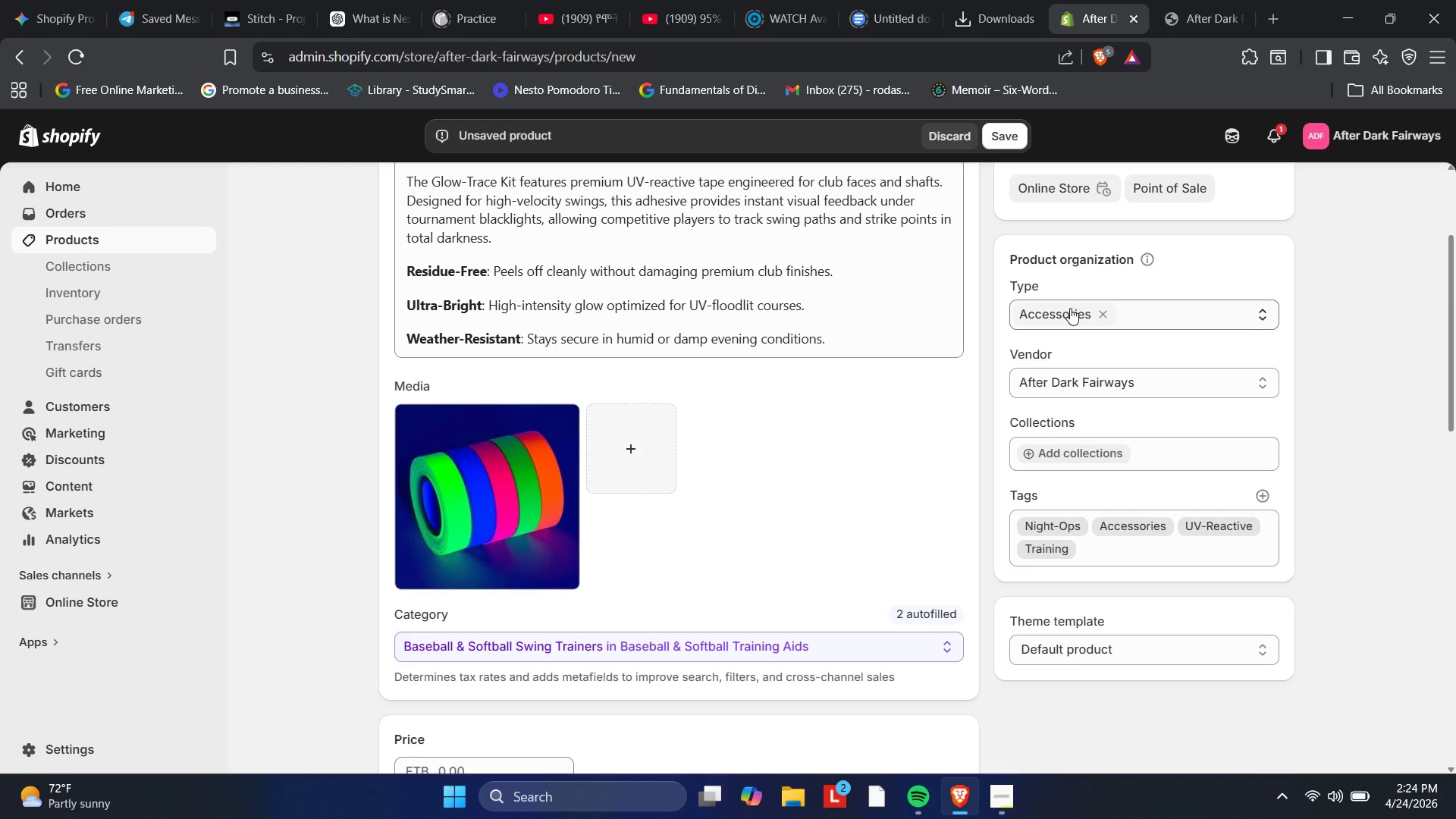 
scroll: coordinate [607, 395], scroll_direction: down, amount: 5.0
 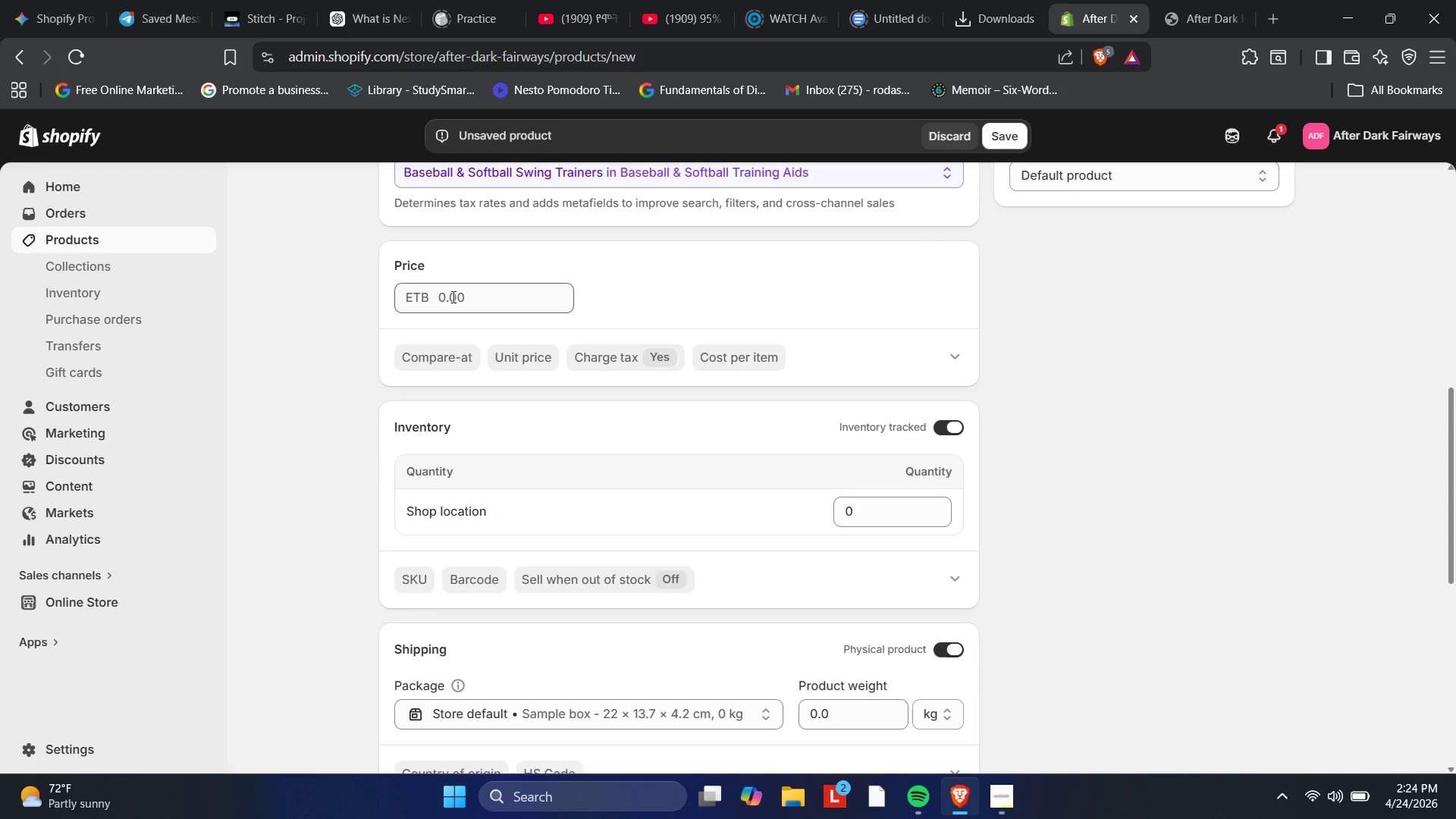 
left_click([444, 293])
 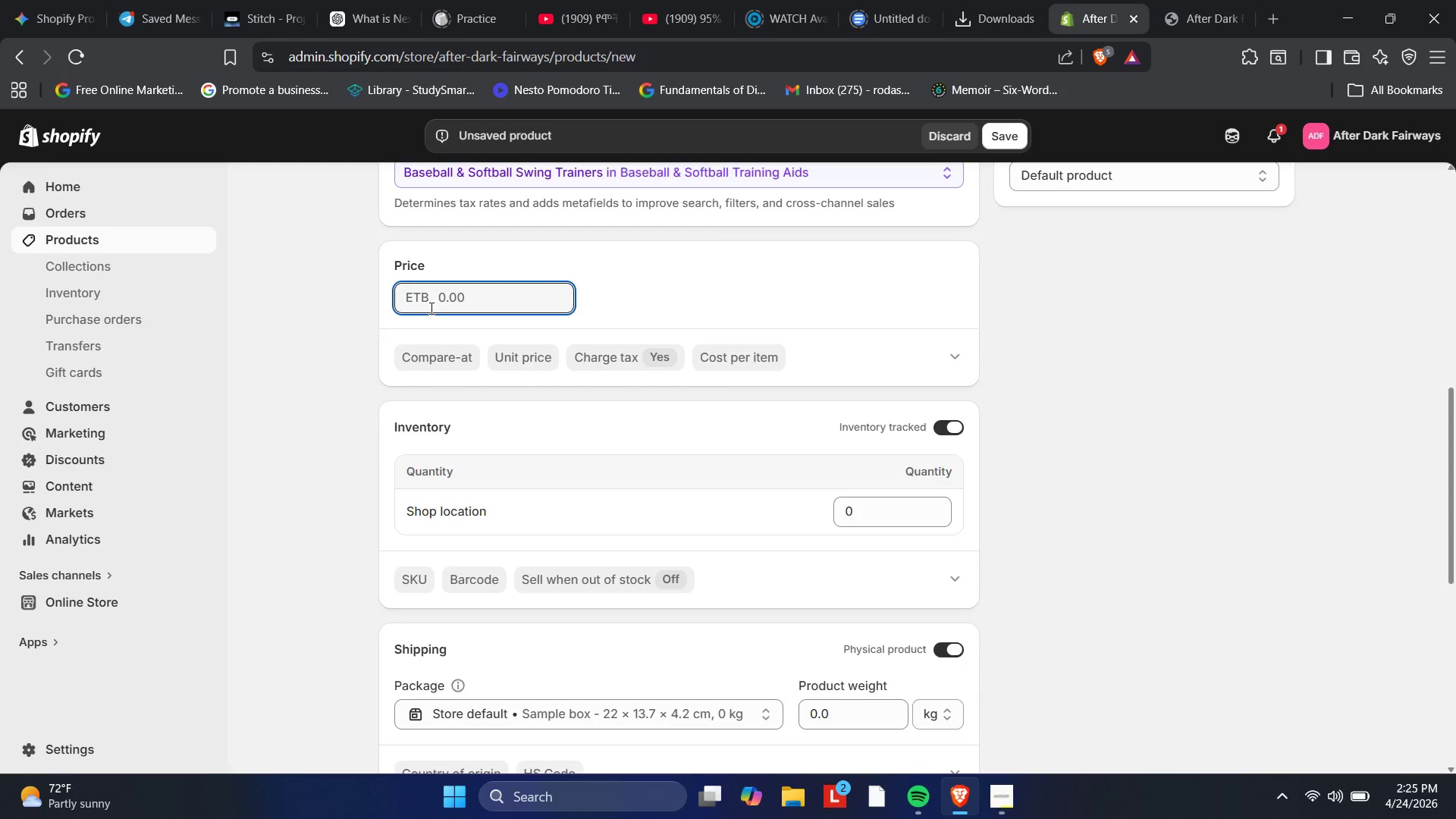 
wait(34.27)
 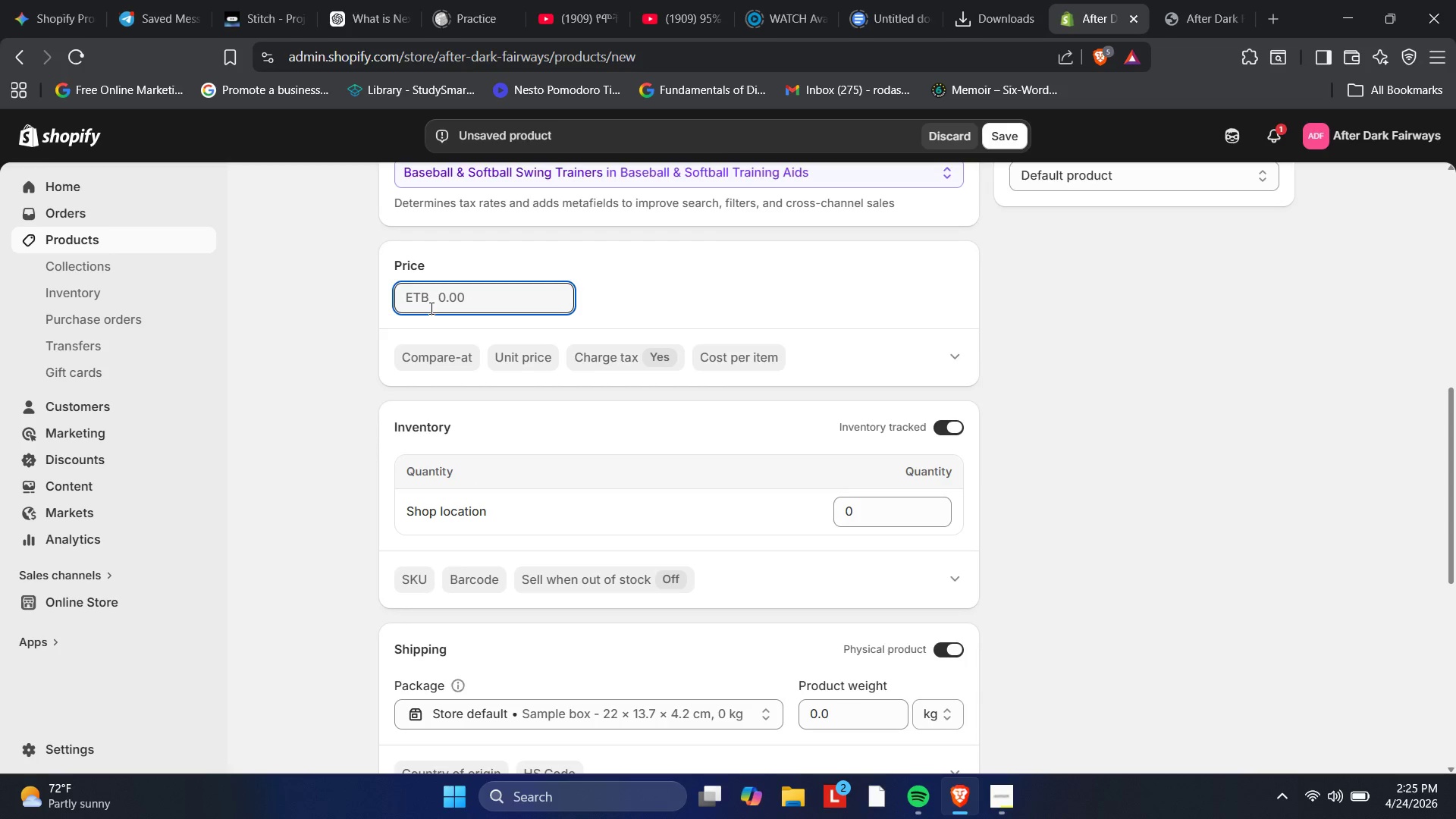 
scroll: coordinate [546, 485], scroll_direction: down, amount: 10.0
 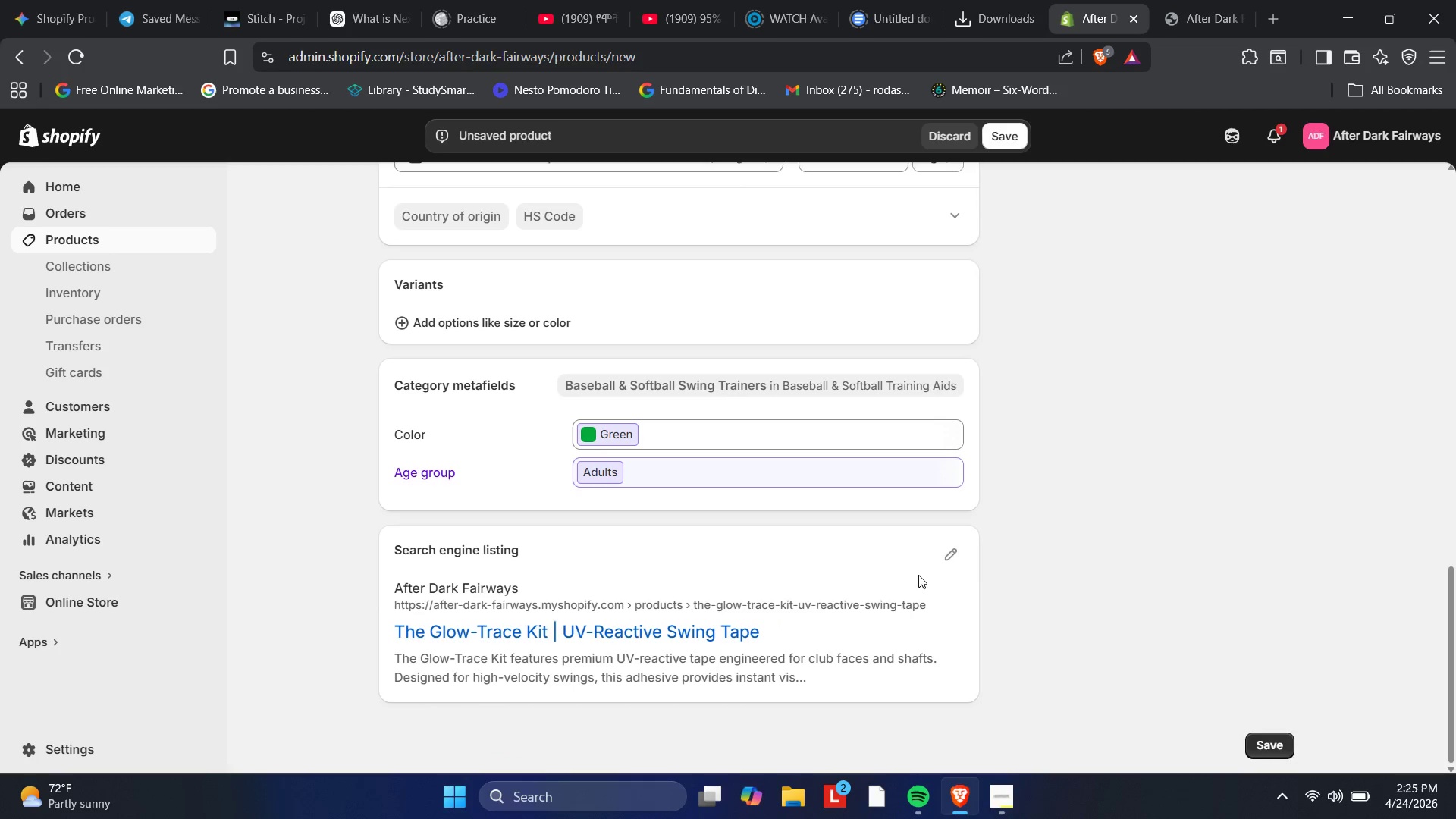 
left_click([944, 550])
 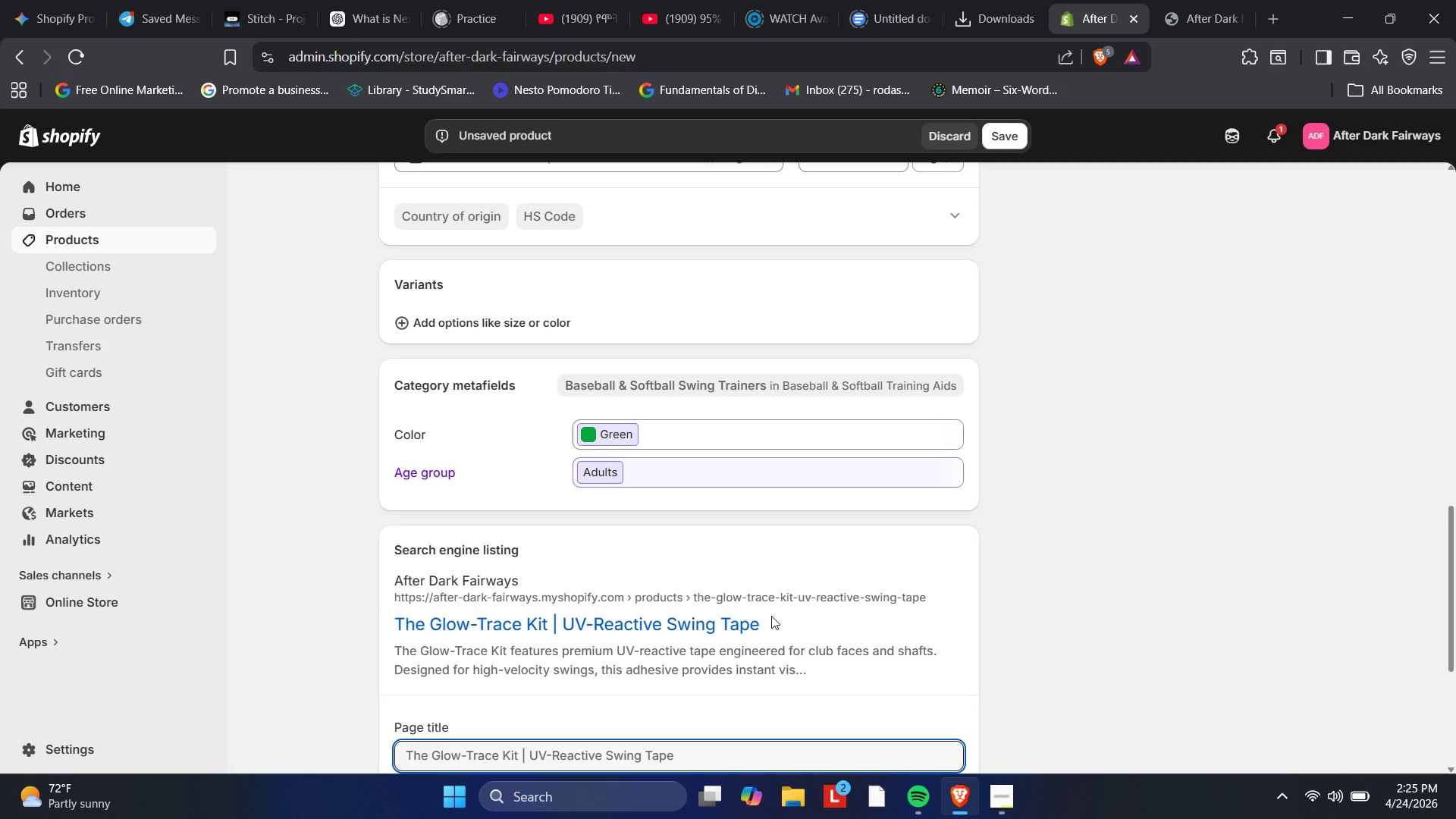 
scroll: coordinate [760, 623], scroll_direction: down, amount: 2.0
 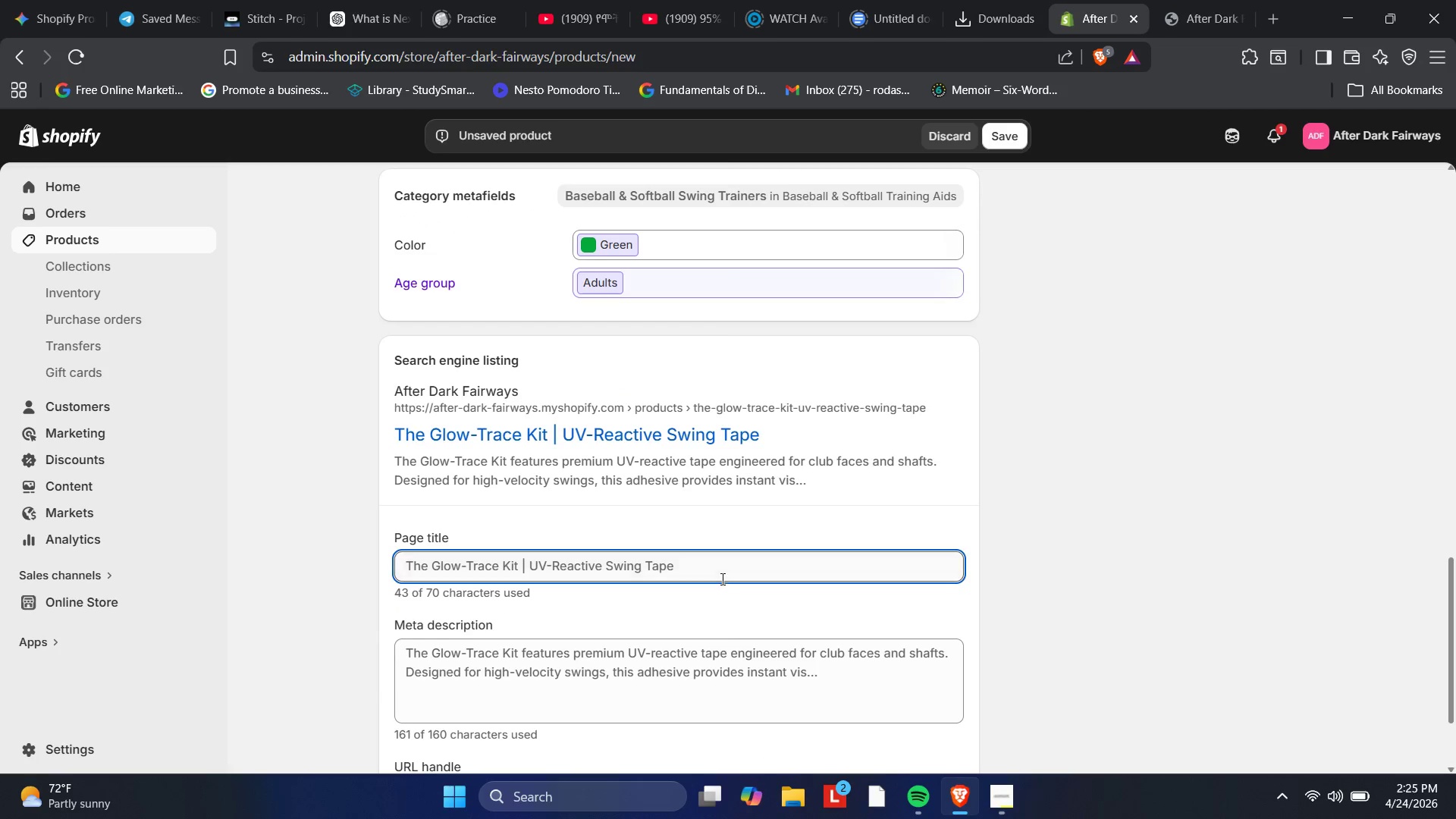 
left_click([720, 576])
 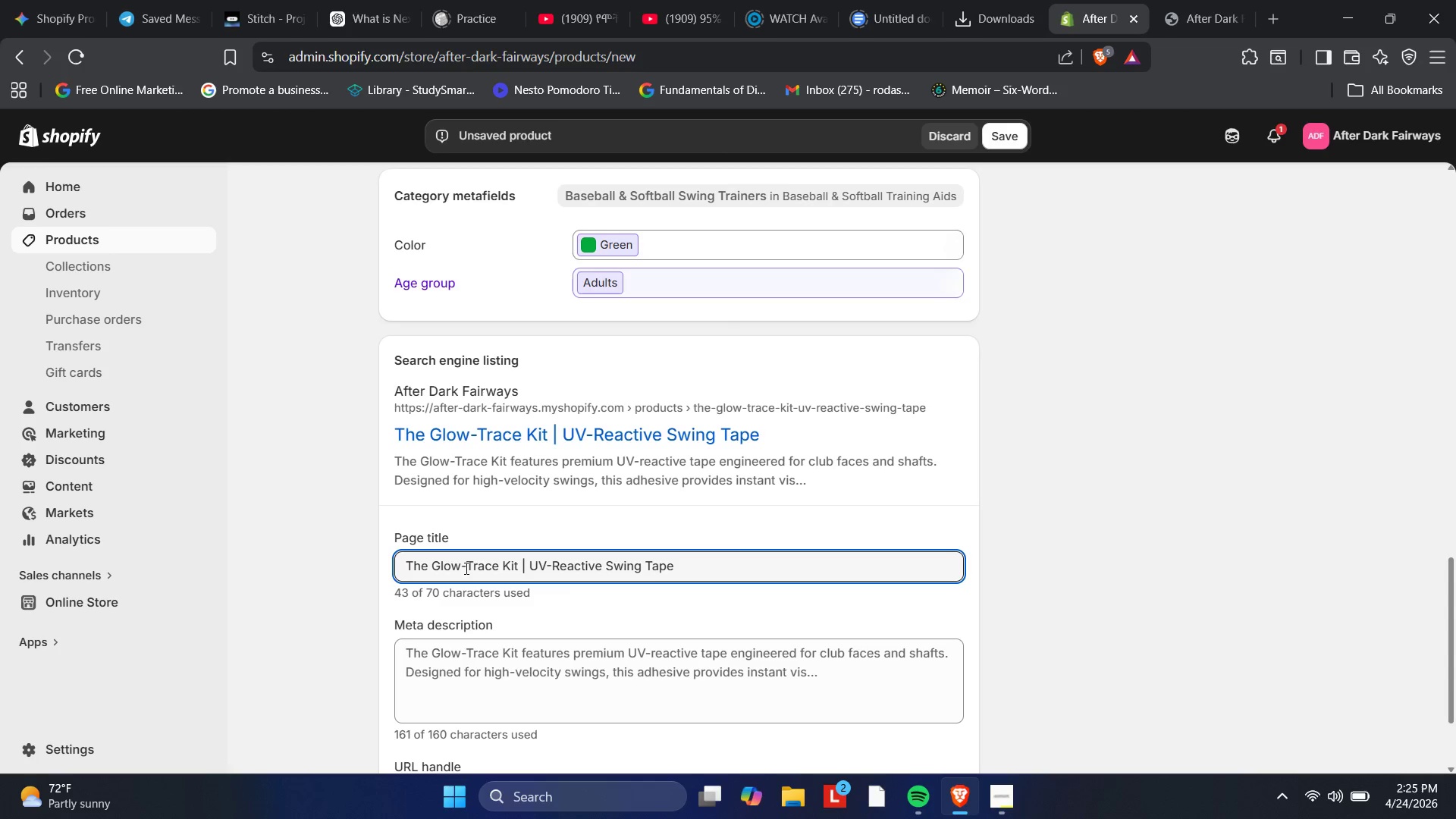 
wait(14.16)
 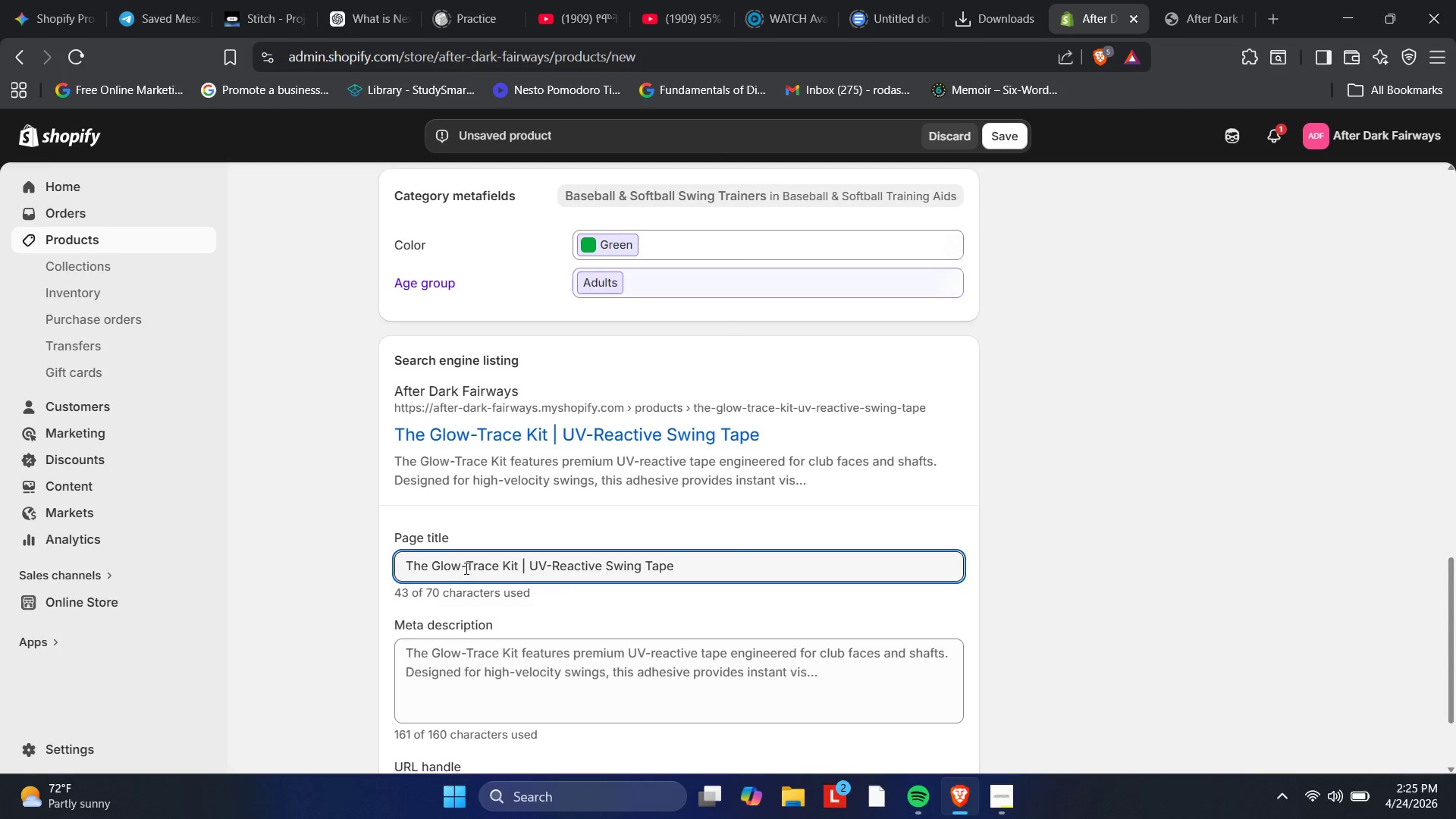 
left_click_drag(start_coordinate=[606, 568], to_coordinate=[691, 548])
 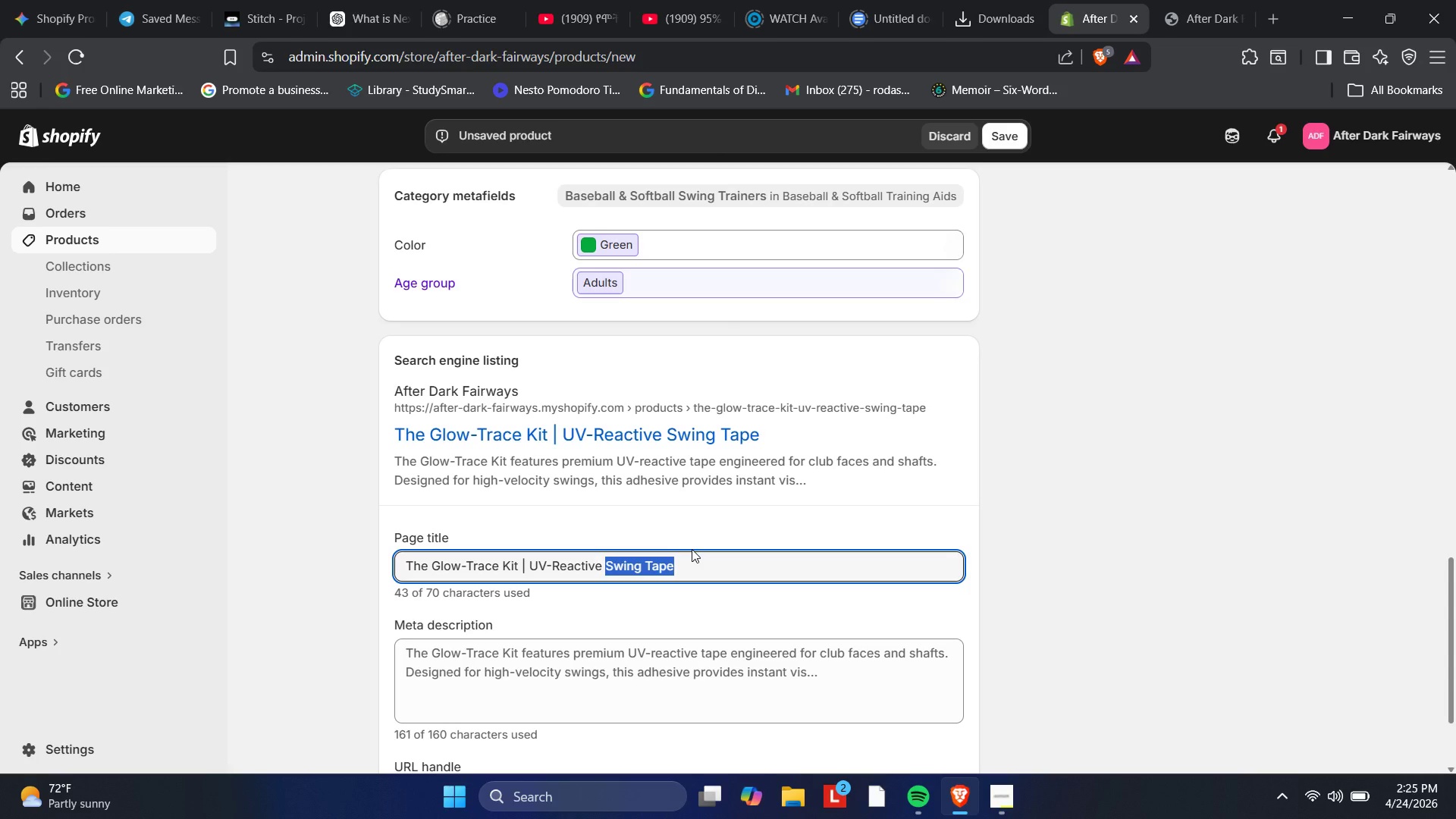 
key(Backspace)
type(Golf Club Tape )
 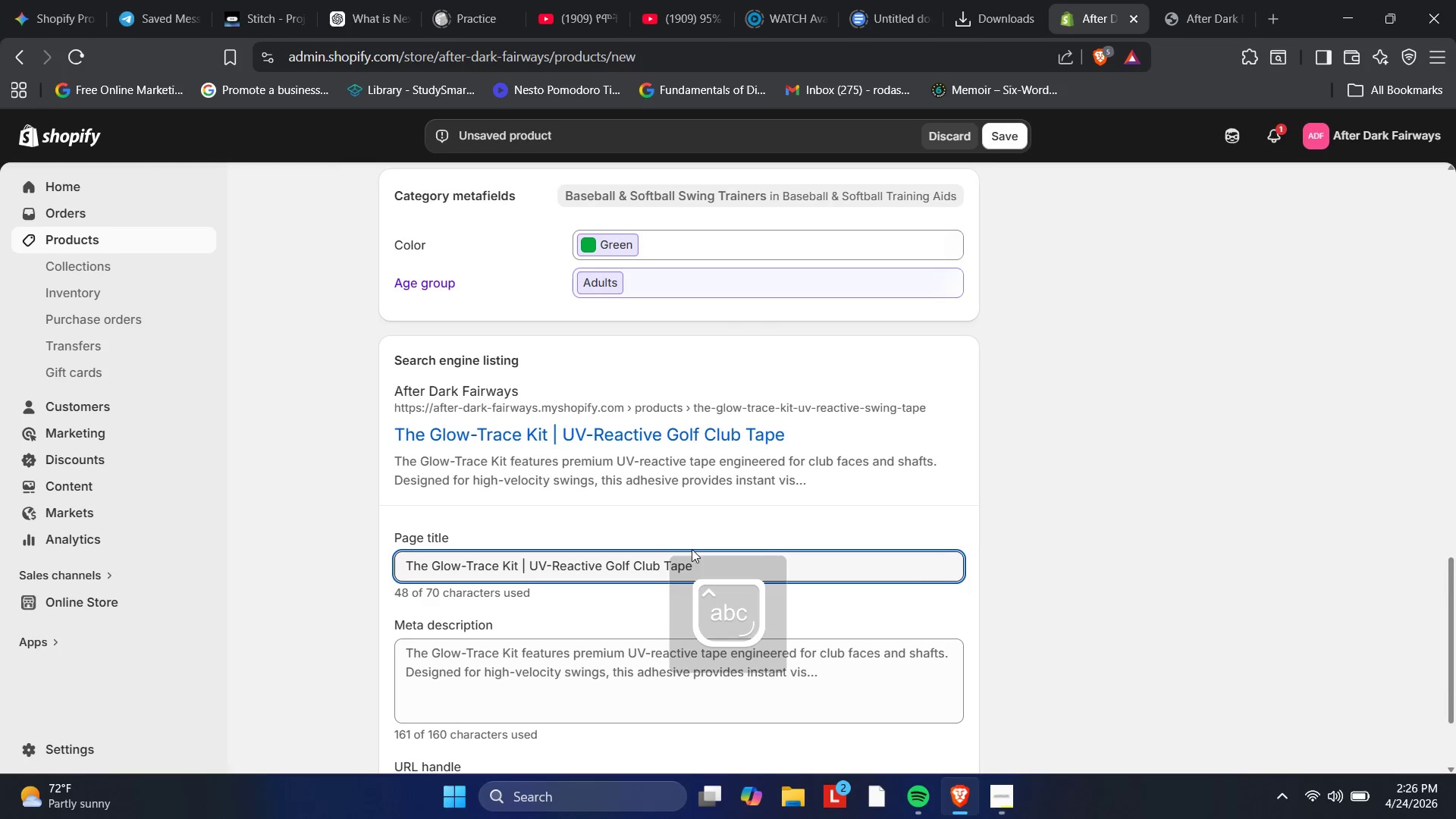 
key(Shift+Enter)
 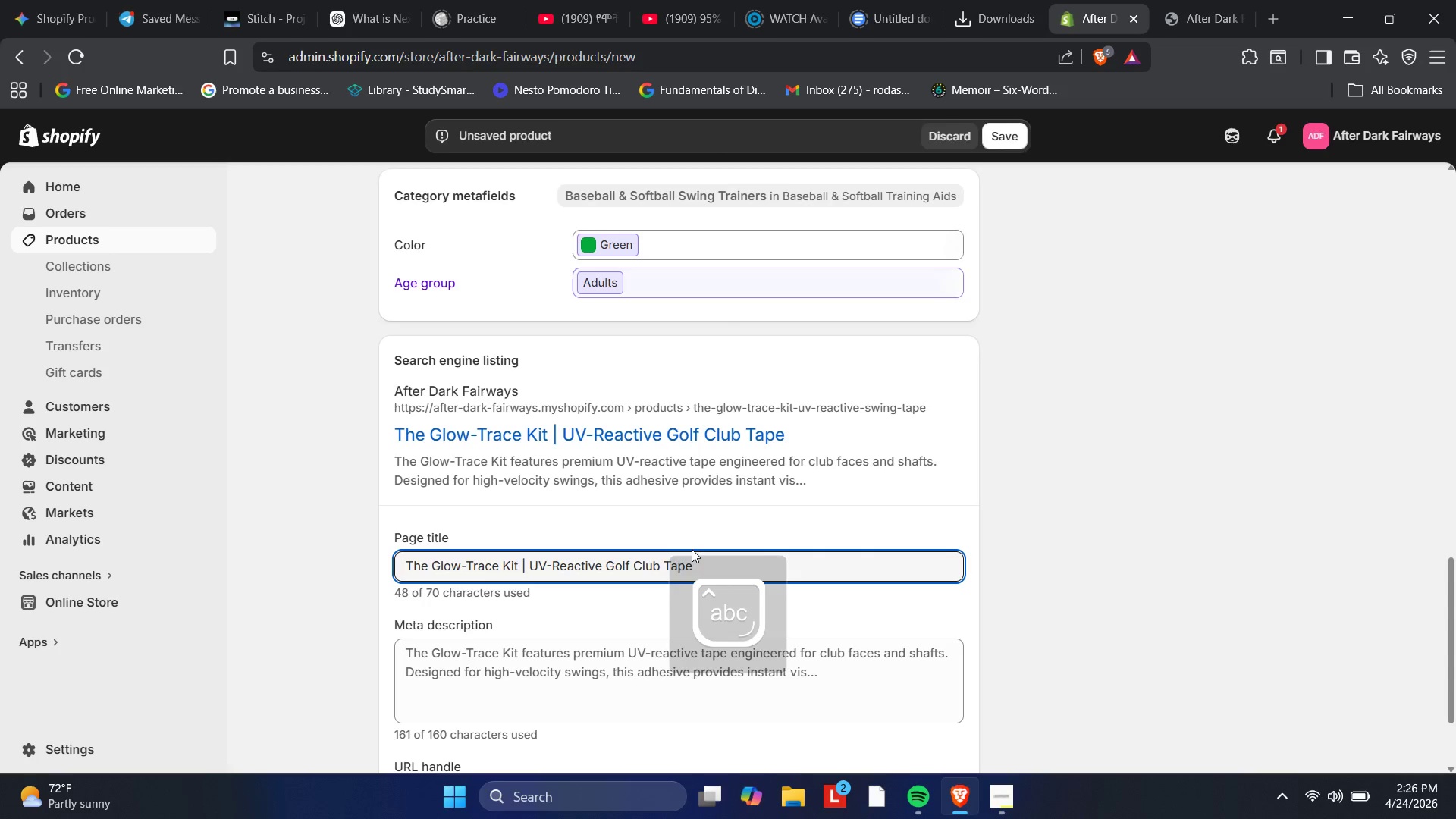 
type(| Night-Ops )
 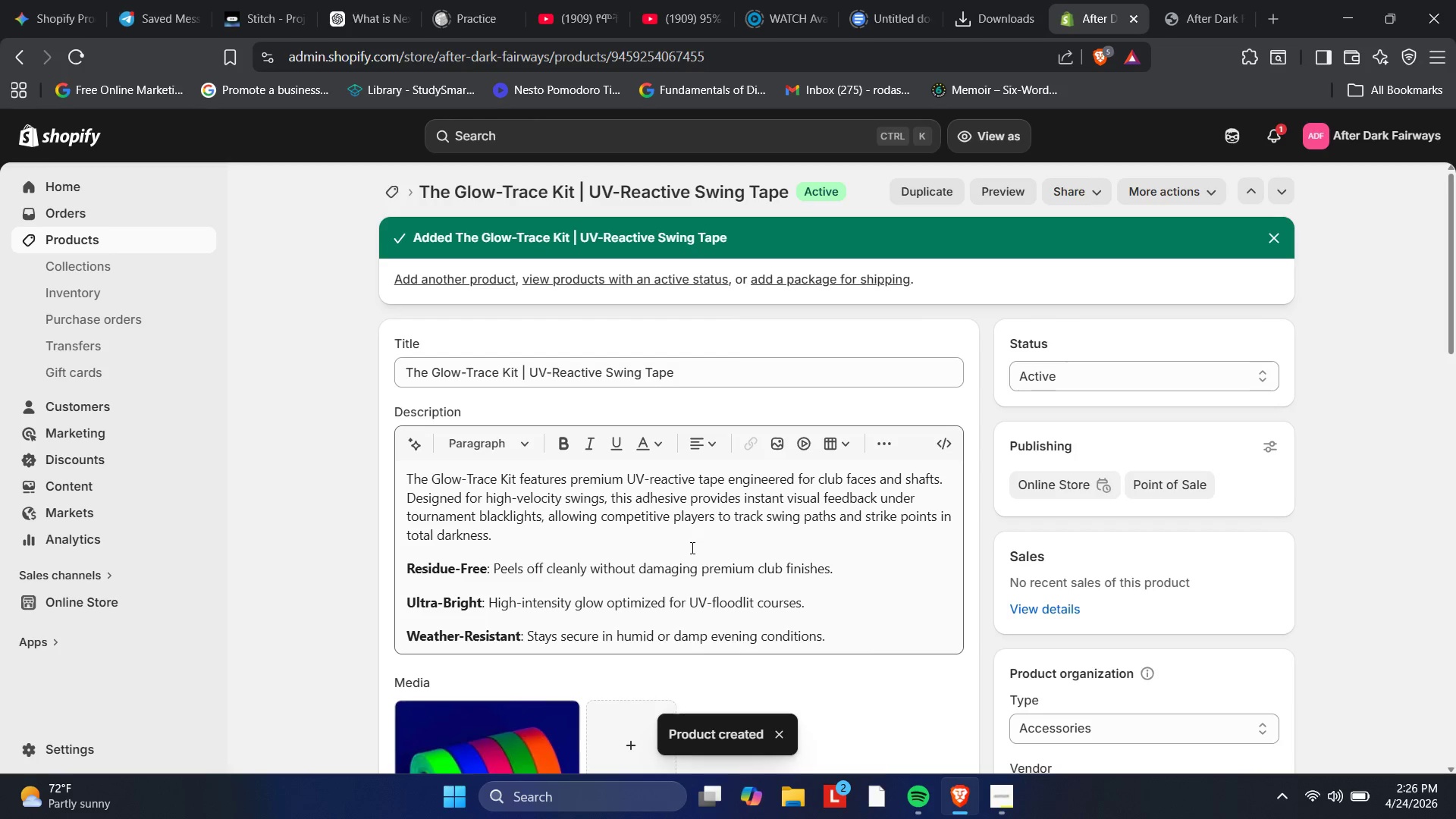 
scroll: coordinate [687, 406], scroll_direction: down, amount: 1.0
 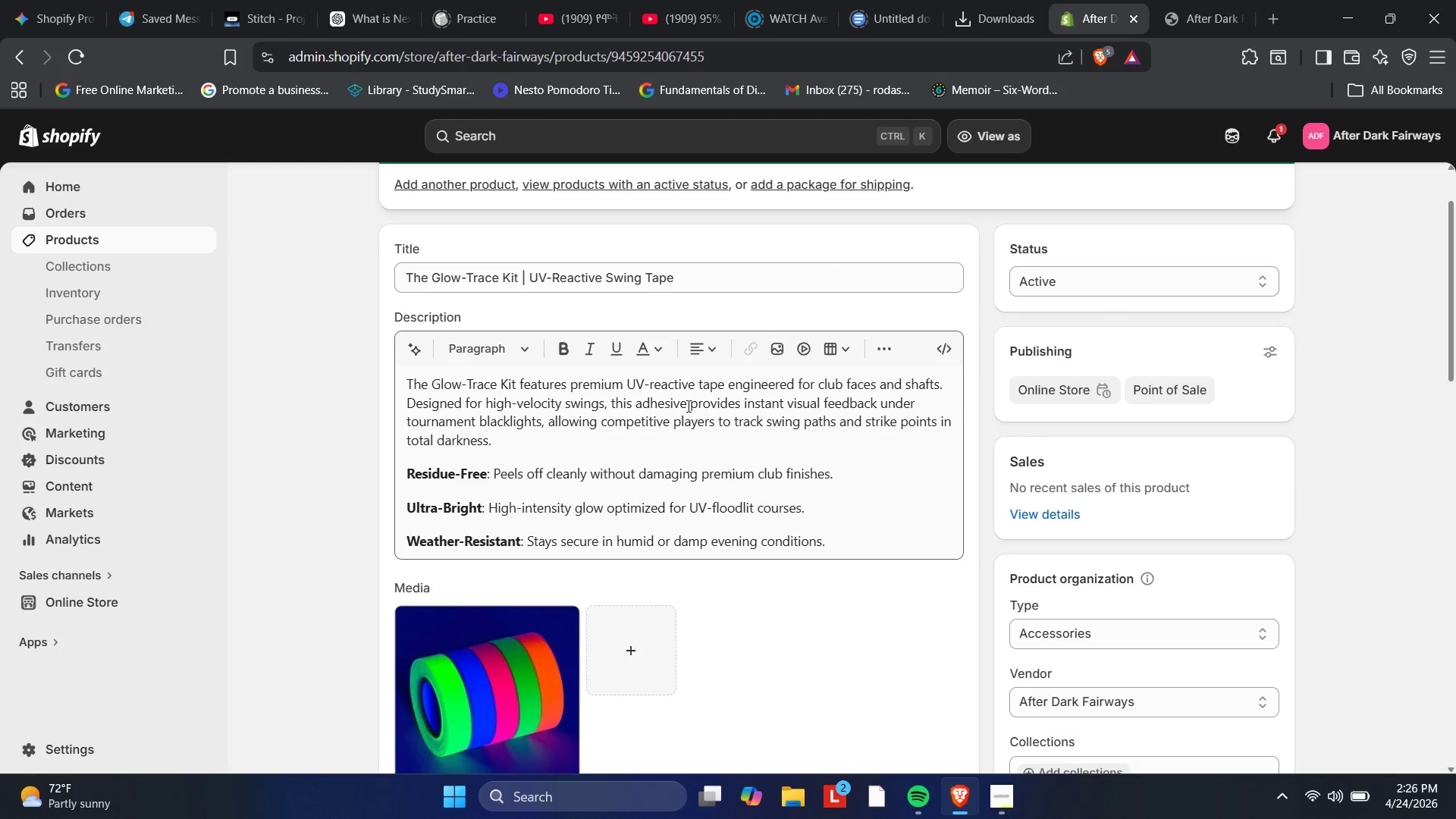 
scroll: coordinate [687, 406], scroll_direction: up, amount: 5.0
 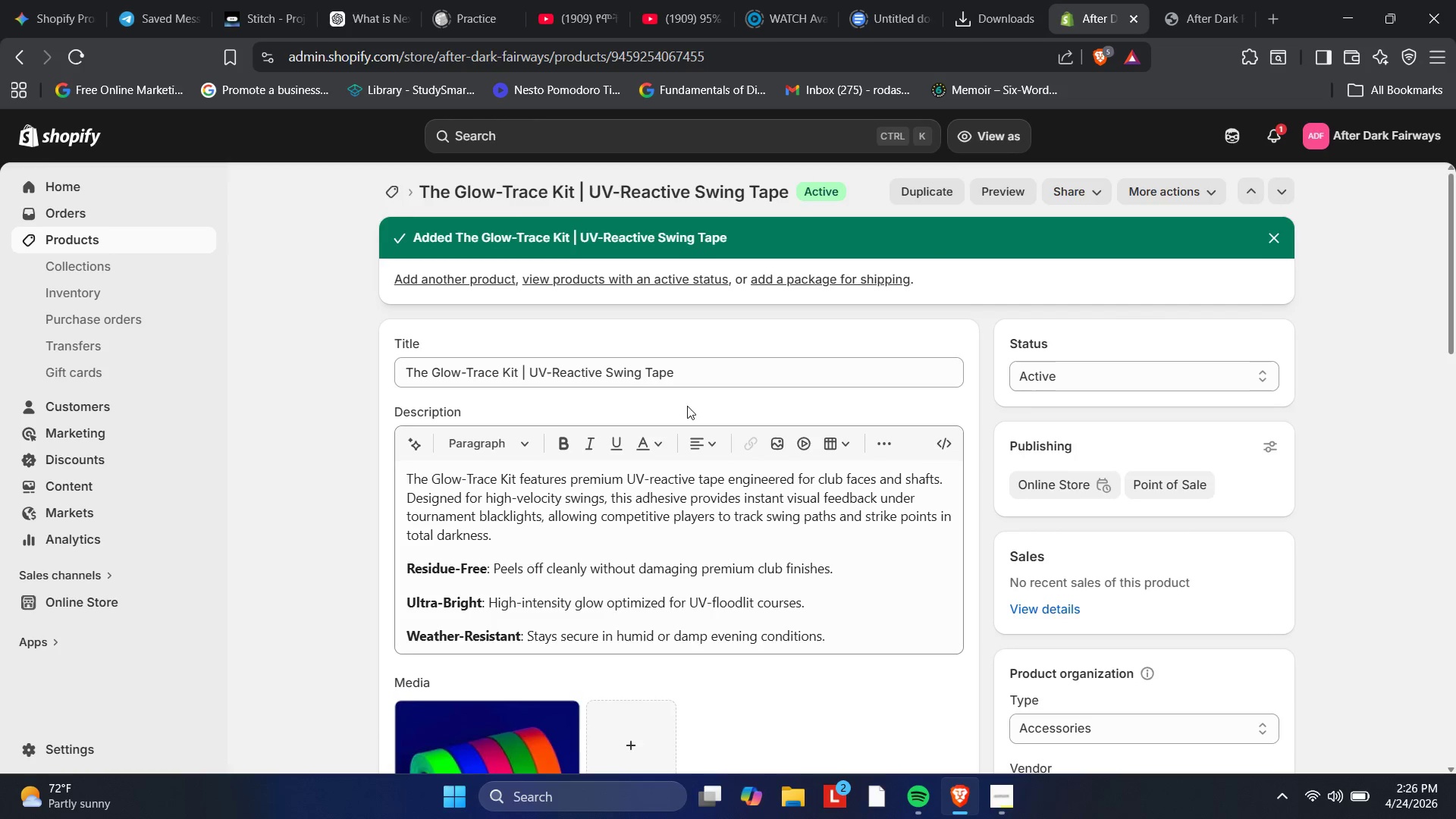 
scroll: coordinate [687, 406], scroll_direction: down, amount: 1.0
 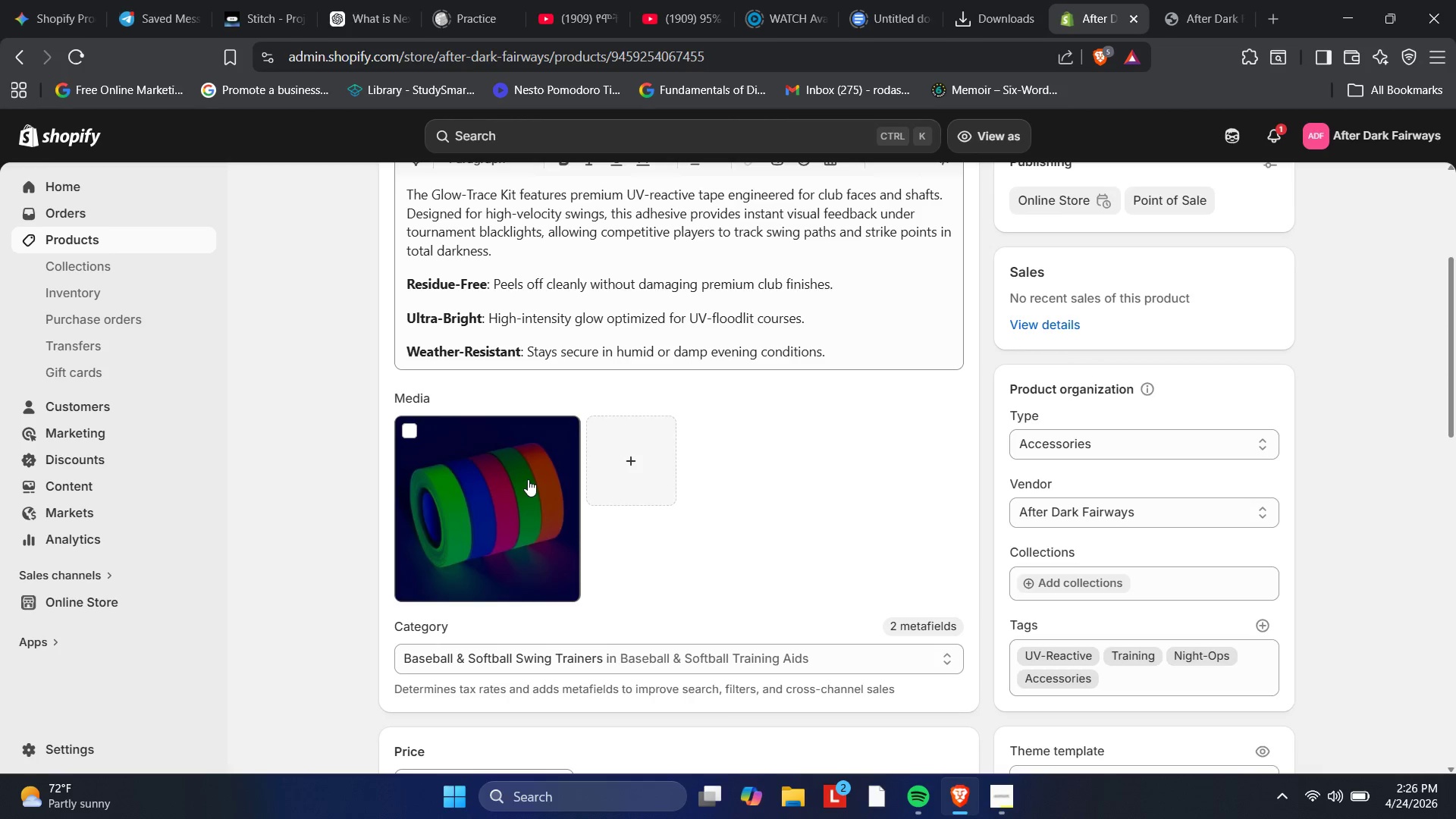 
wait(27.09)
 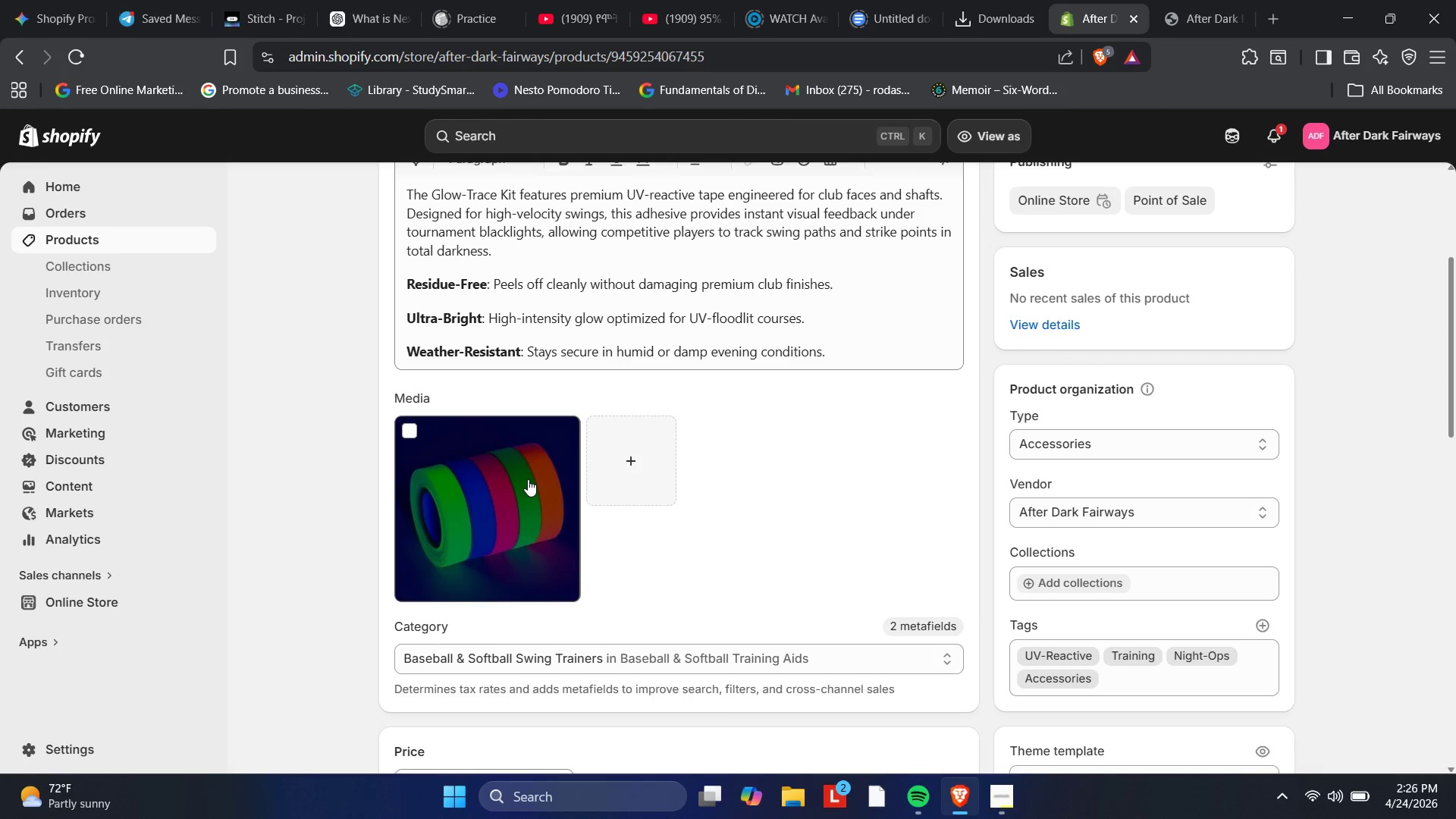 
left_click([528, 479])
 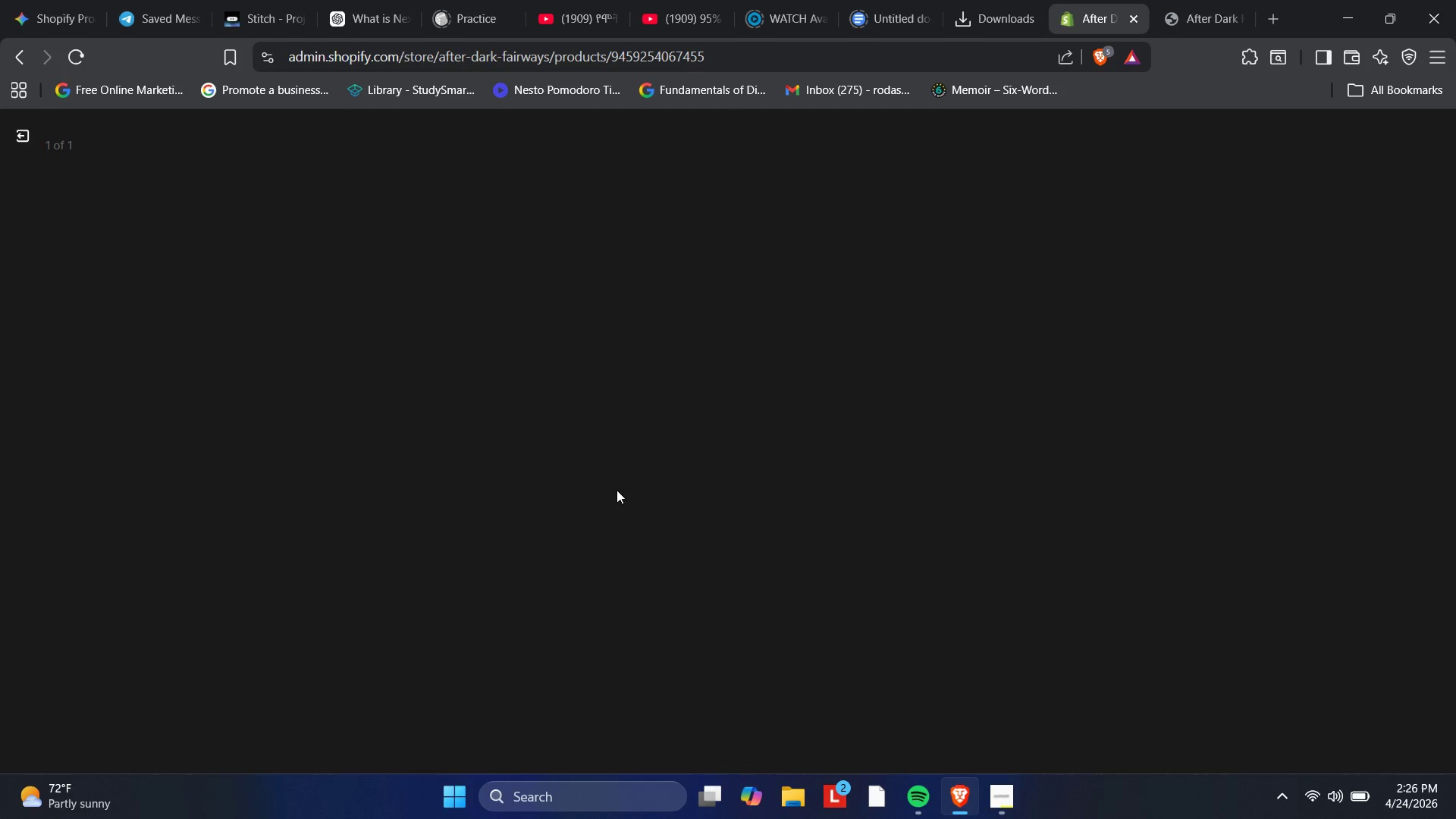 
mouse_move([1057, 518])
 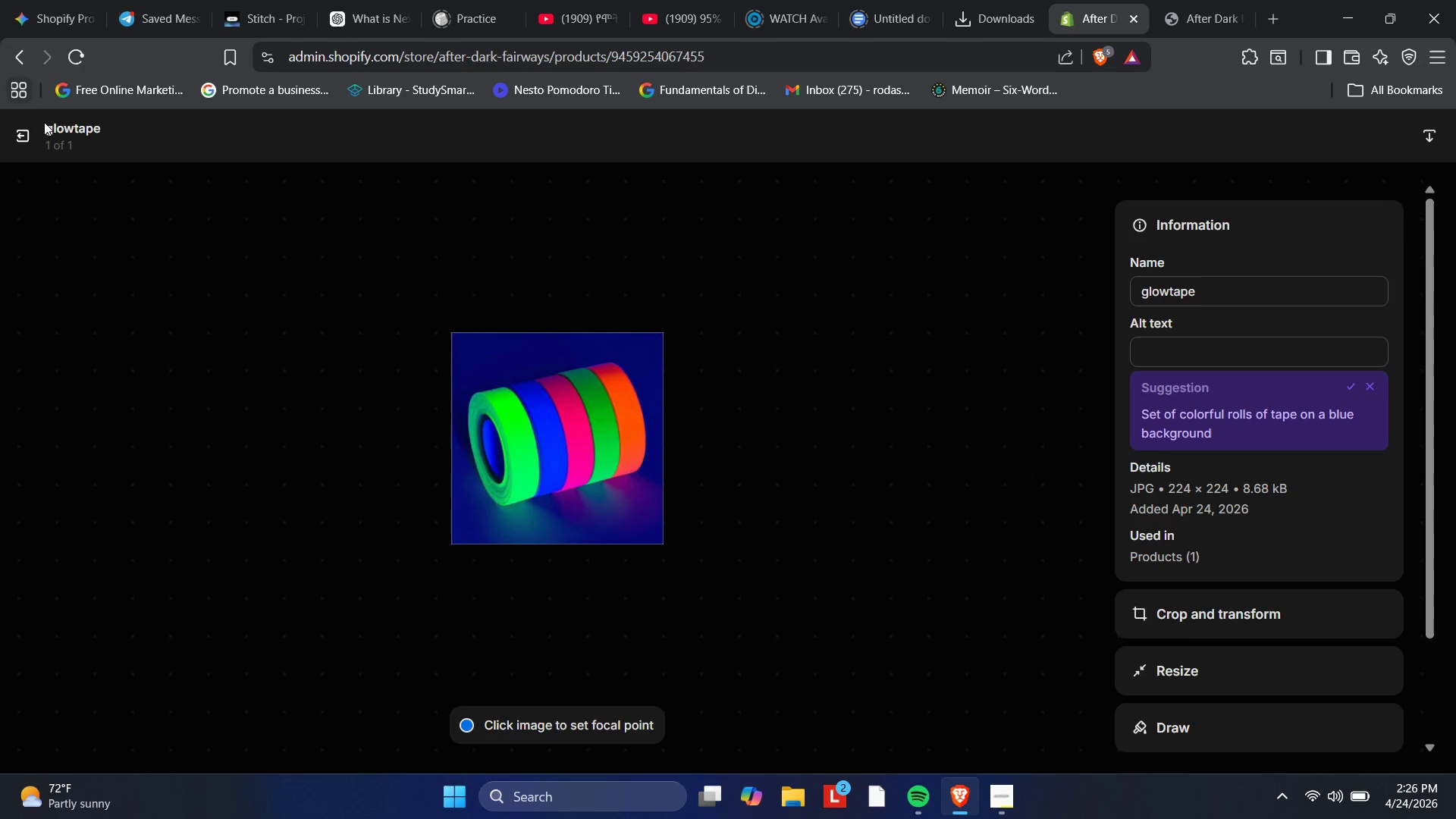 
left_click([18, 139])
 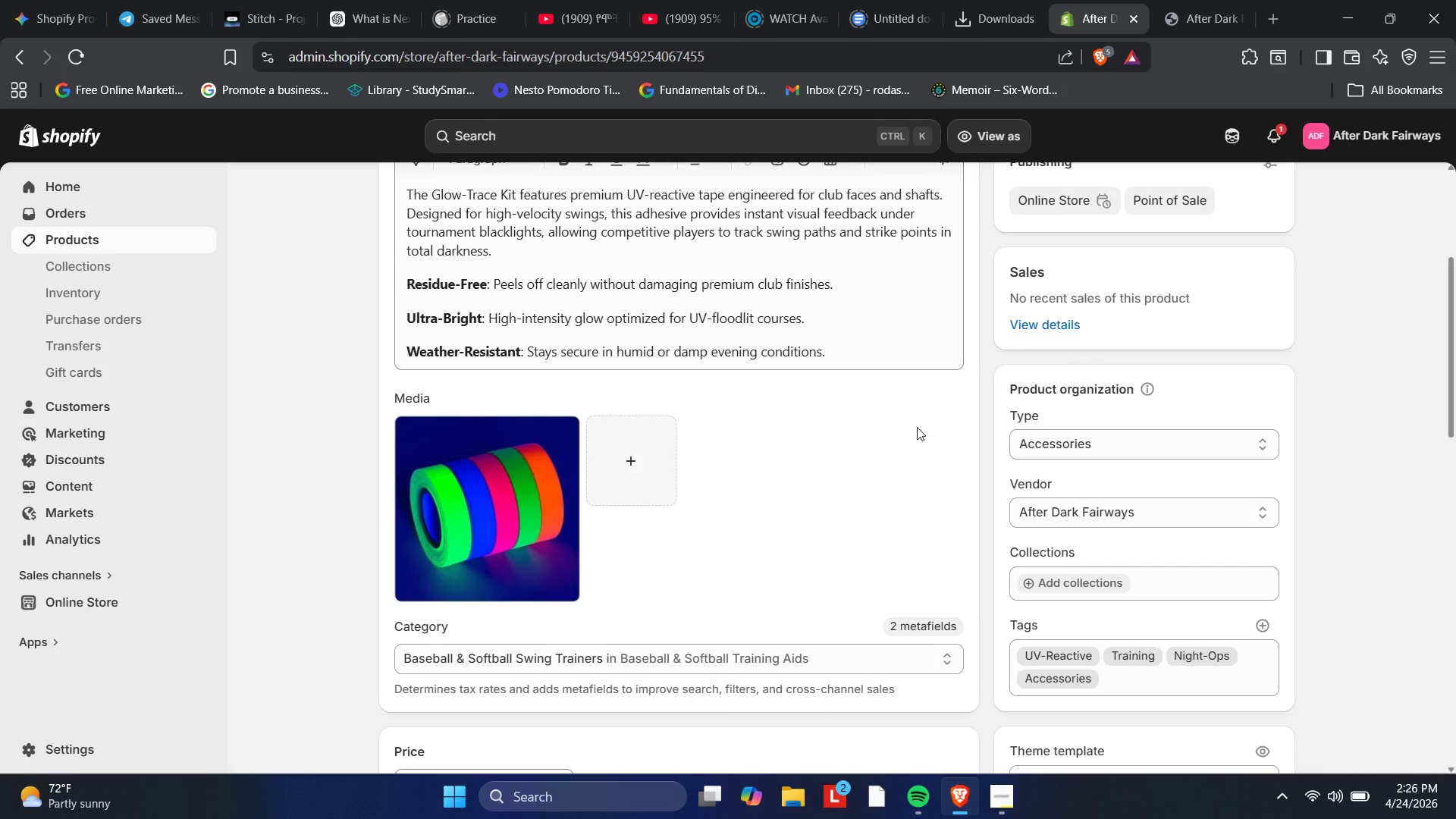 
scroll: coordinate [748, 472], scroll_direction: down, amount: 17.0
 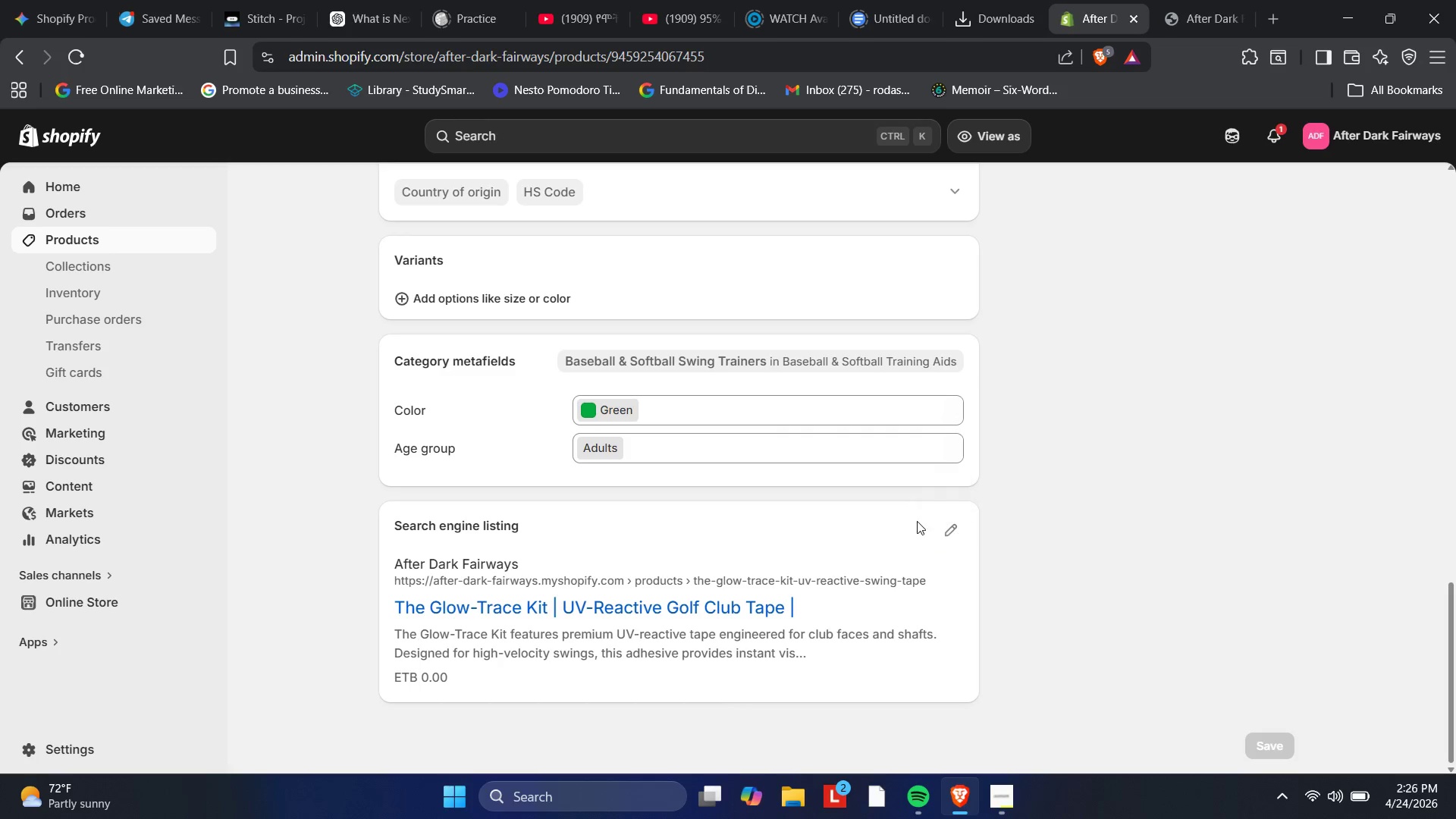 
left_click([959, 535])
 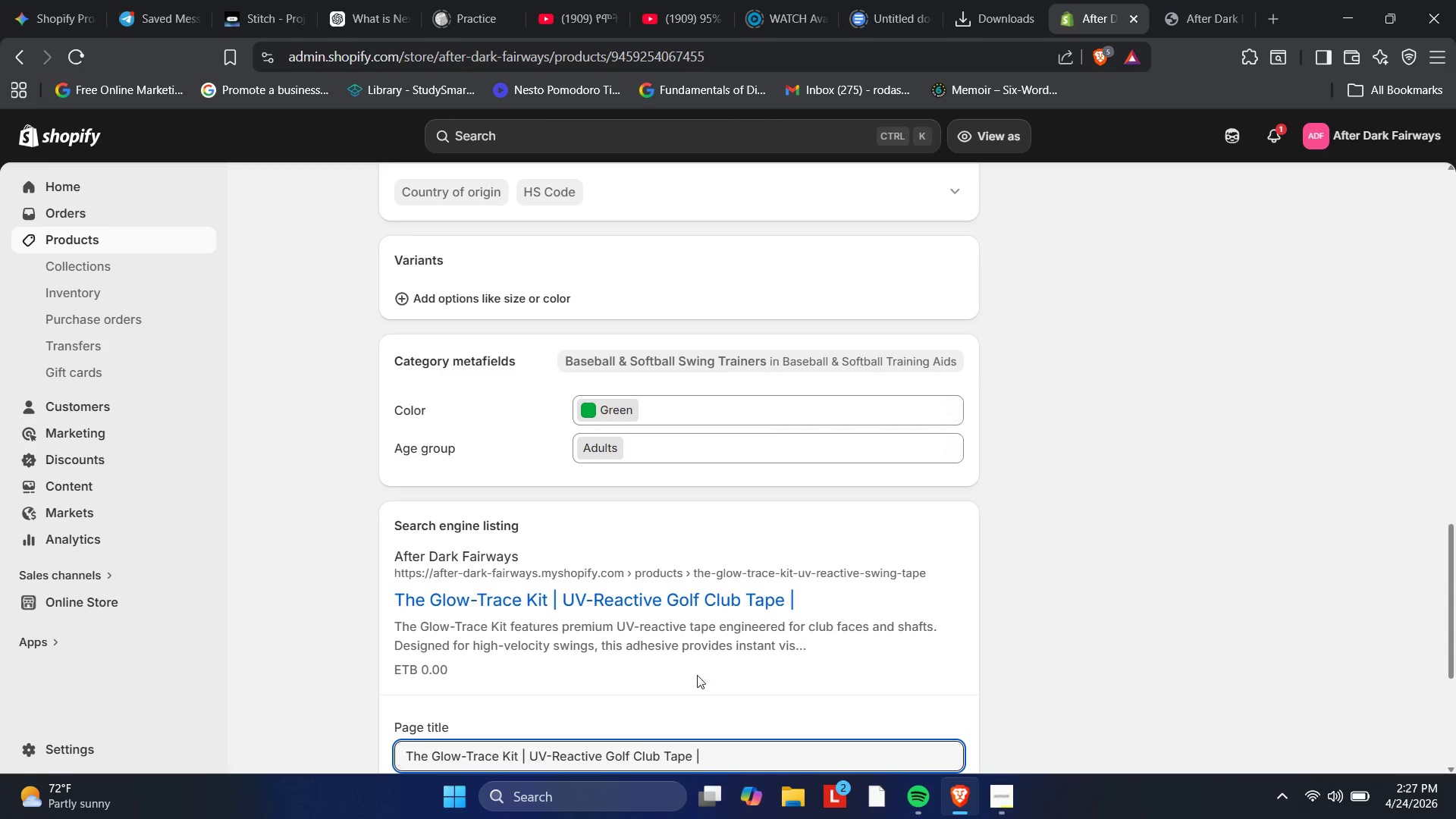 
scroll: coordinate [658, 677], scroll_direction: down, amount: 2.0
 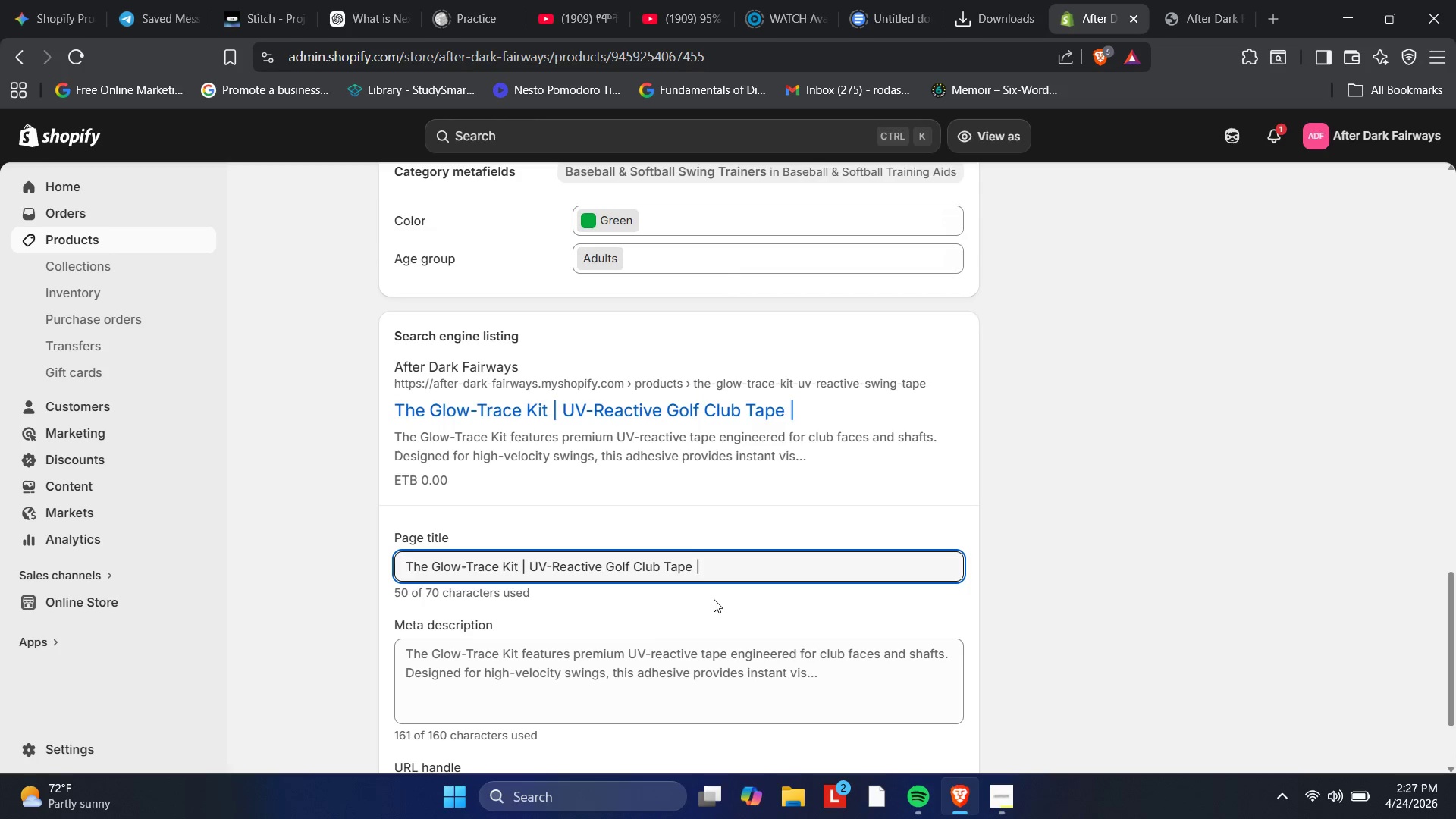 
left_click([724, 554])
 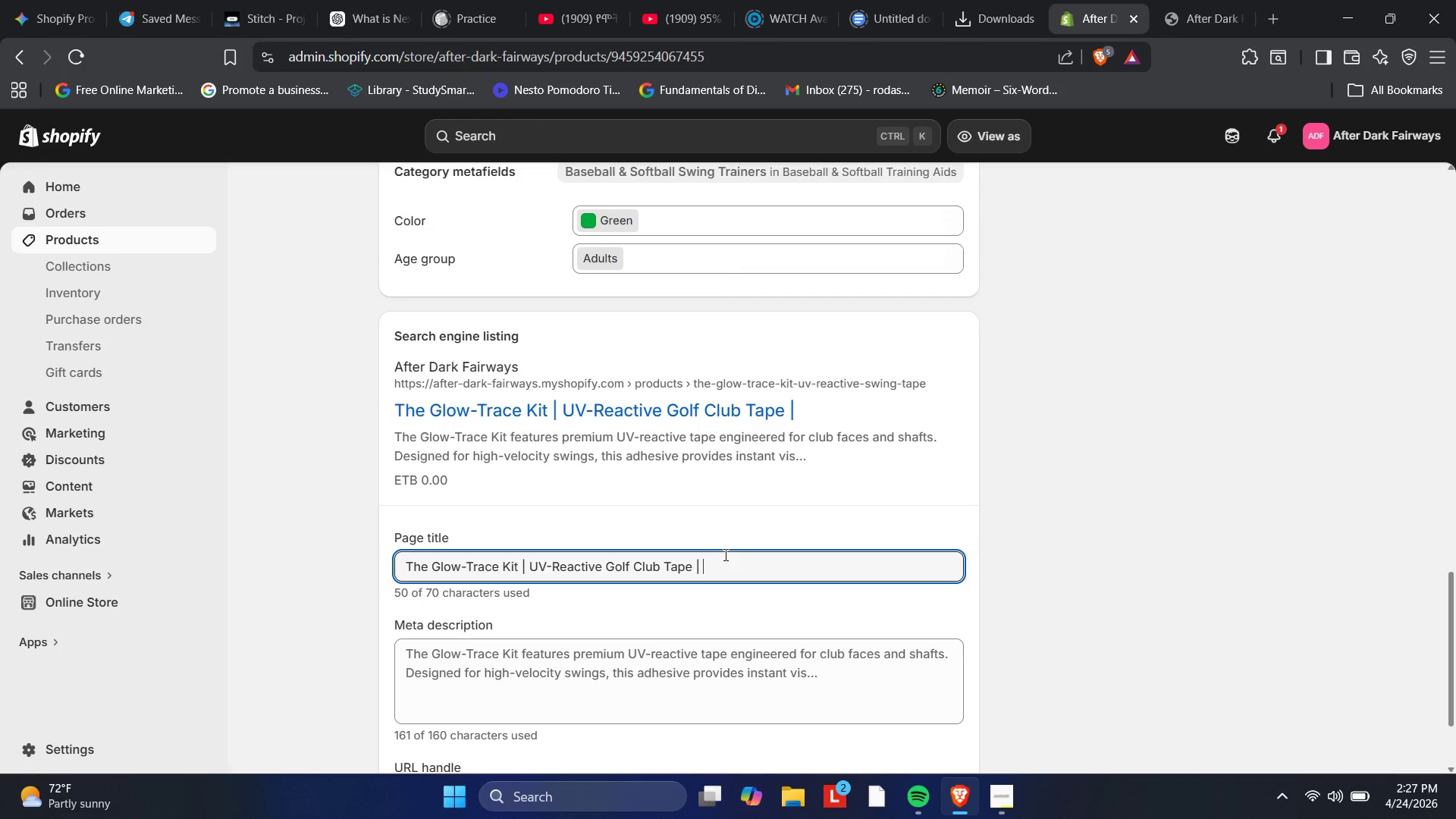 
type( )
key(Backspace)
type(Night-Ops)
 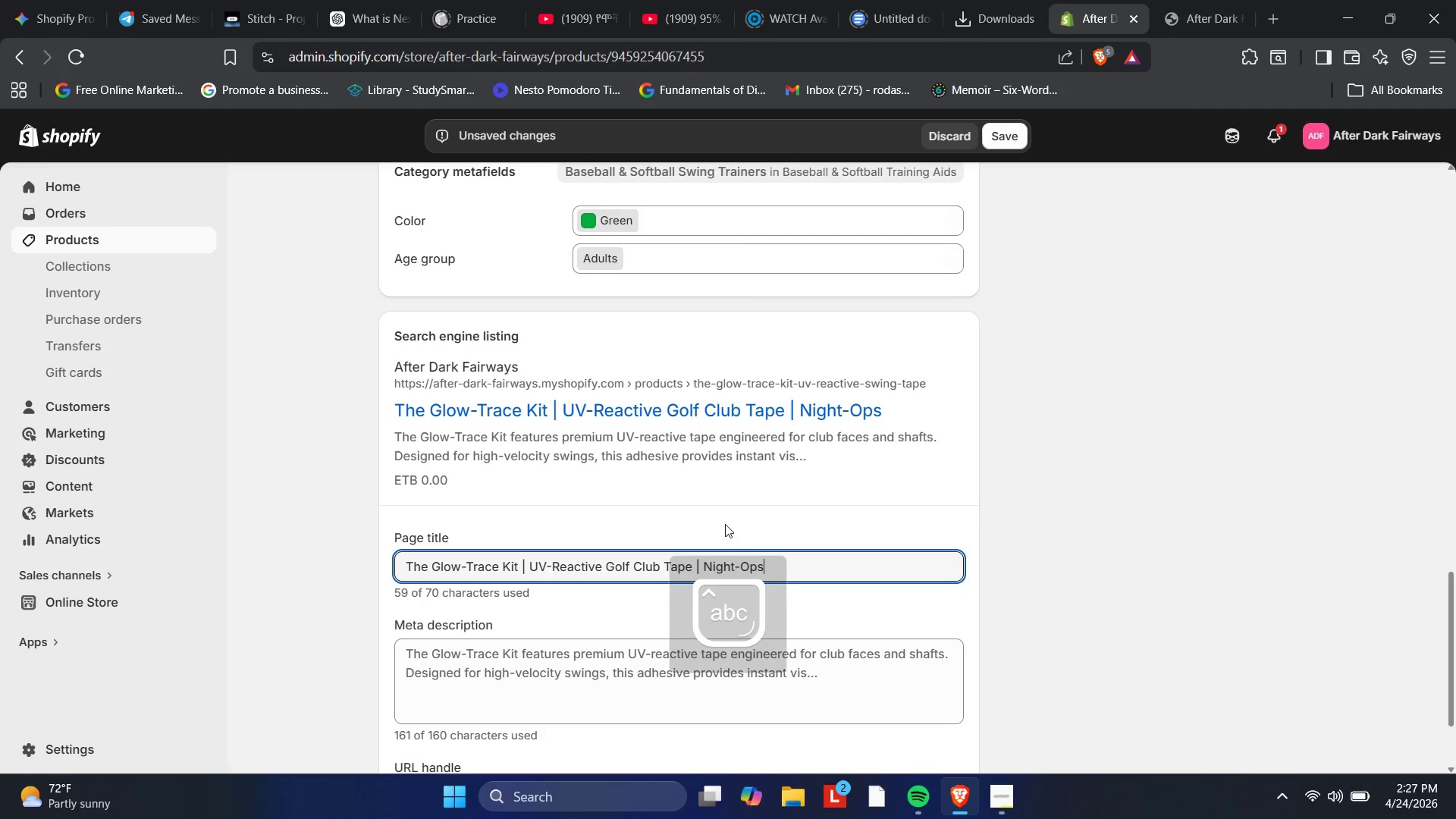 
scroll: coordinate [722, 509], scroll_direction: down, amount: 2.0
 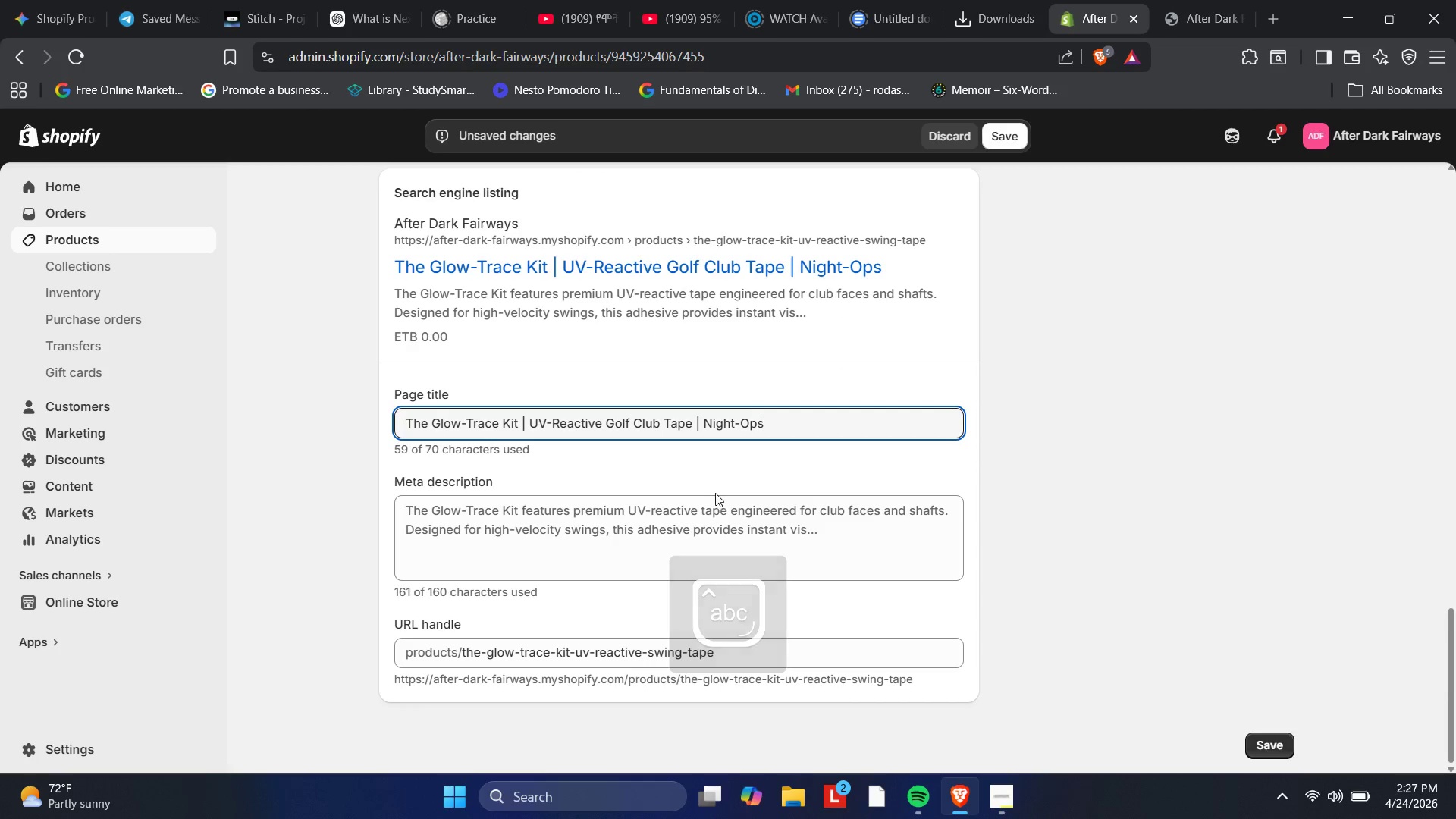 
left_click([665, 535])
 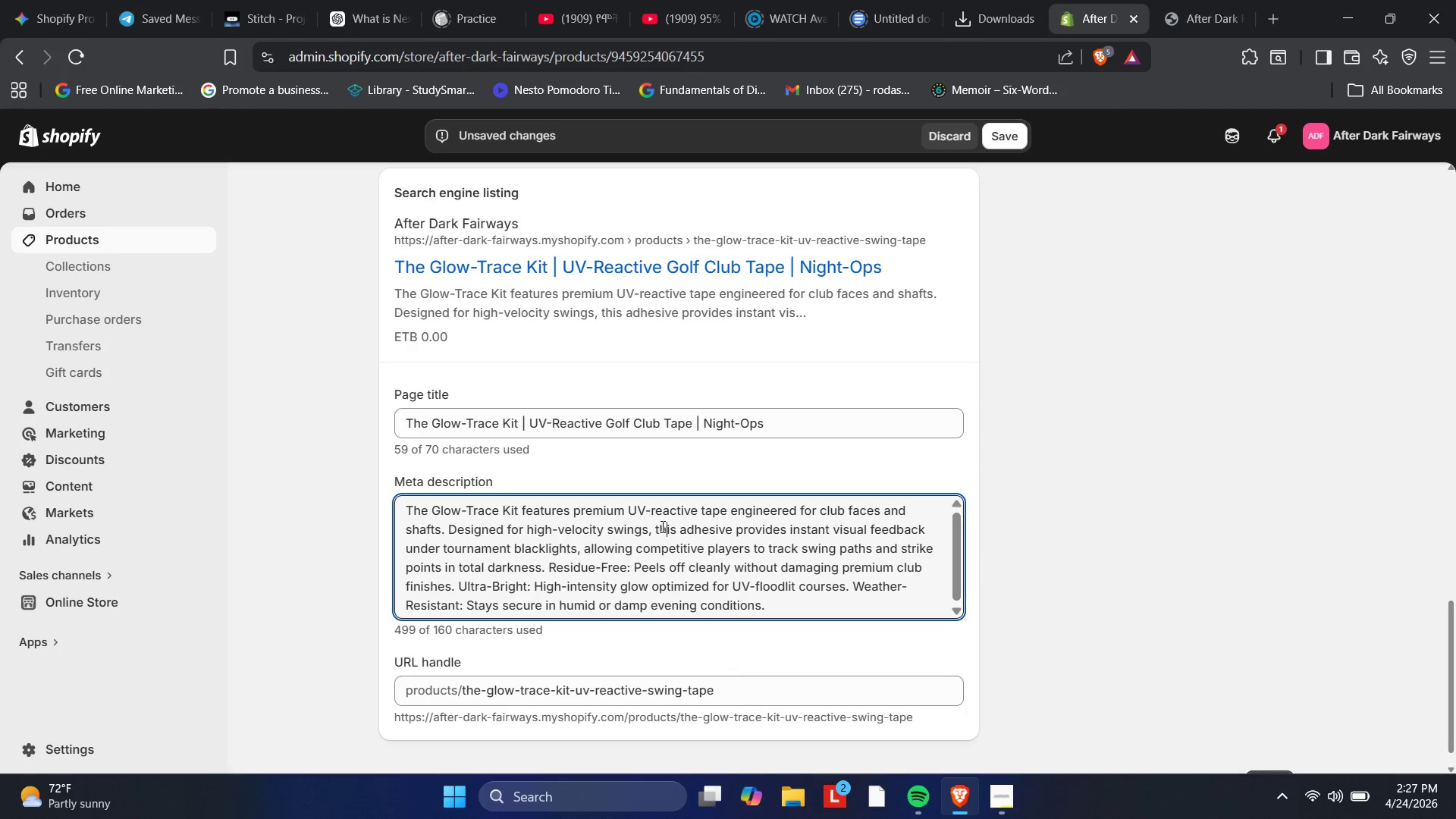 
key(Control+A)
 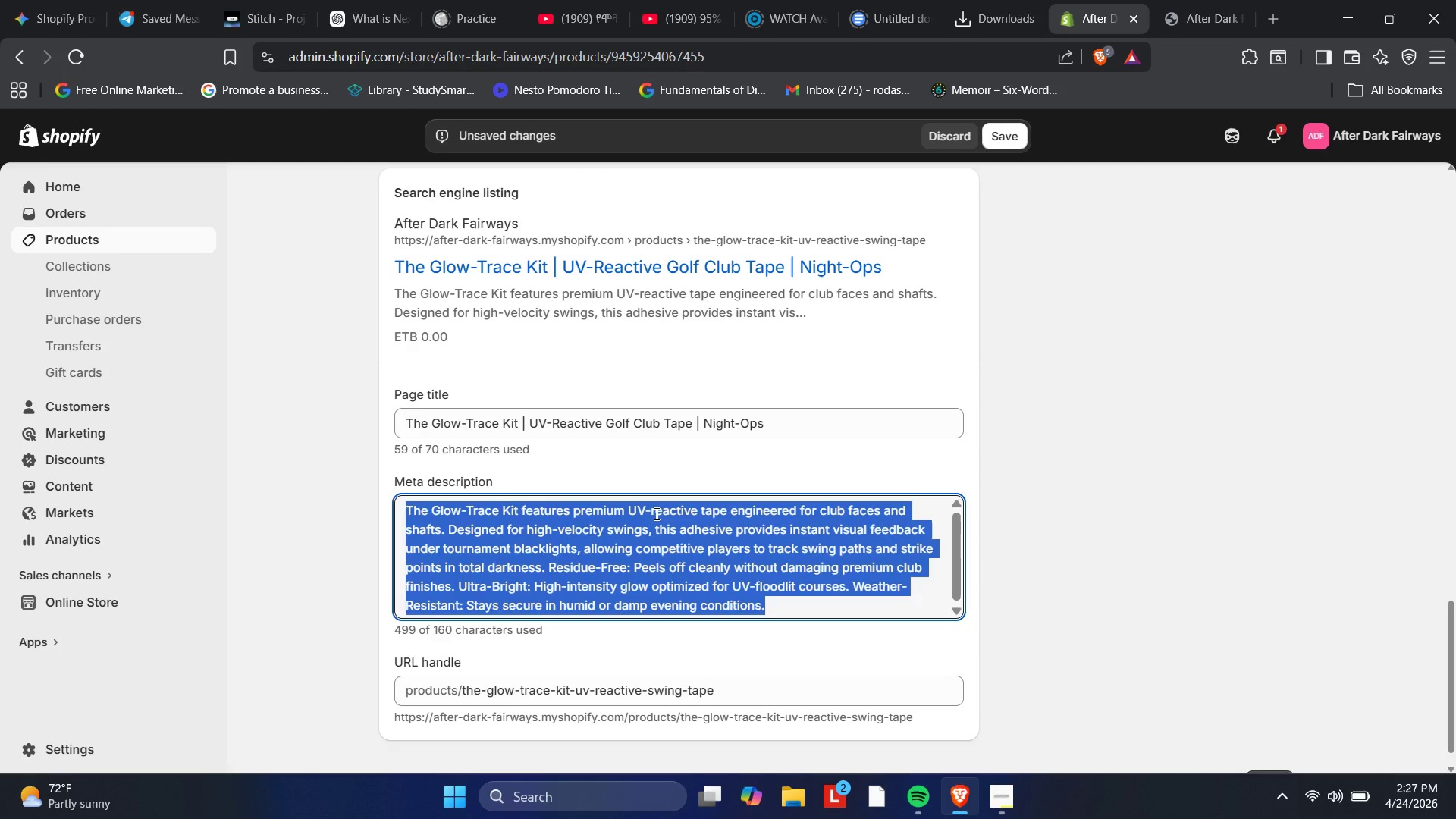 
key(Backspace)
type(Enhan)
 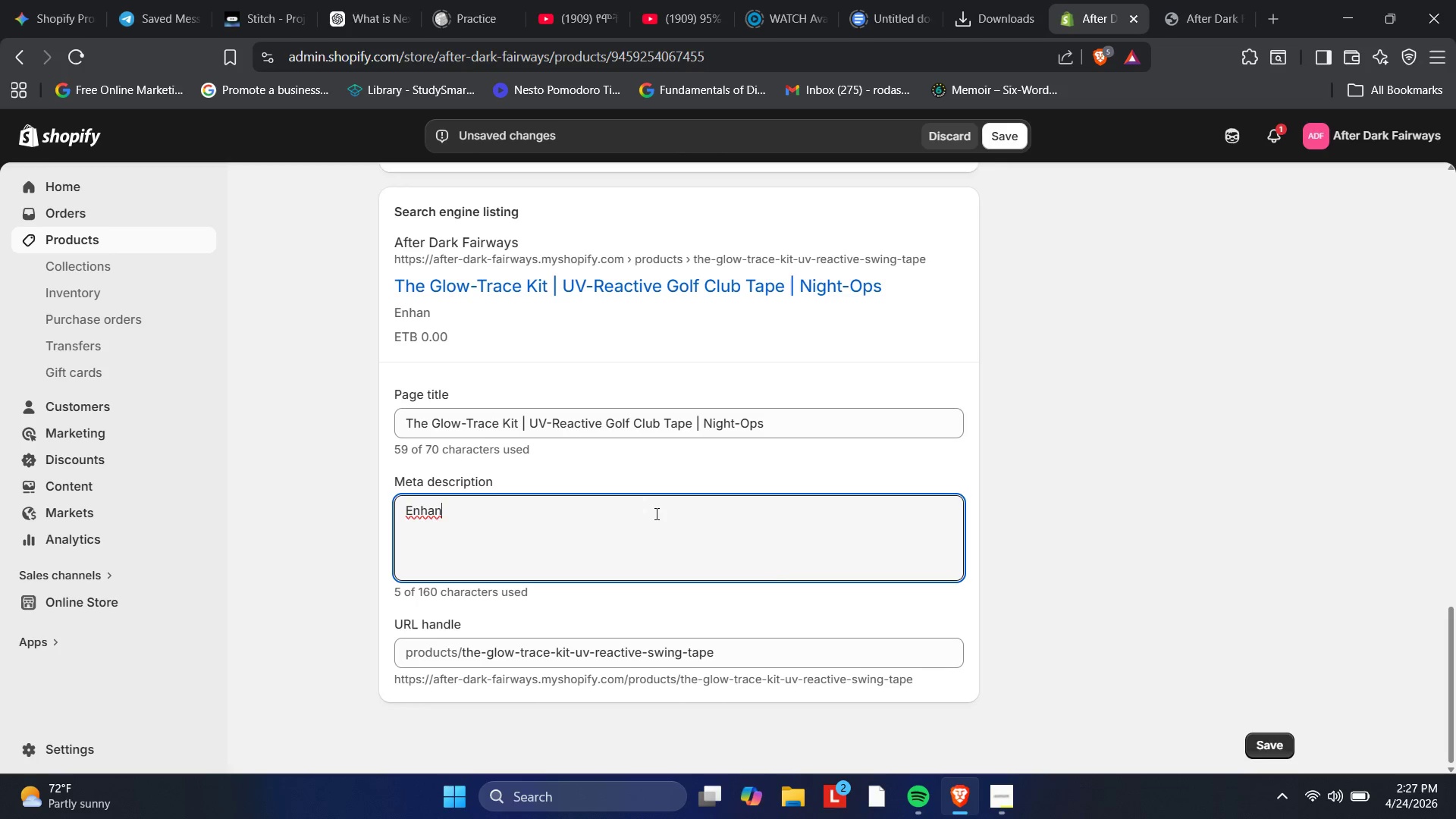 
type(ce visibility and track your swing with Glow-Trace UV-)
key(Backspace)
type(-REACTIVE)
key(Backspace)
key(Backspace)
key(Backspace)
key(Backspace)
key(Backspace)
key(Backspace)
key(Backspace)
key(Backspace)
key(Backspace)
type(-reactivite)
 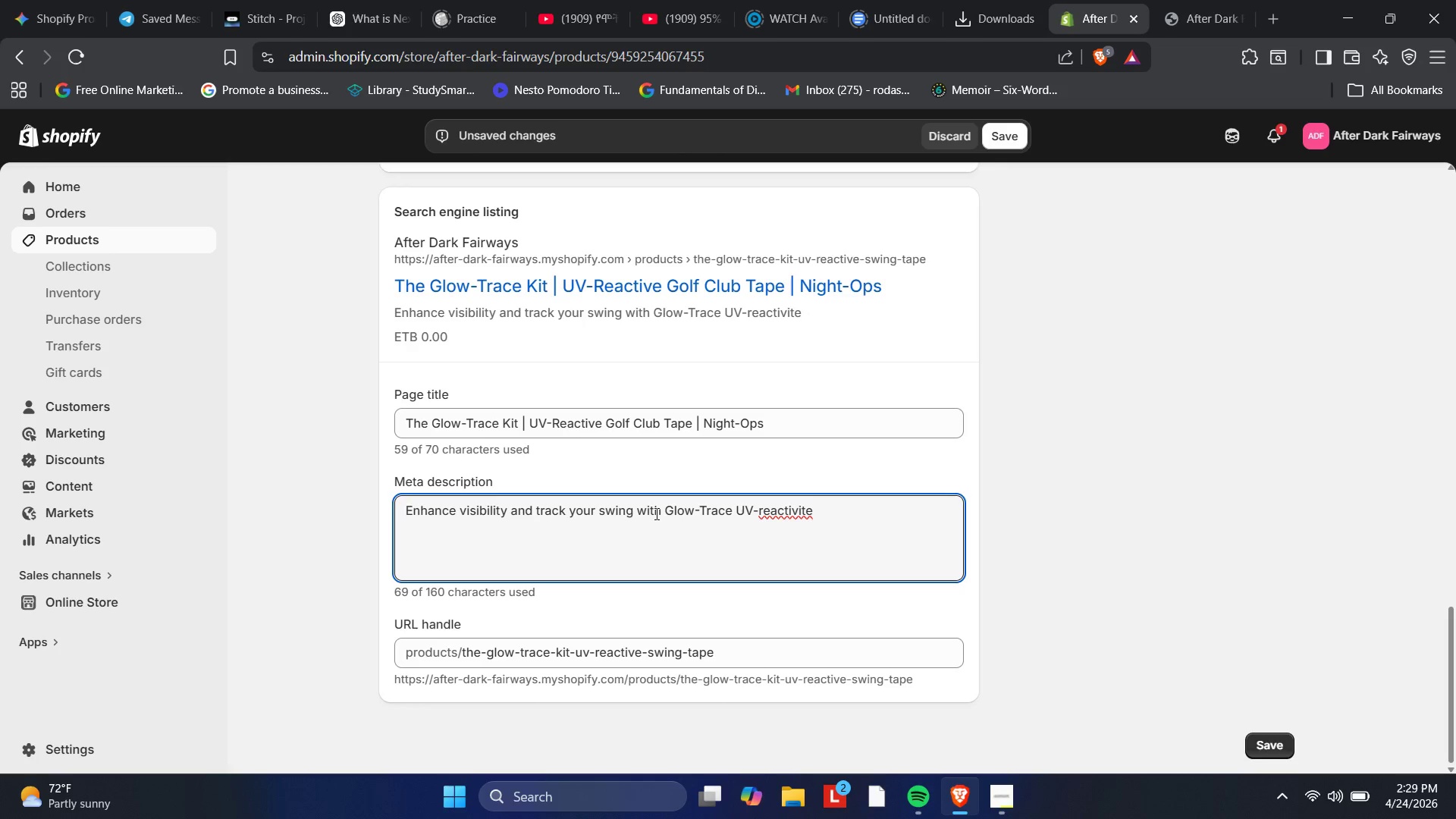 
wait(60.66)
 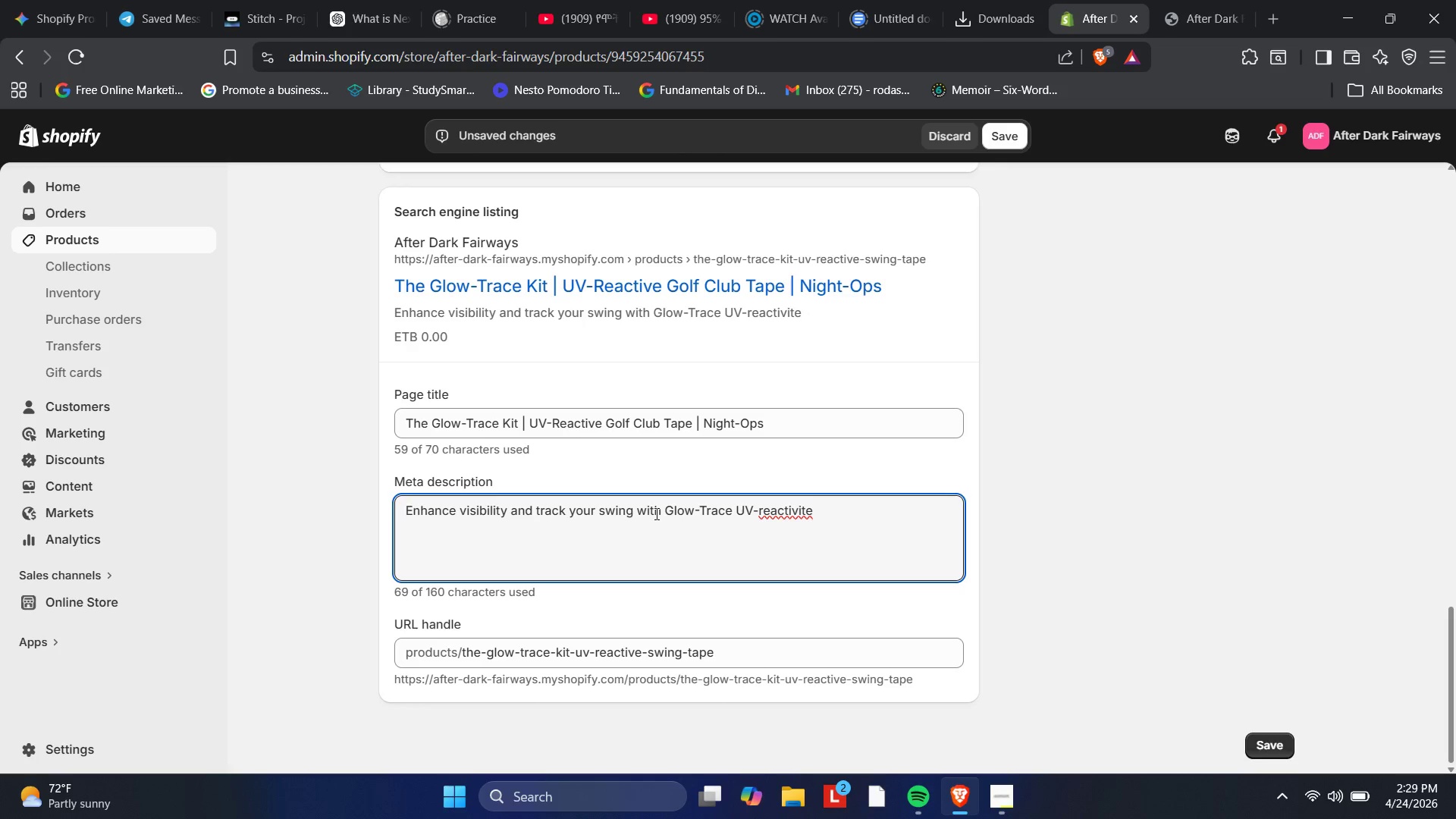 
key(Backspace)
 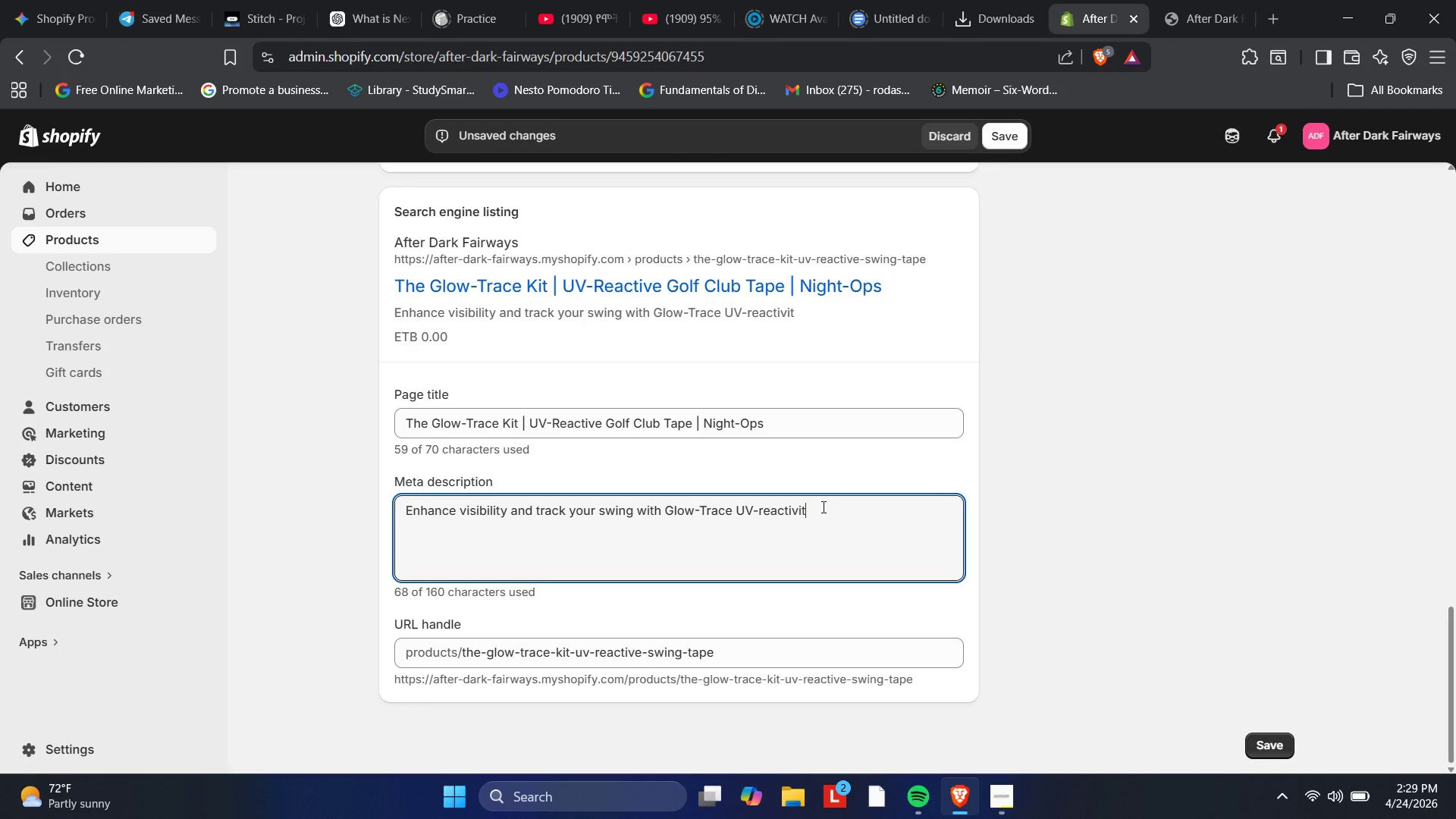 
key(Backspace)
 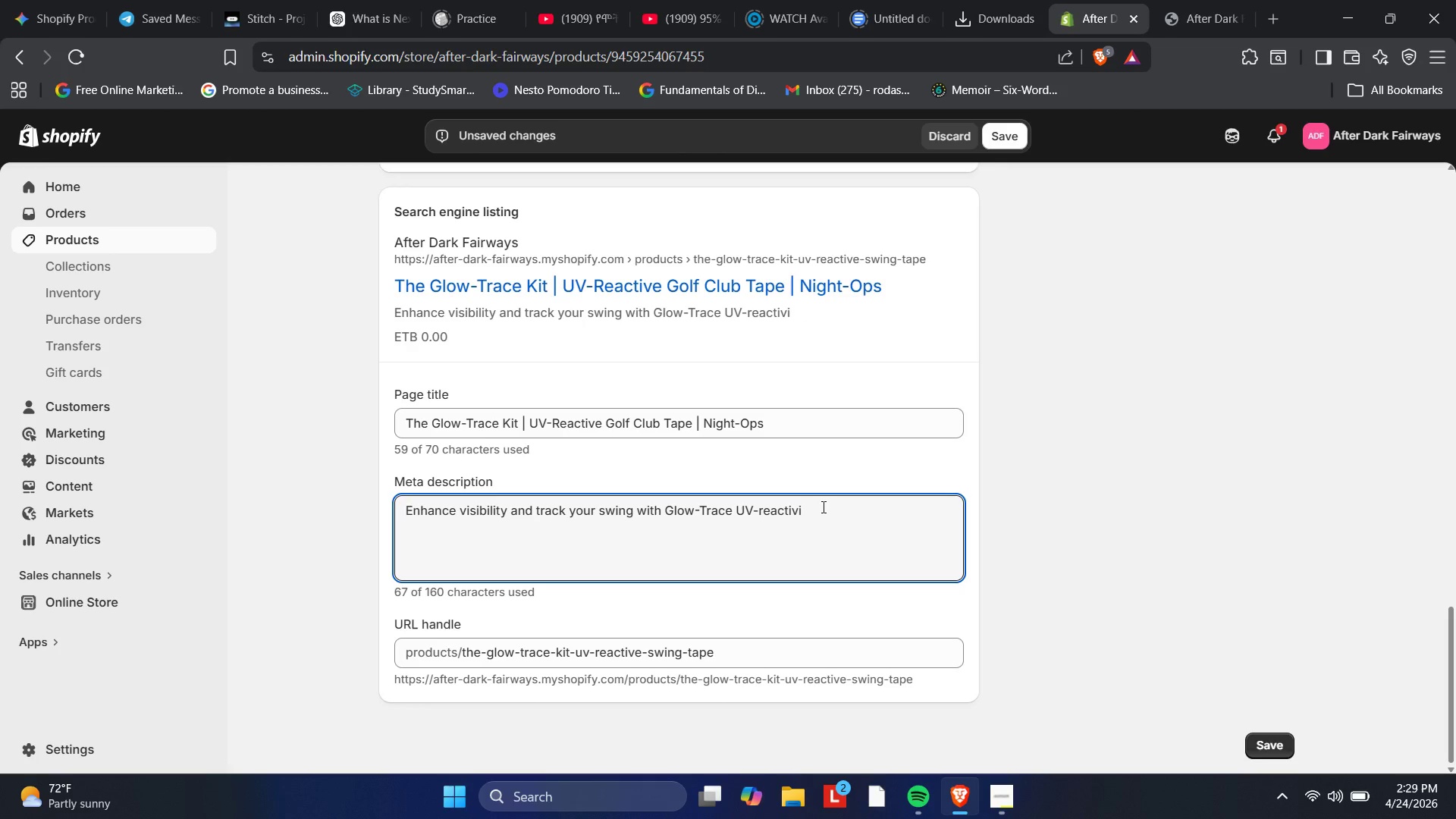 
key(Backspace)
 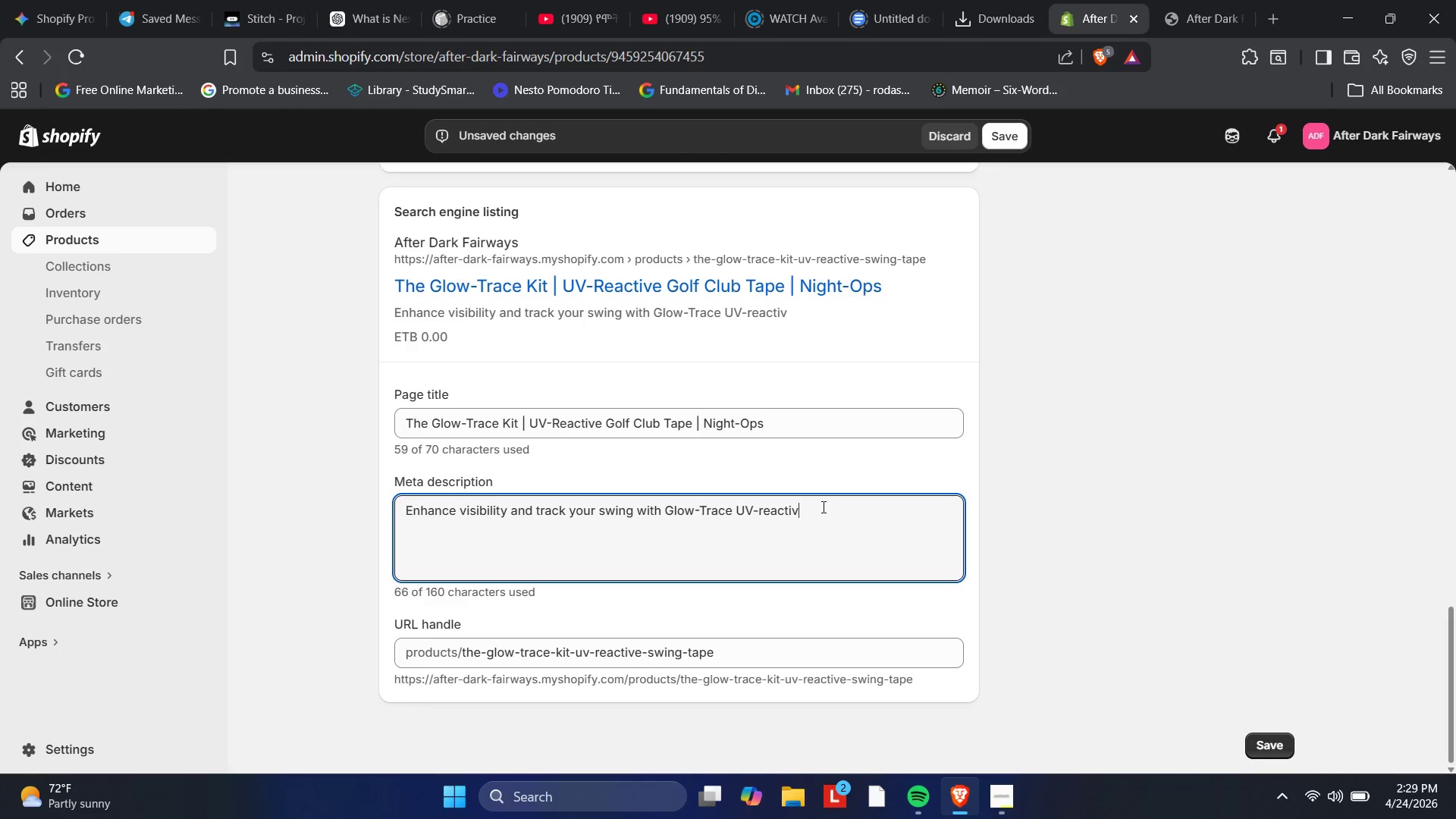 
wait(6.19)
 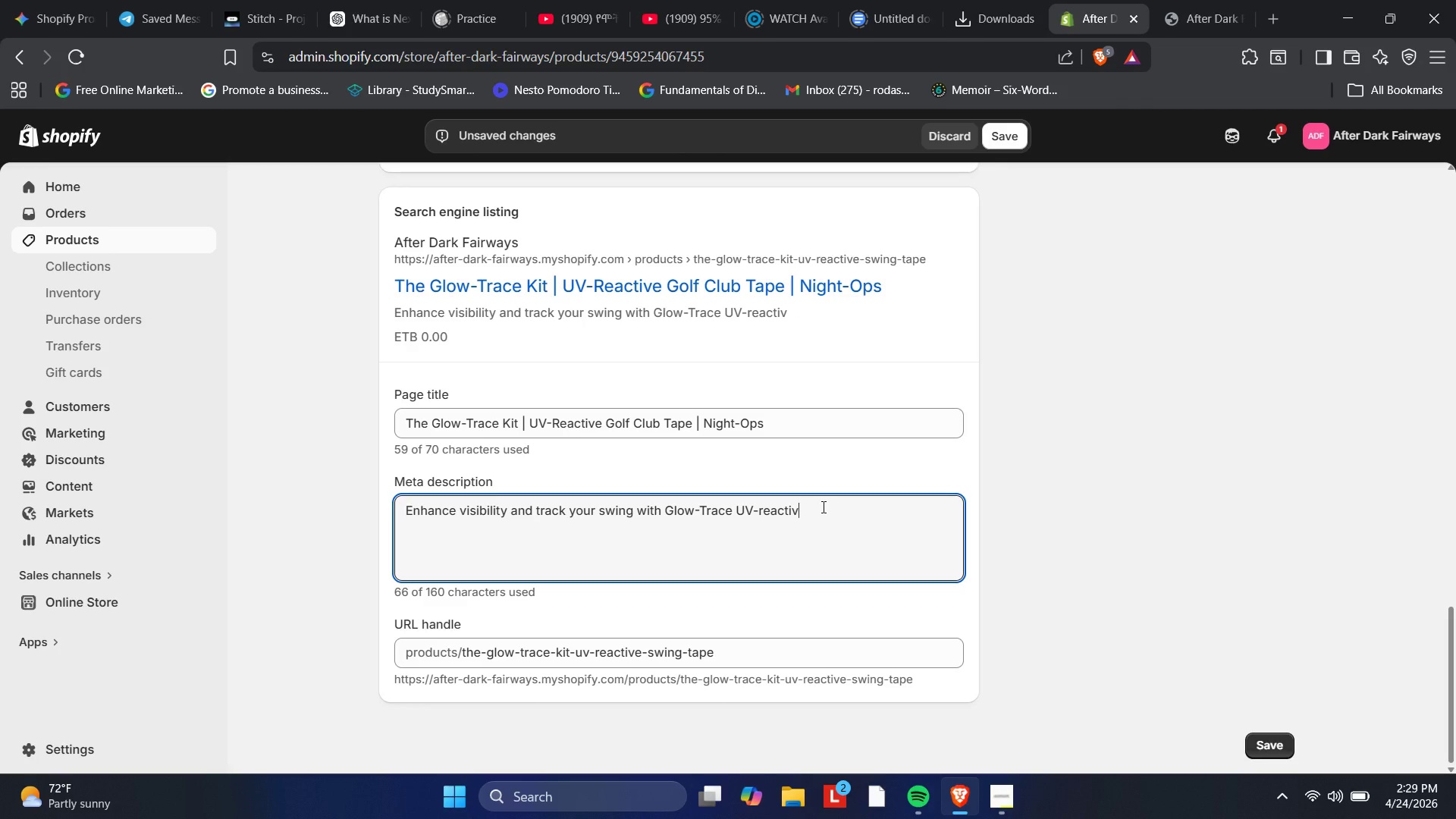 
key(E)
 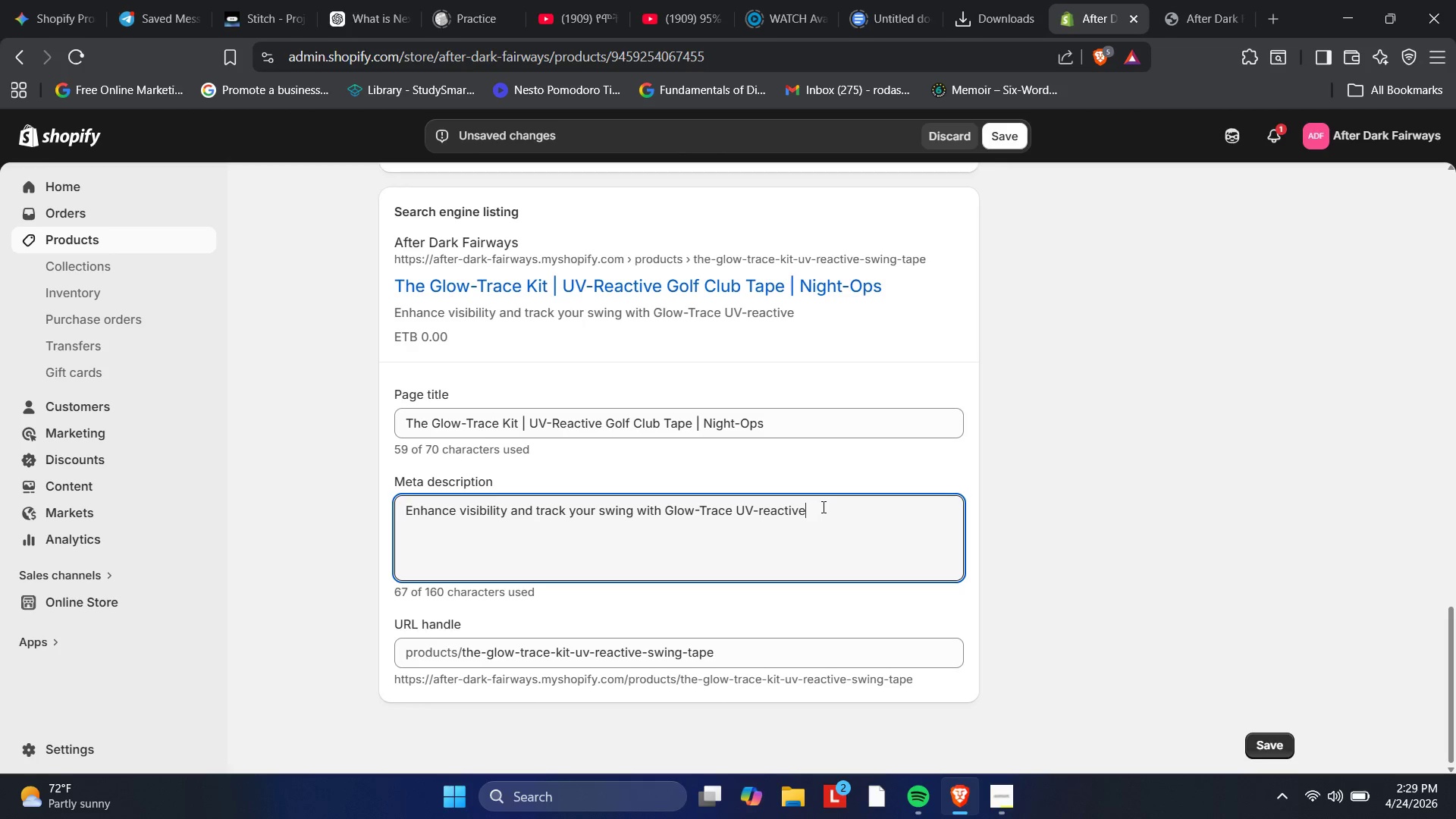 
key(Space)
 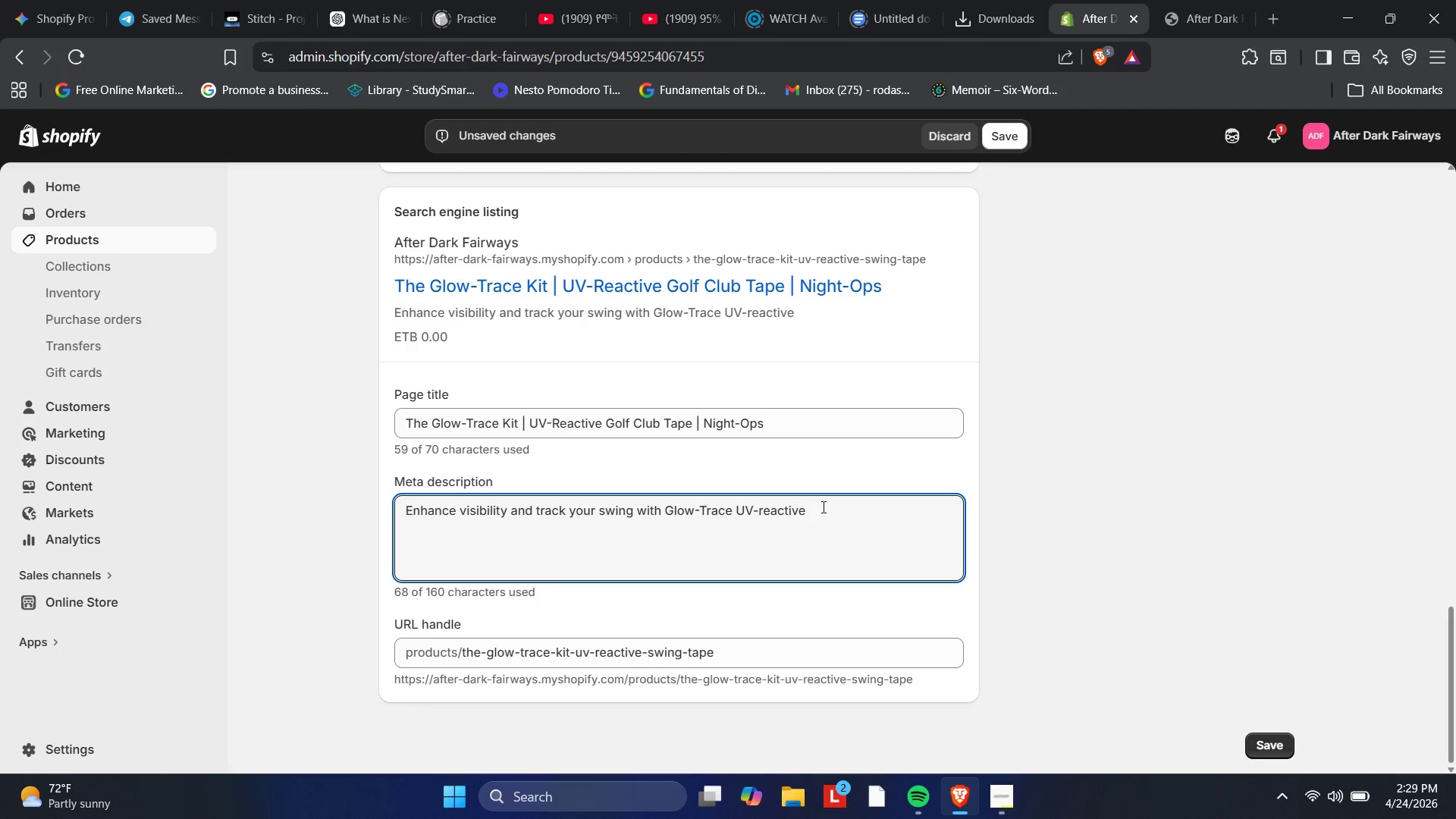 
key(T)
 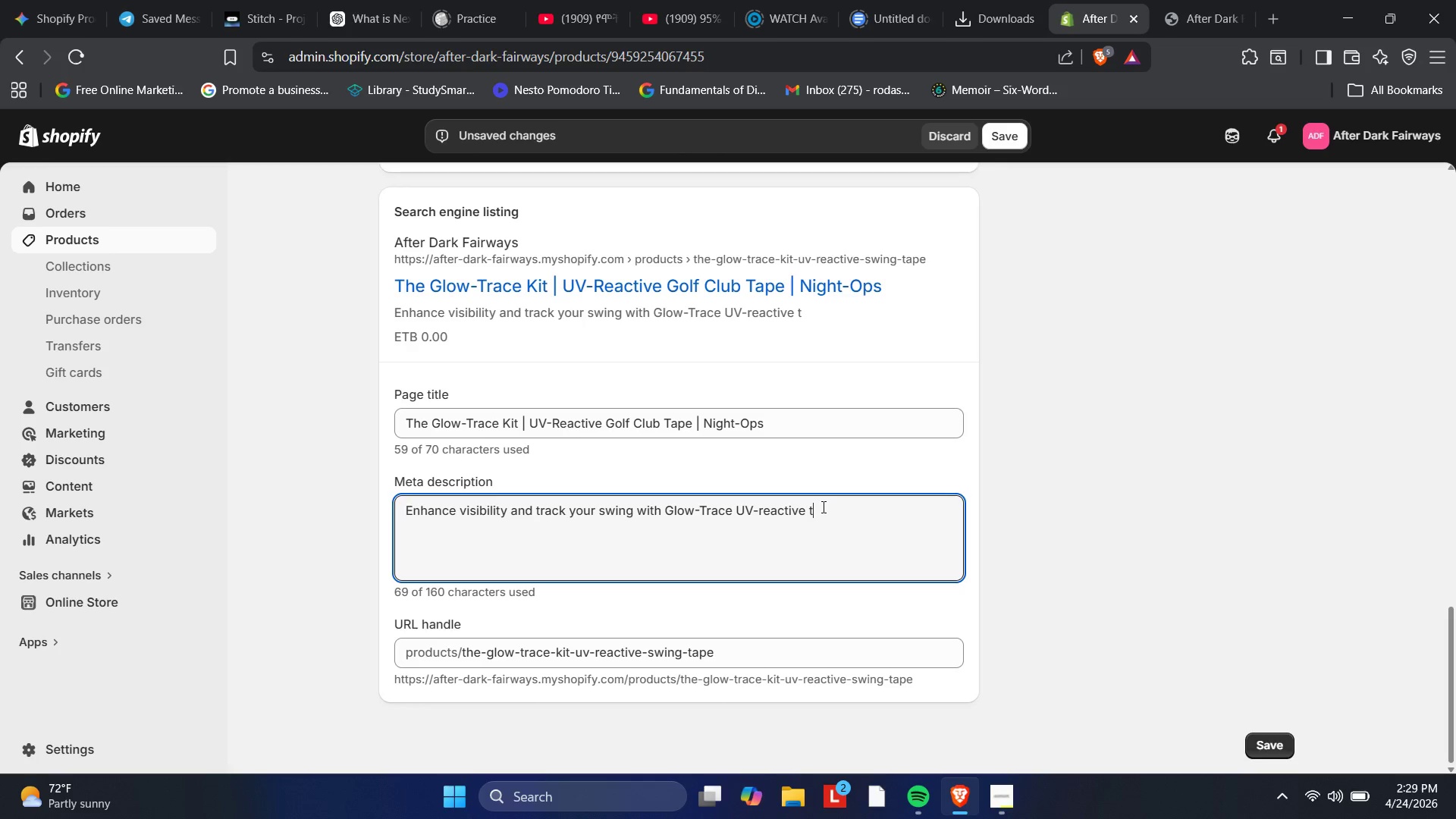 
wait(7.45)
 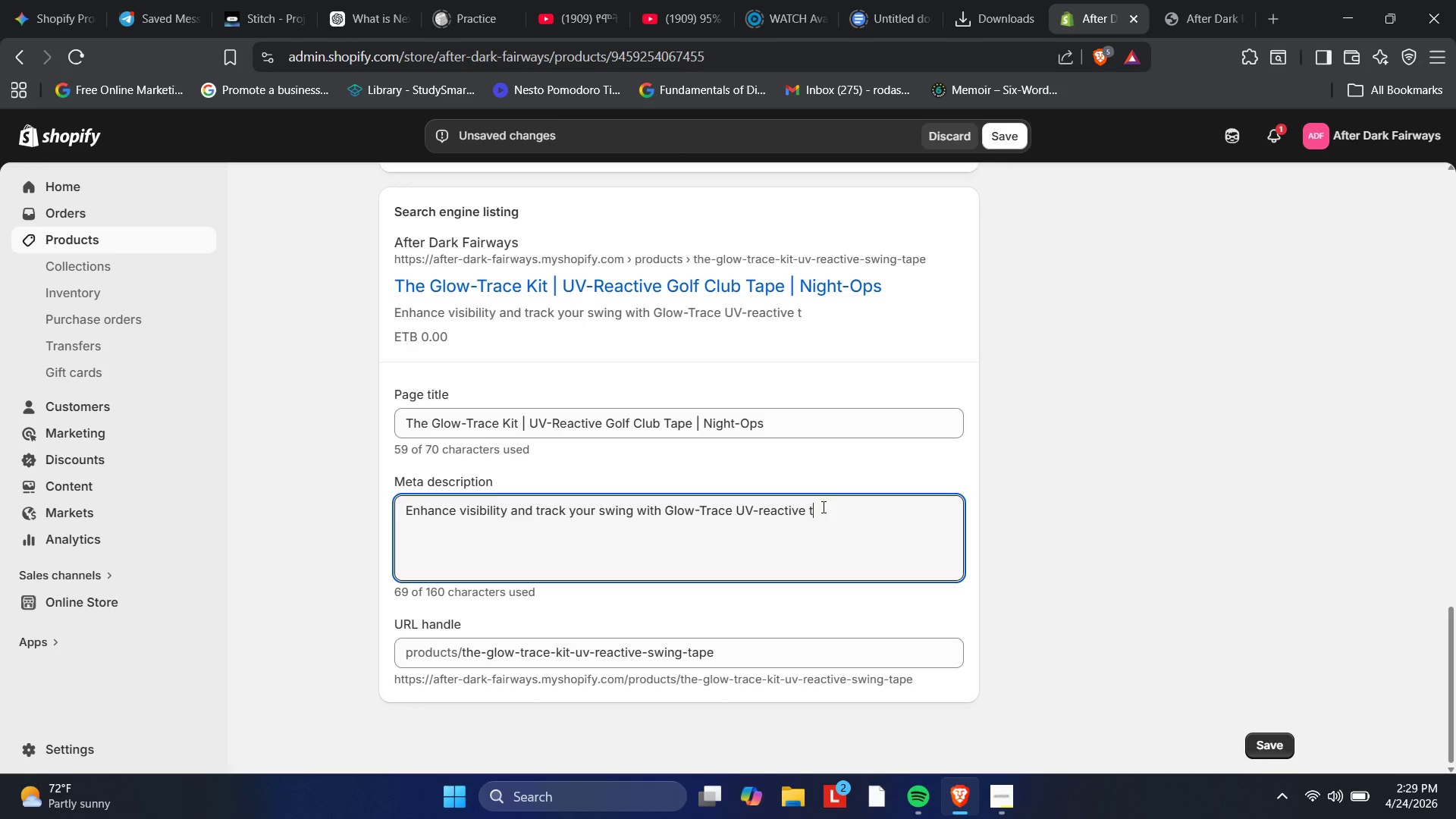 
type(ape )
key(Backspace)
type(. Profess)
 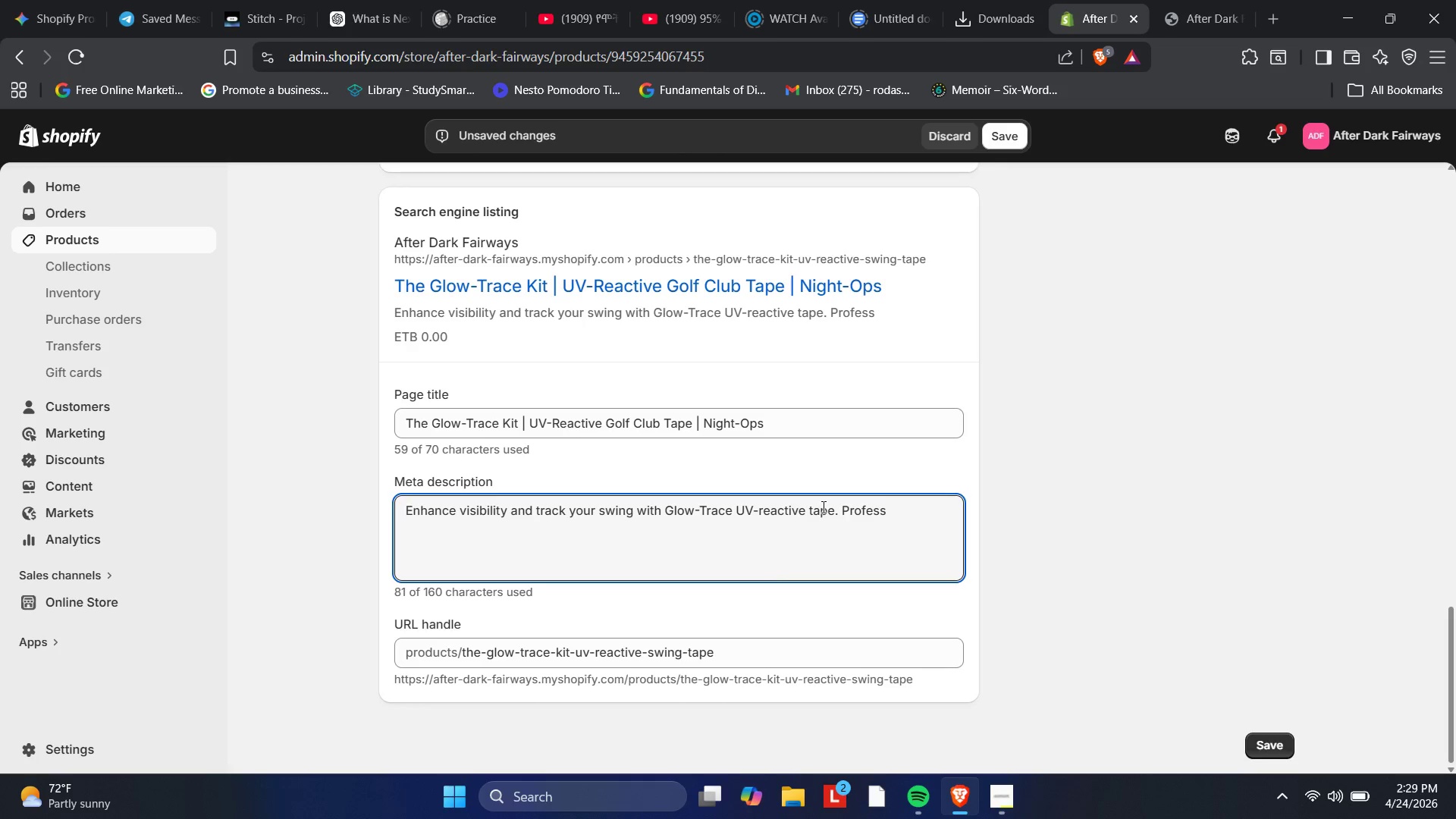 
type(ional-grade club tape for )
 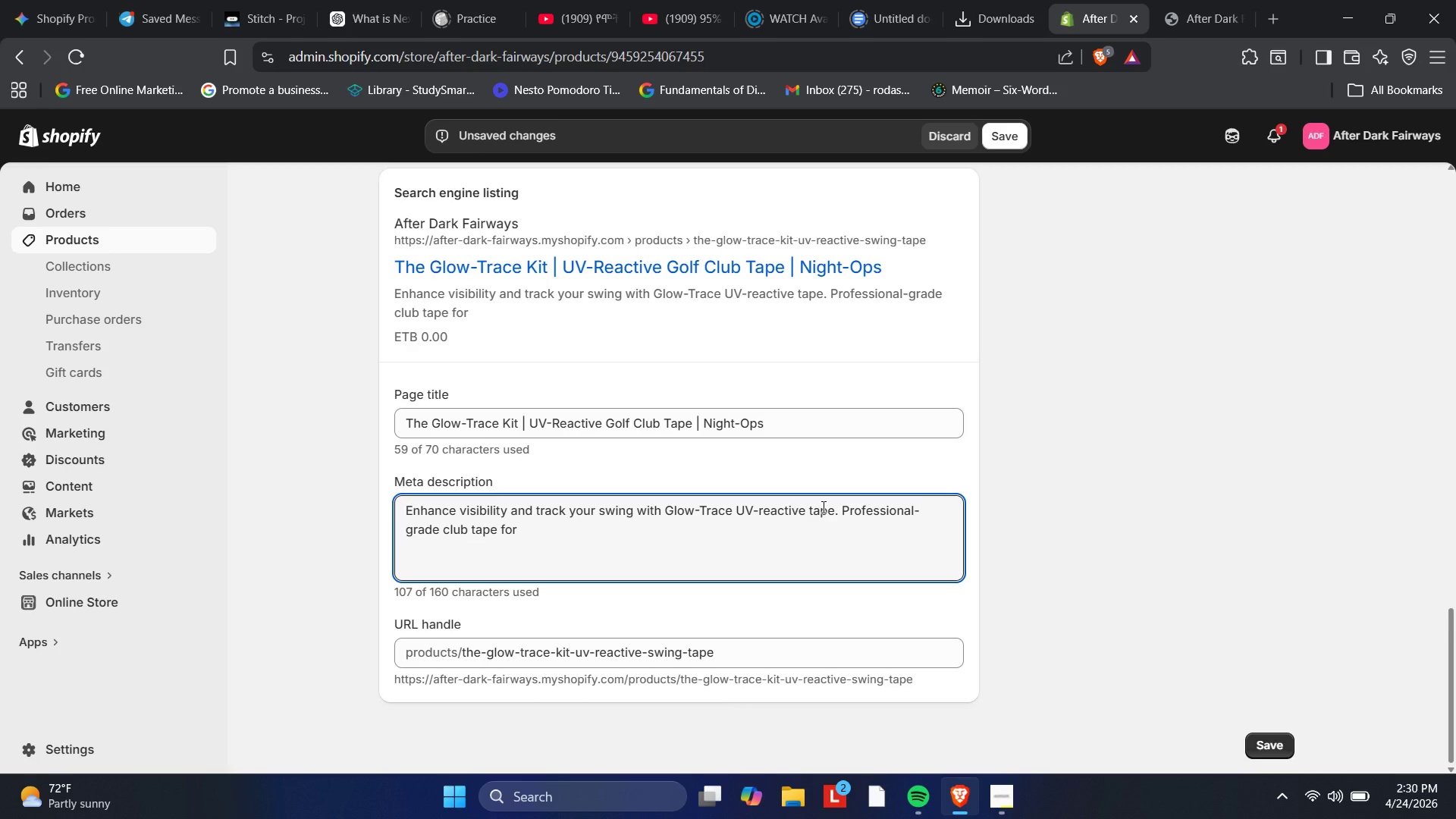 
wait(33.28)
 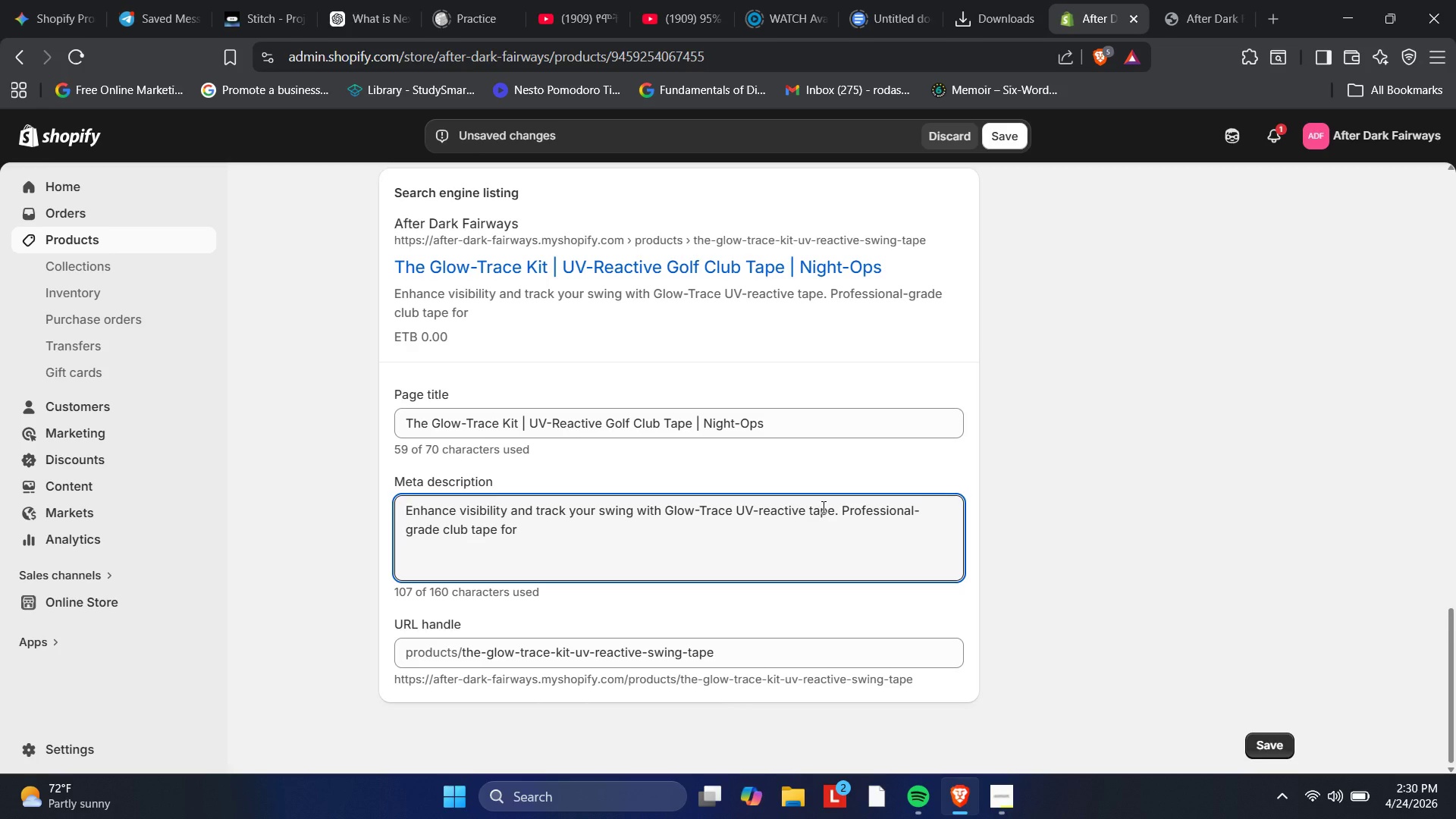 
type(night golf tournament )
key(Backspace)
type(s at After Dark Fairways.)
 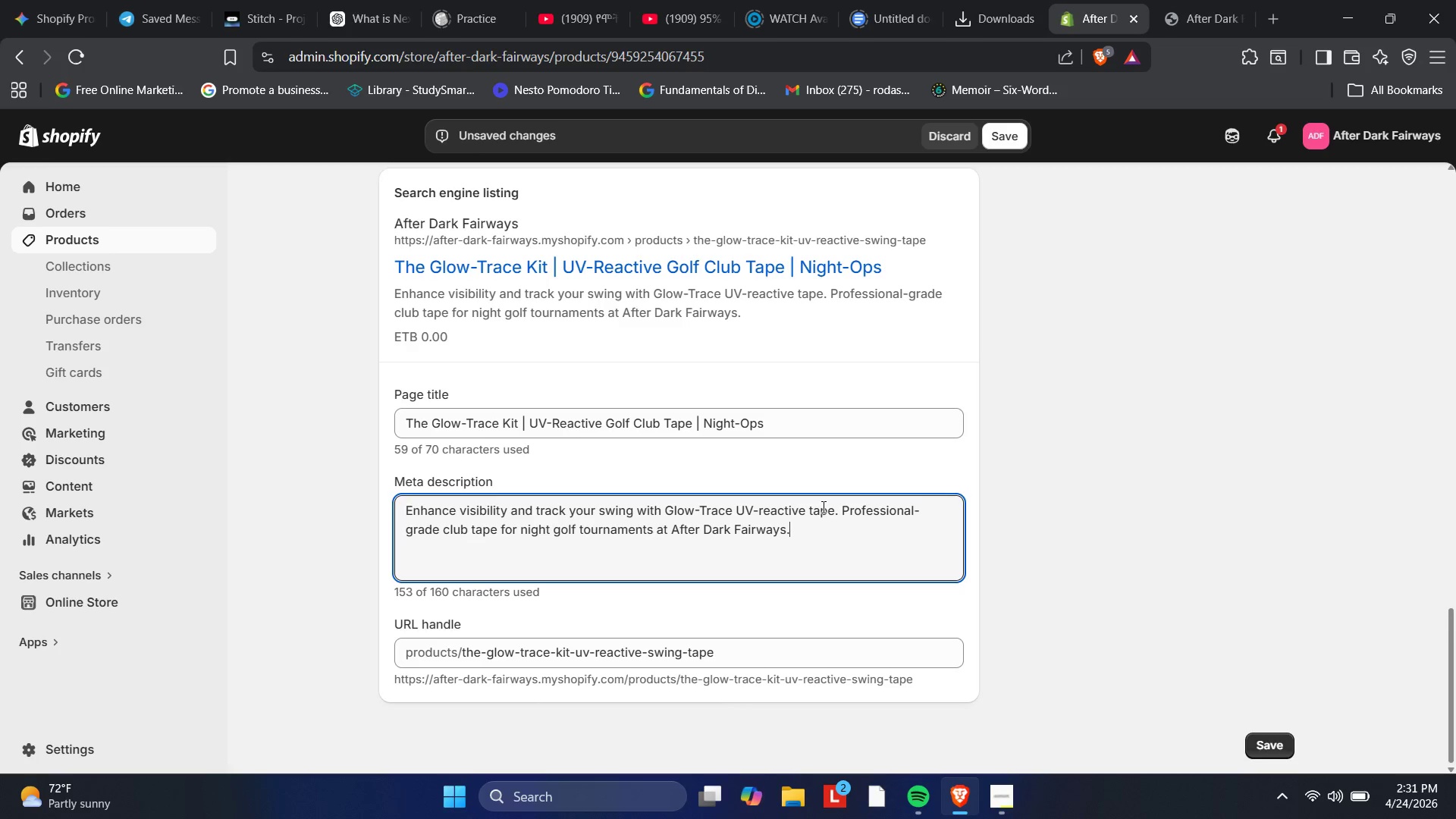 
wait(43.45)
 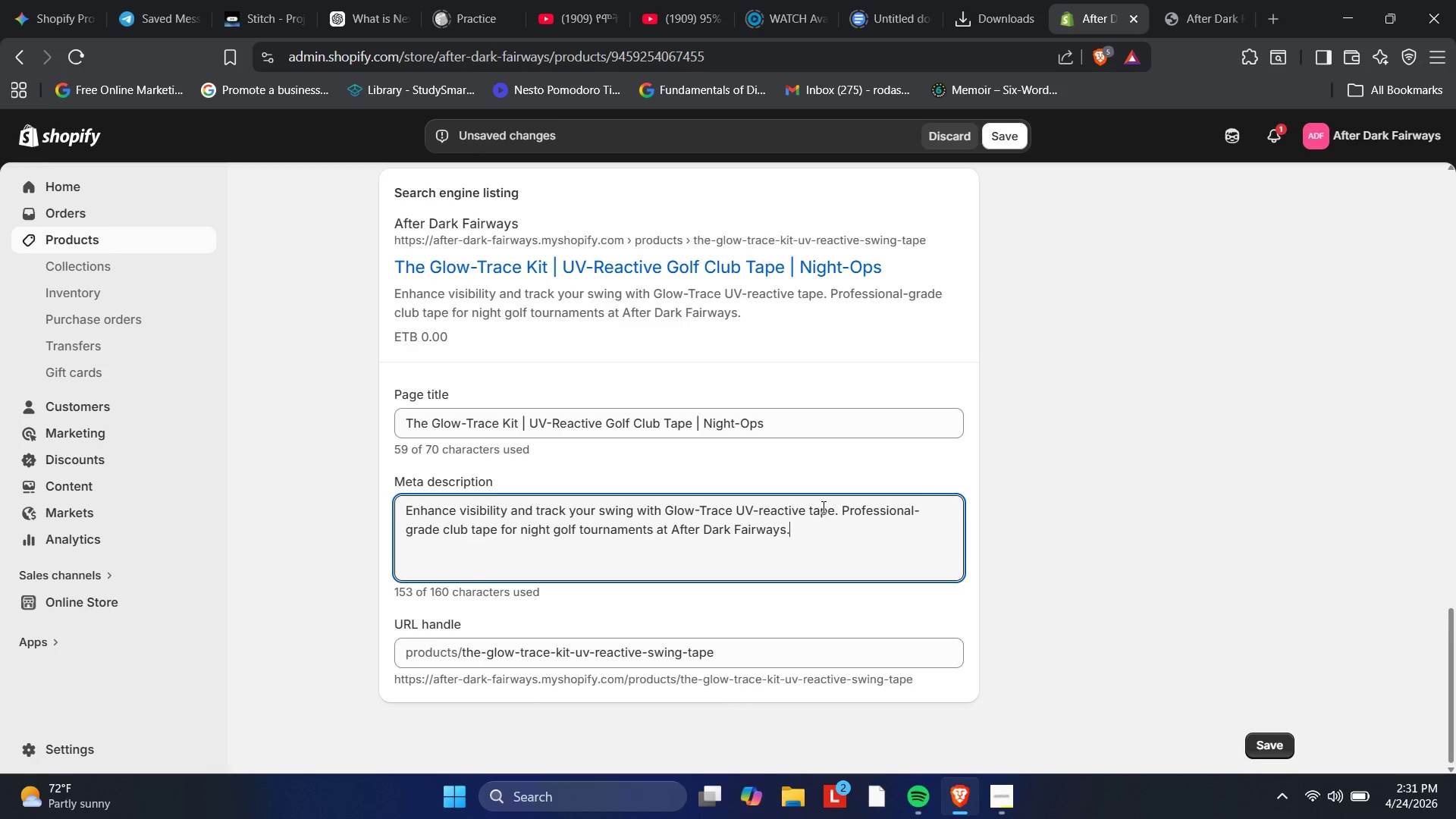 
type([VolumeDown]ws3w)
 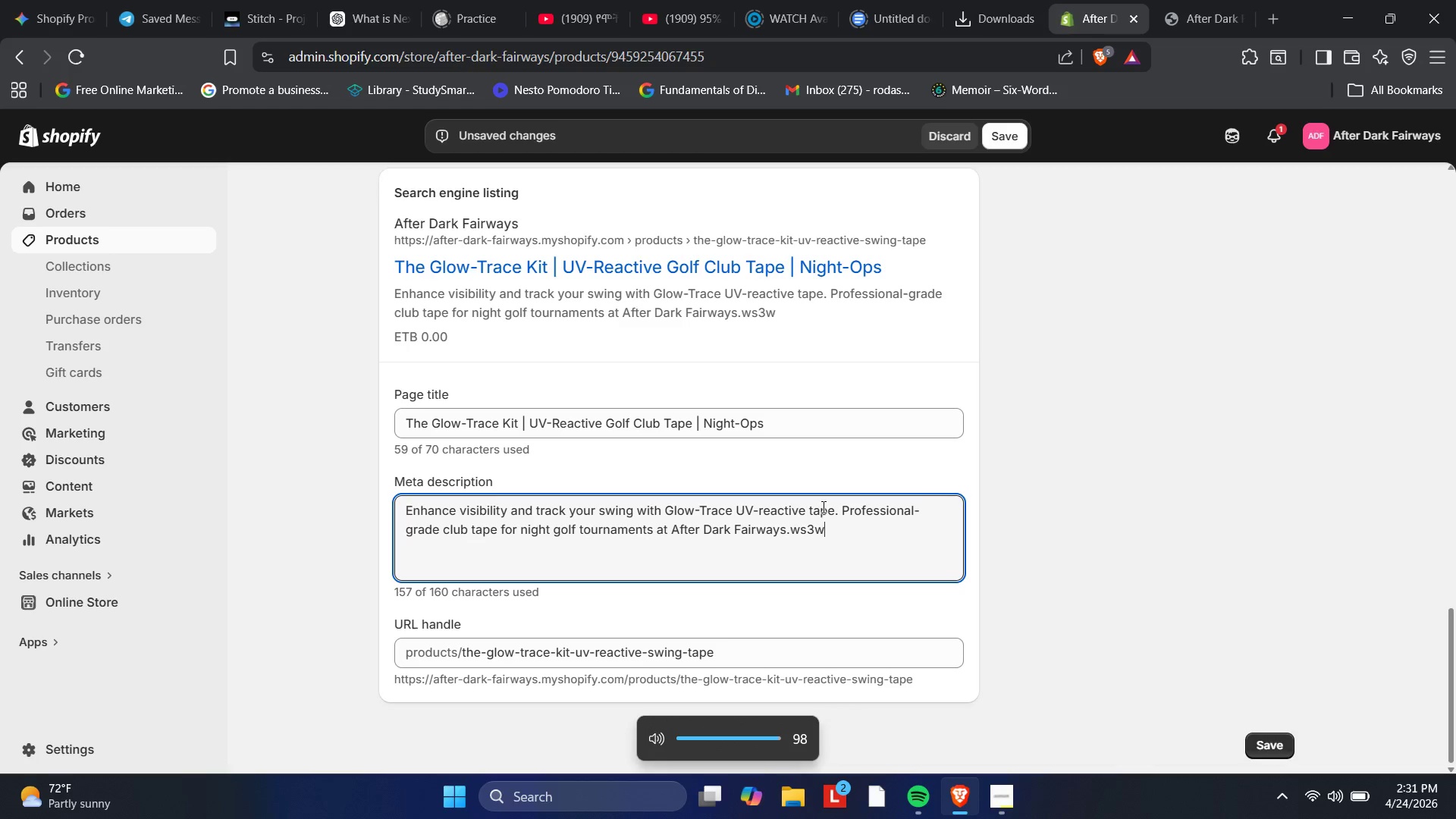 
hold_key(key=Space, duration=1.5)
 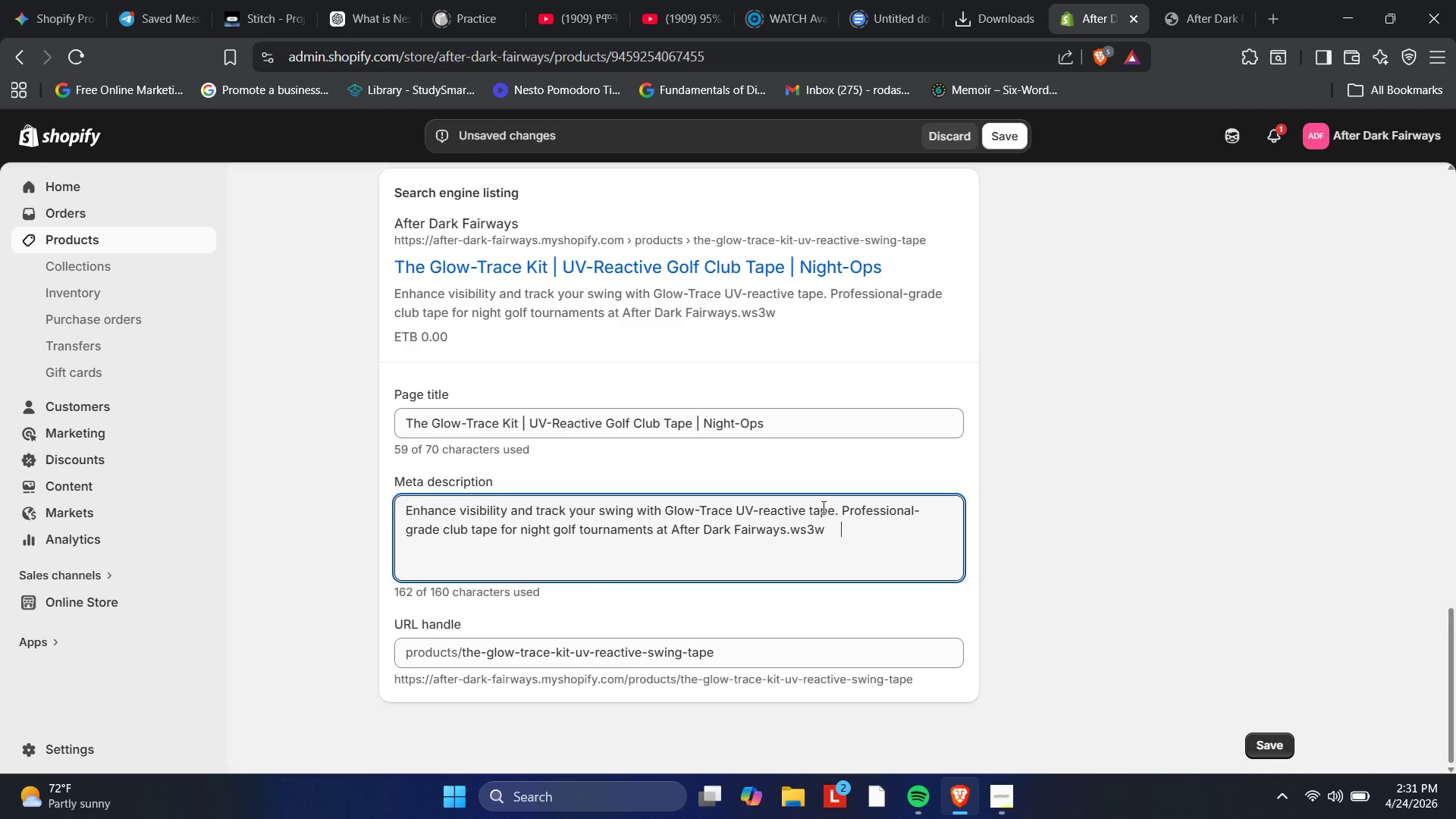 
hold_key(key=Space, duration=1.5)
 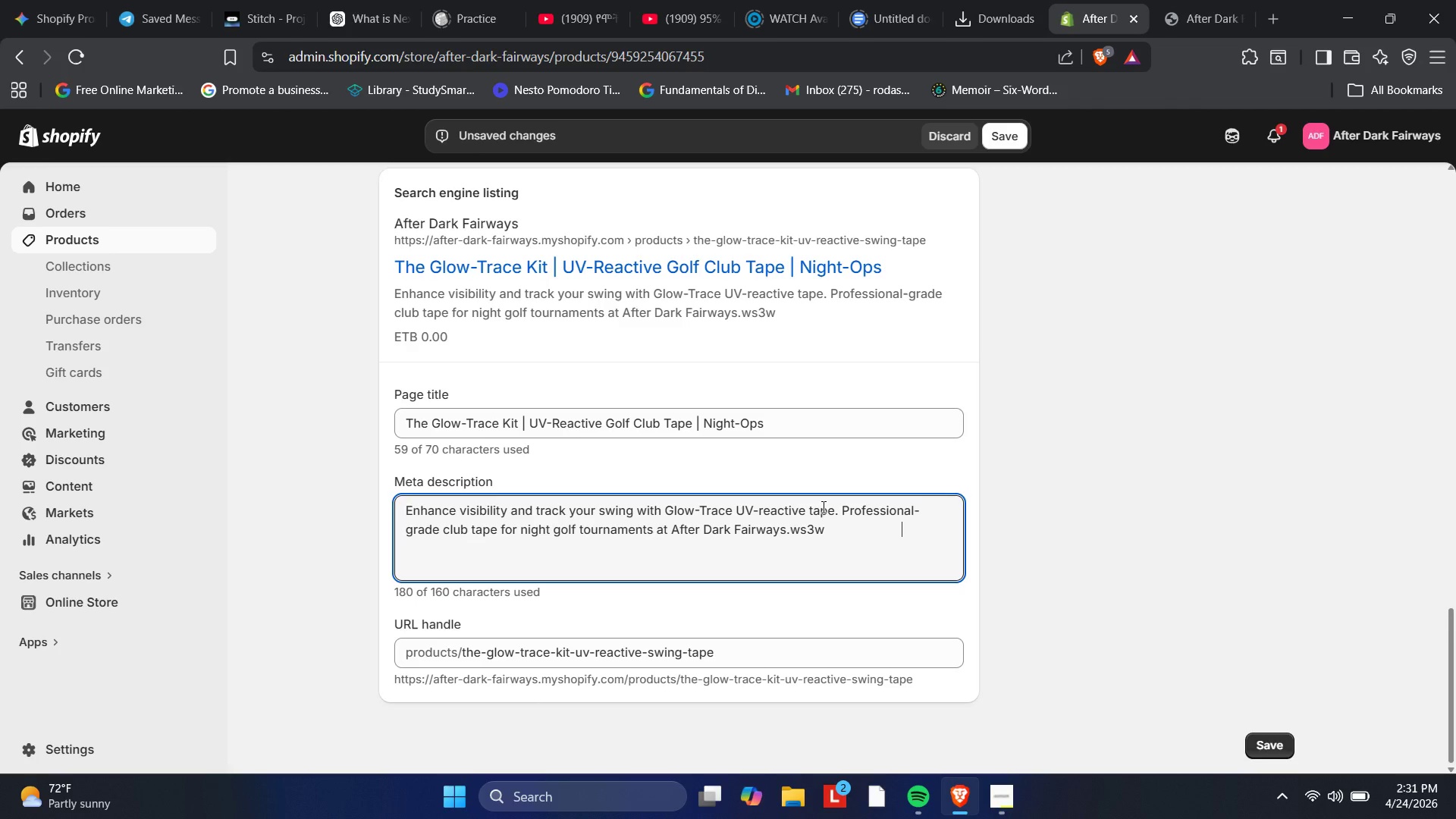 
hold_key(key=Space, duration=1.5)
 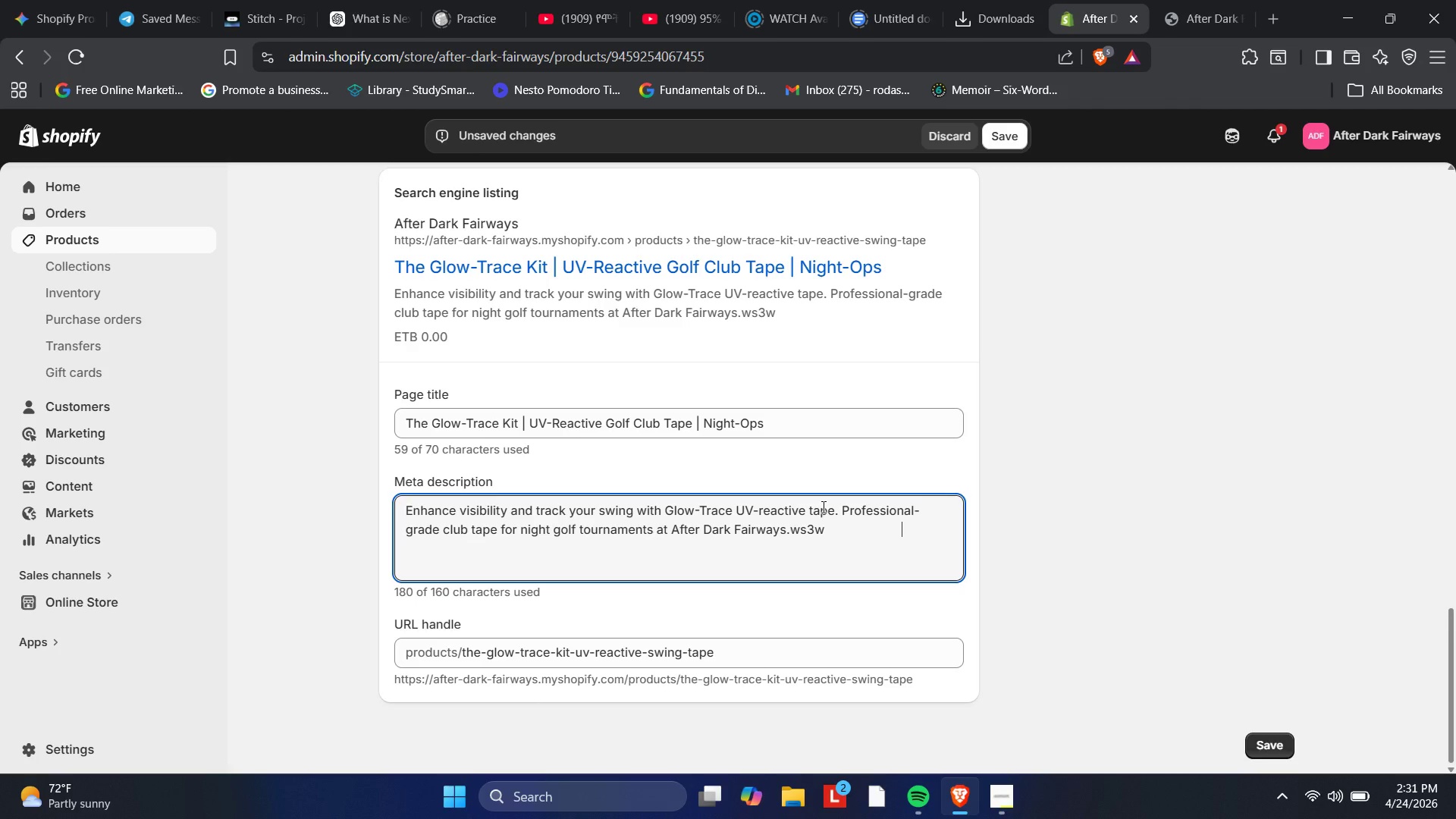 
hold_key(key=Space, duration=1.5)
 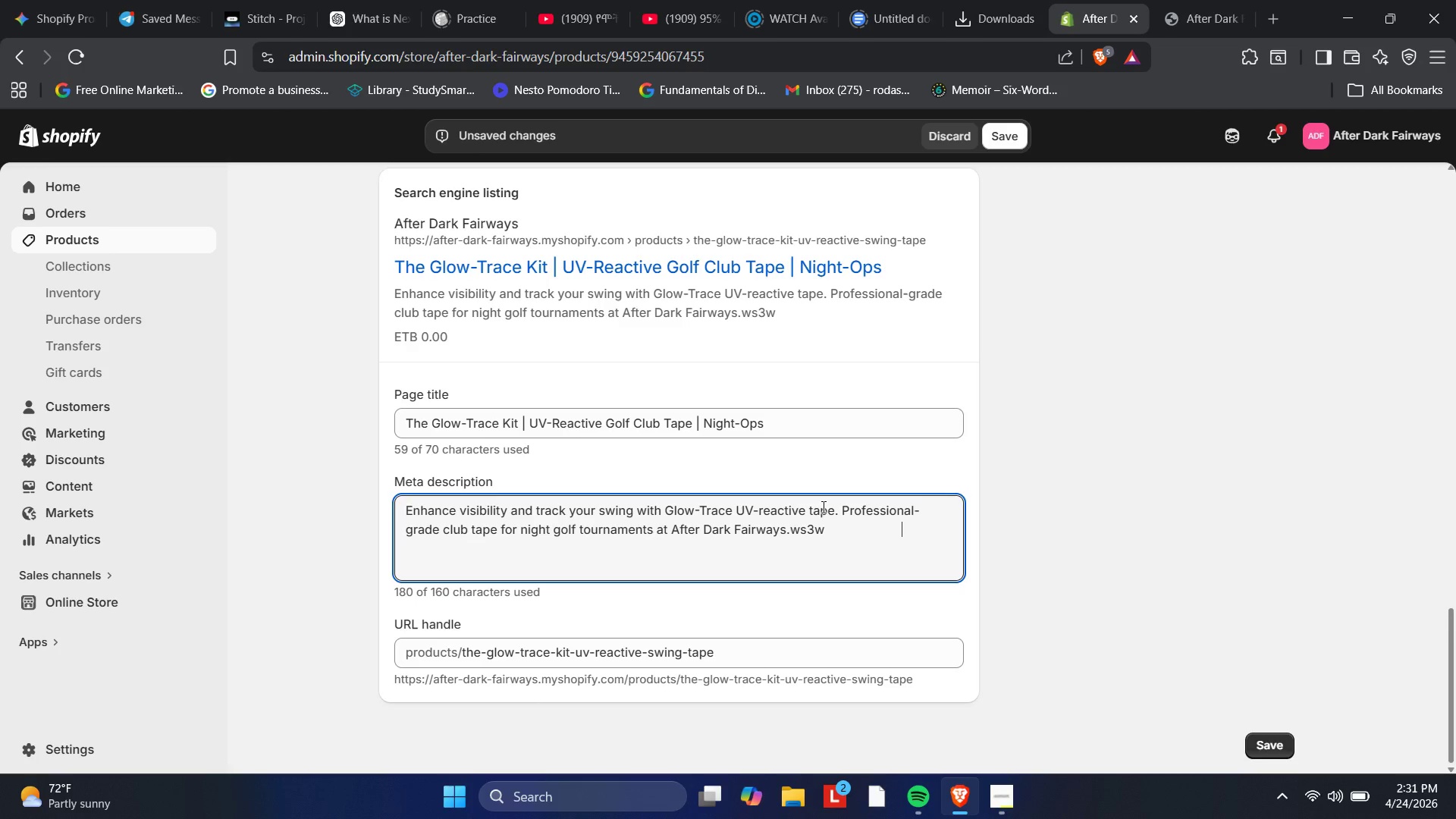 
hold_key(key=Space, duration=1.3)
 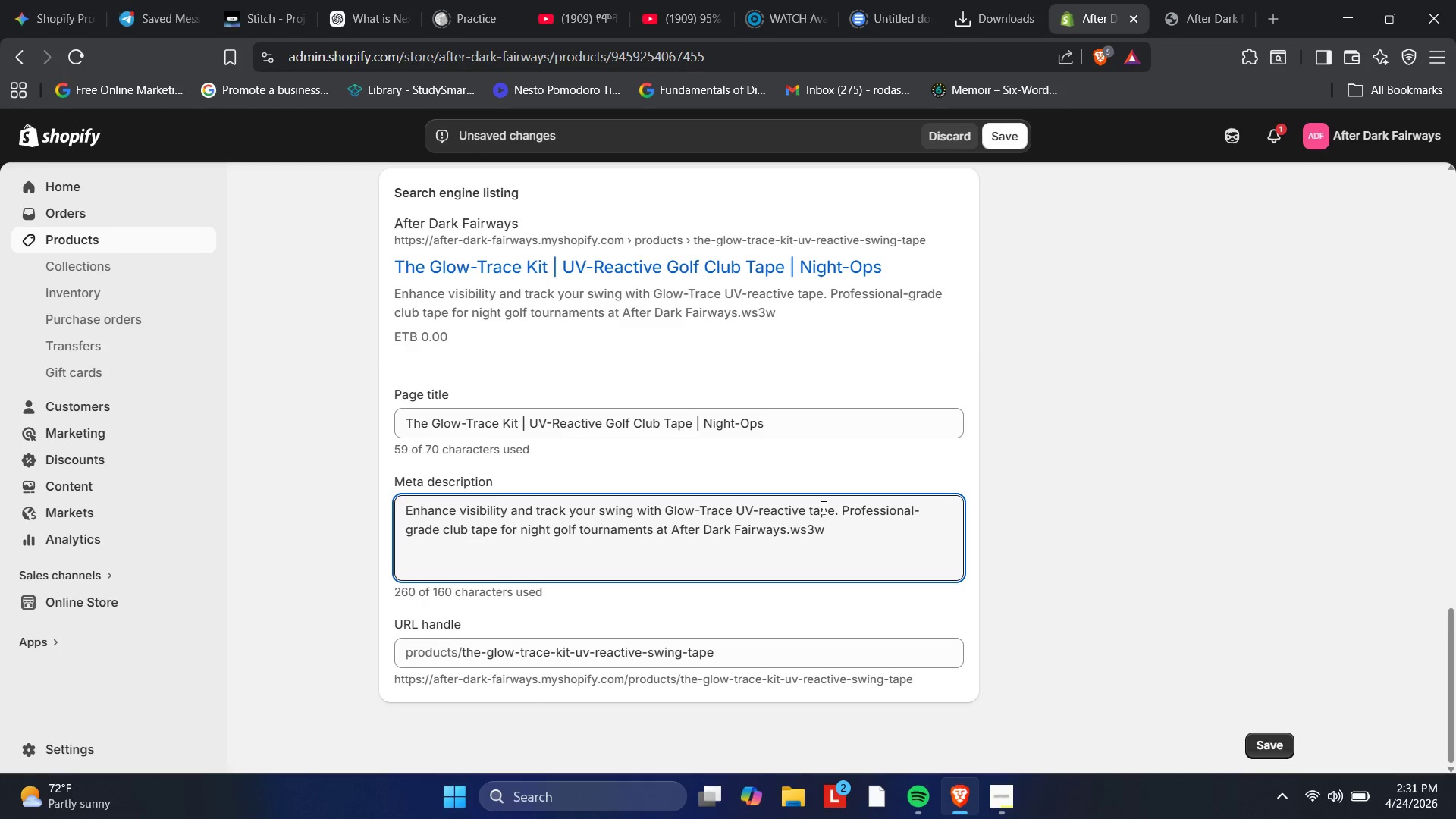 
key(Space)
 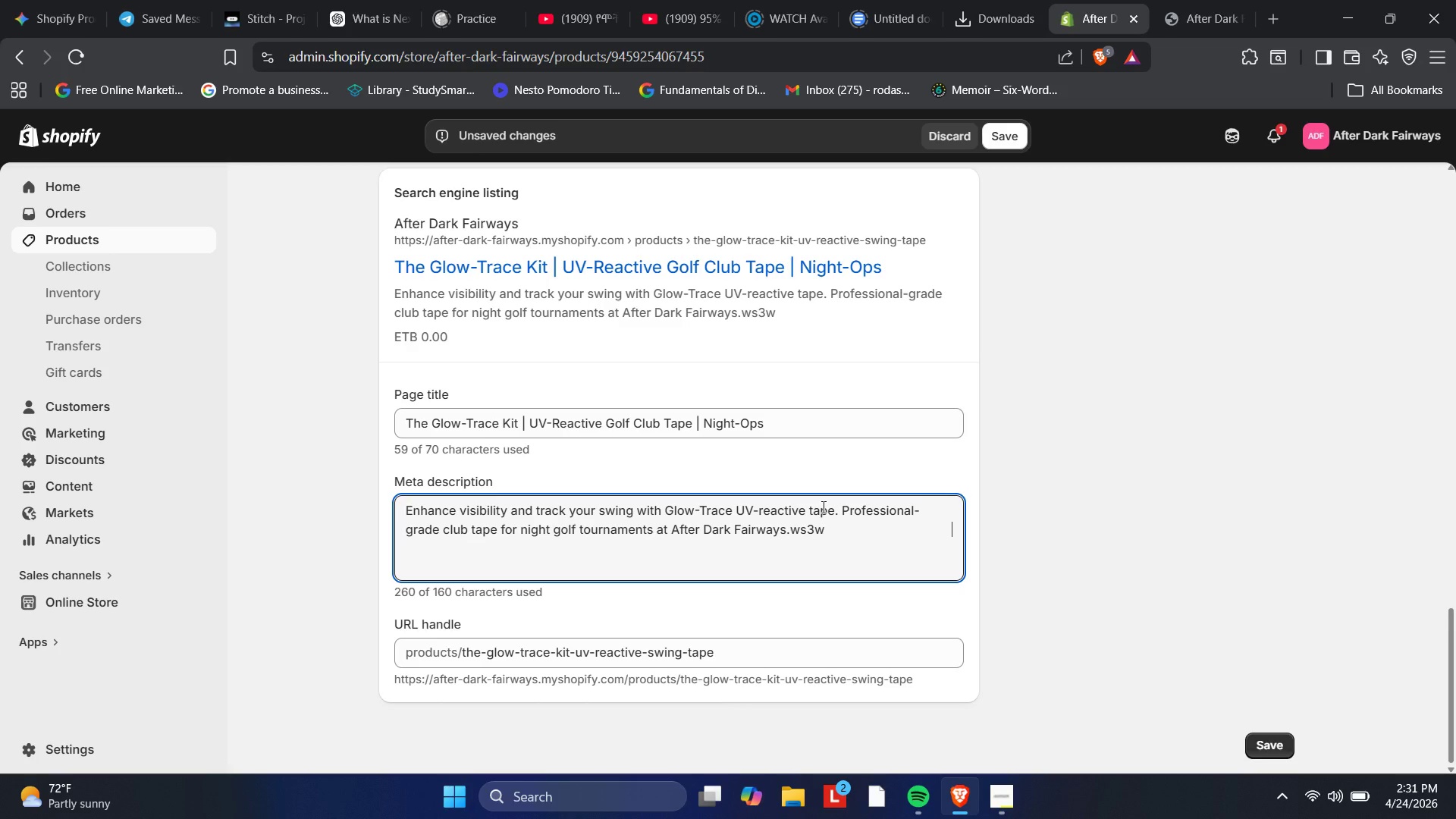 
wait(7.69)
 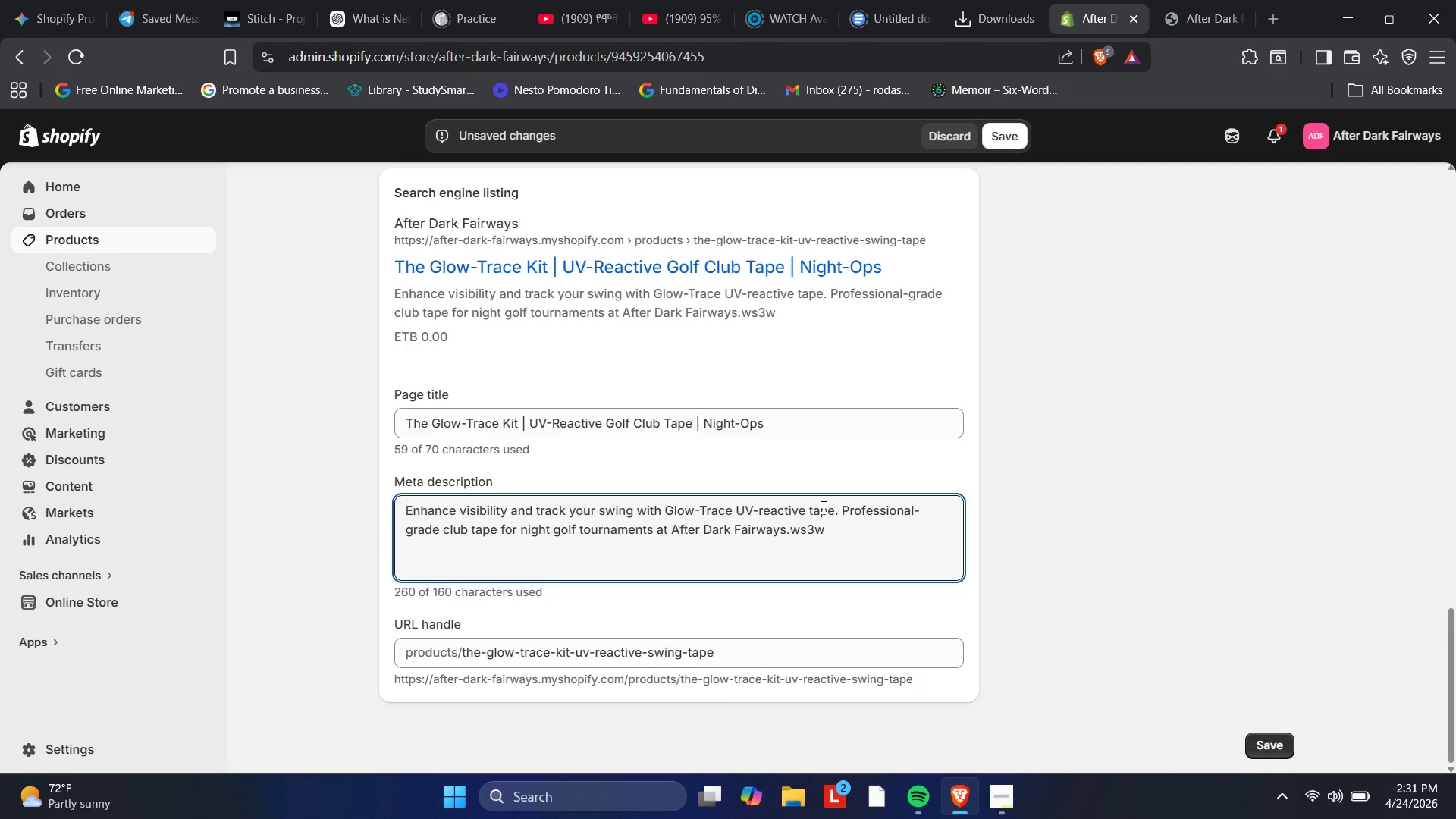 
left_click([857, 526])
 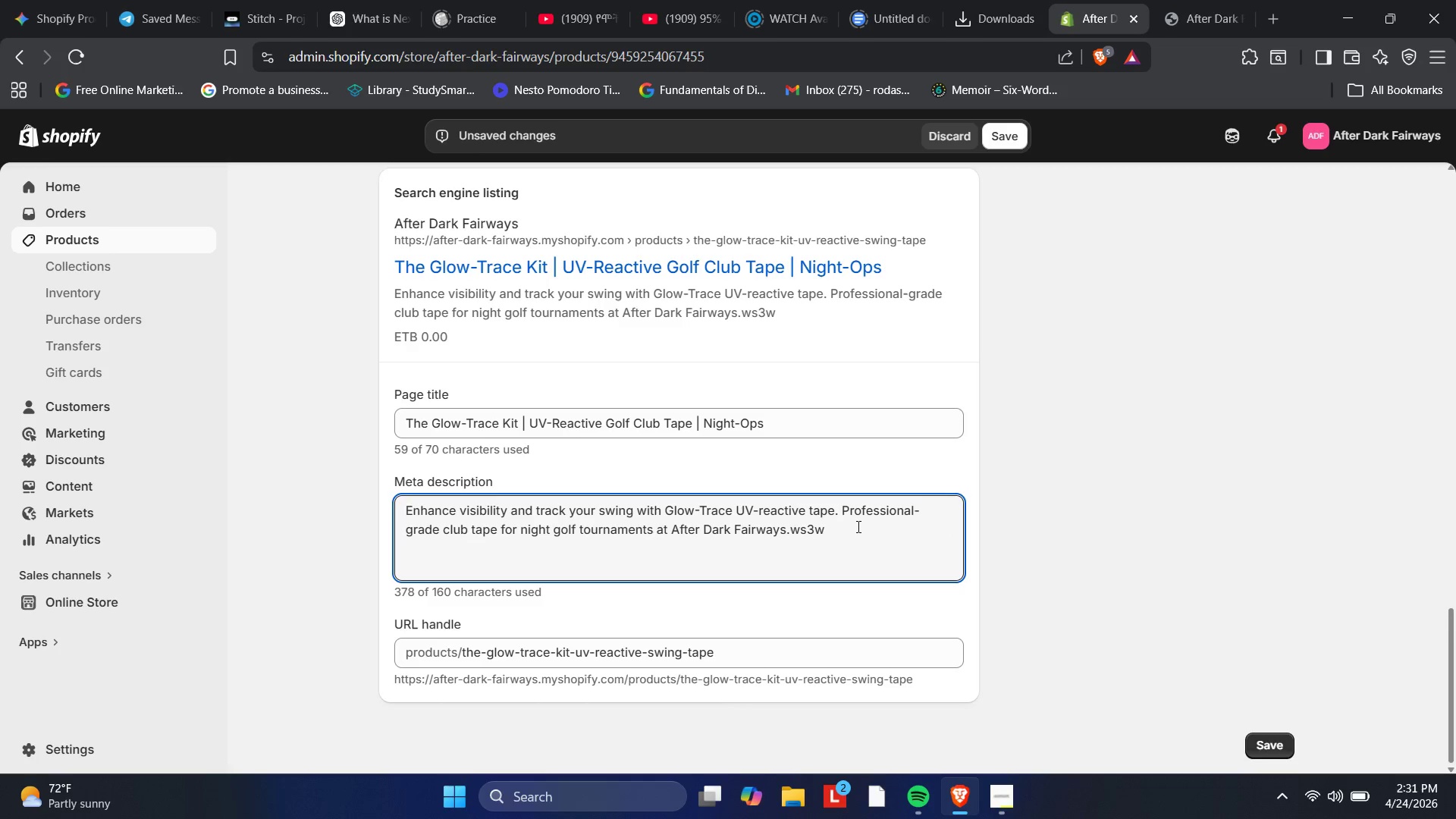 
left_click([857, 526])
 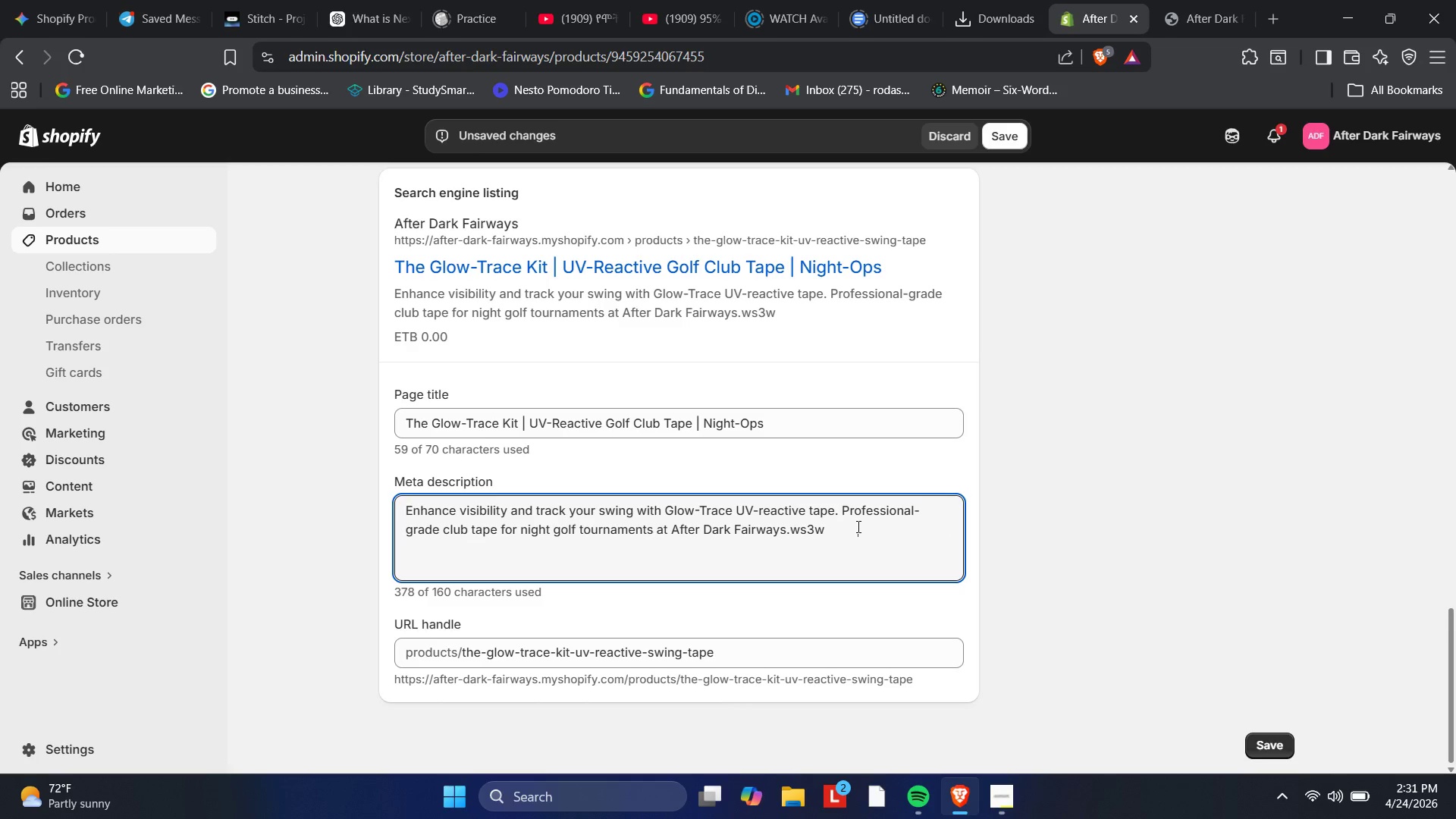 
left_click([857, 526])
 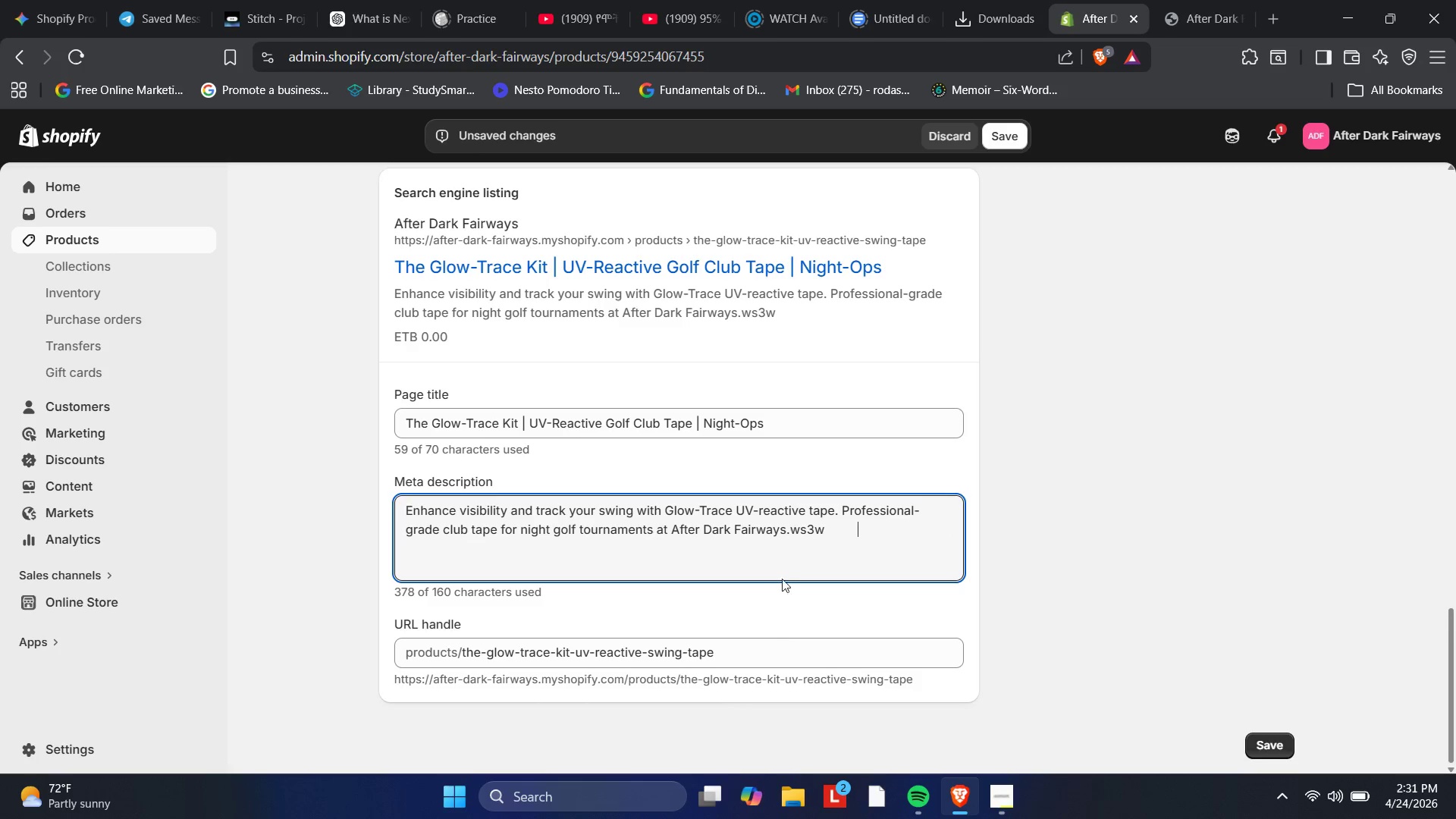 
key(Backspace)
 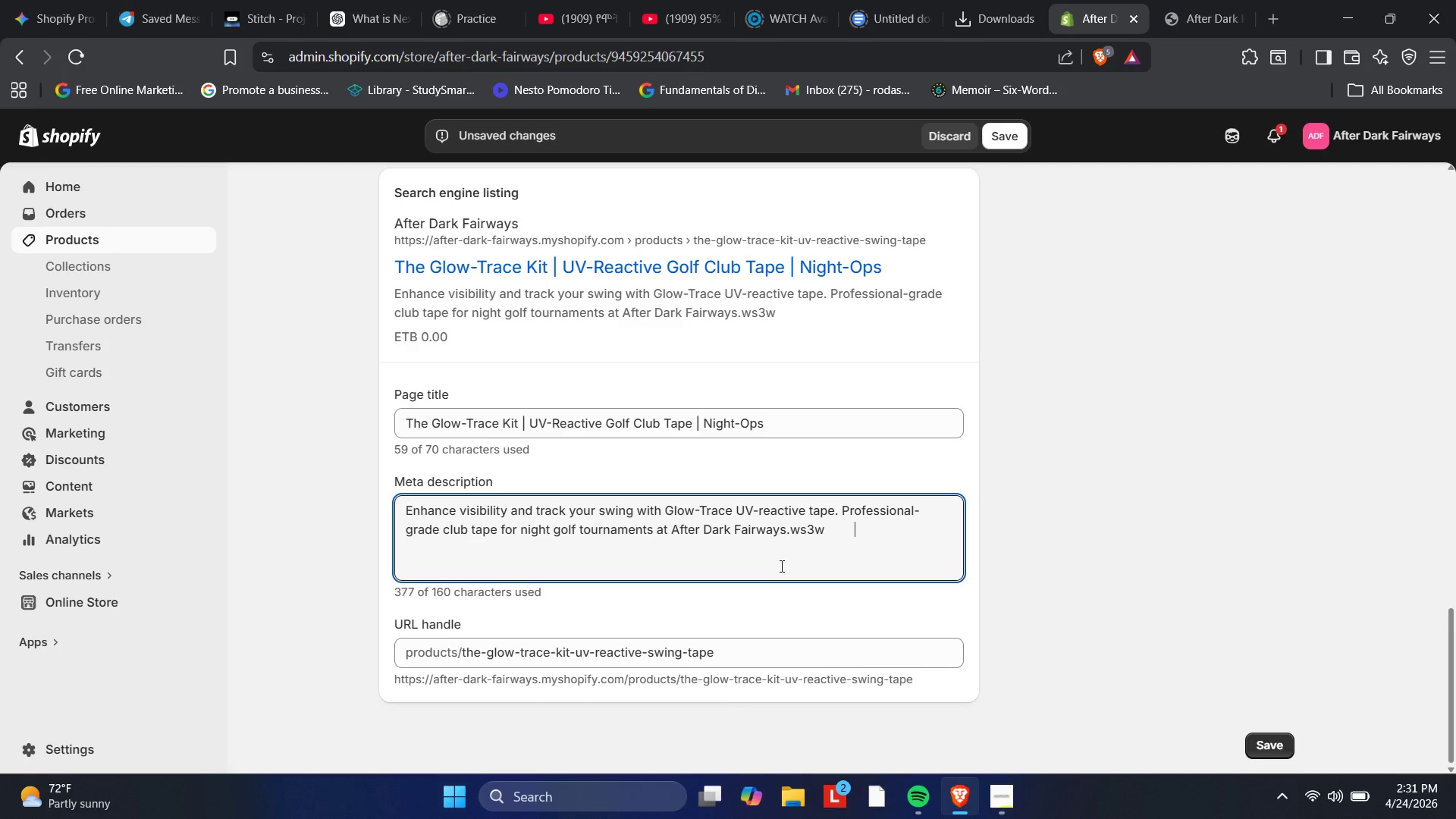 
key(Backspace)
 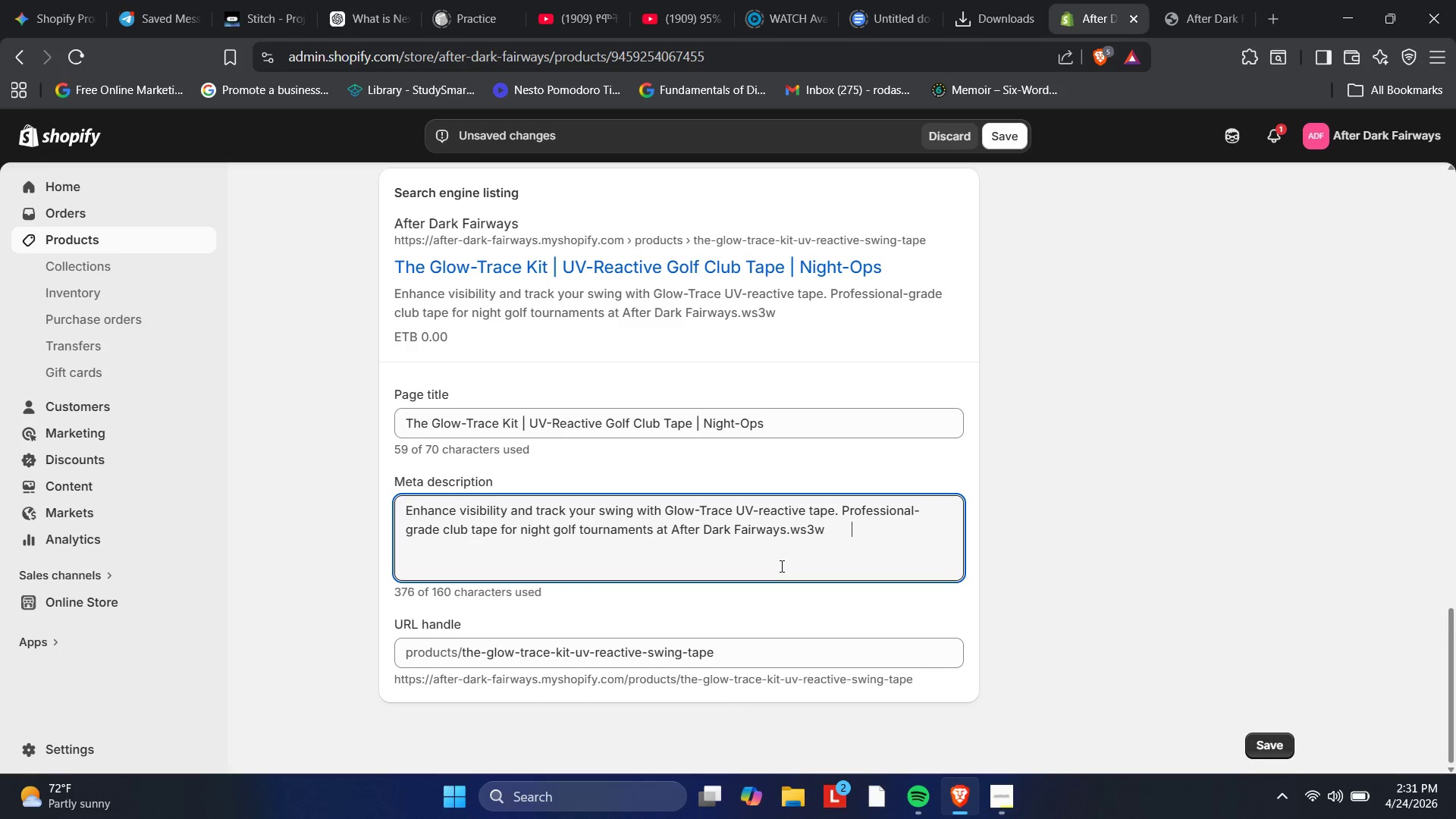 
key(Backspace)
 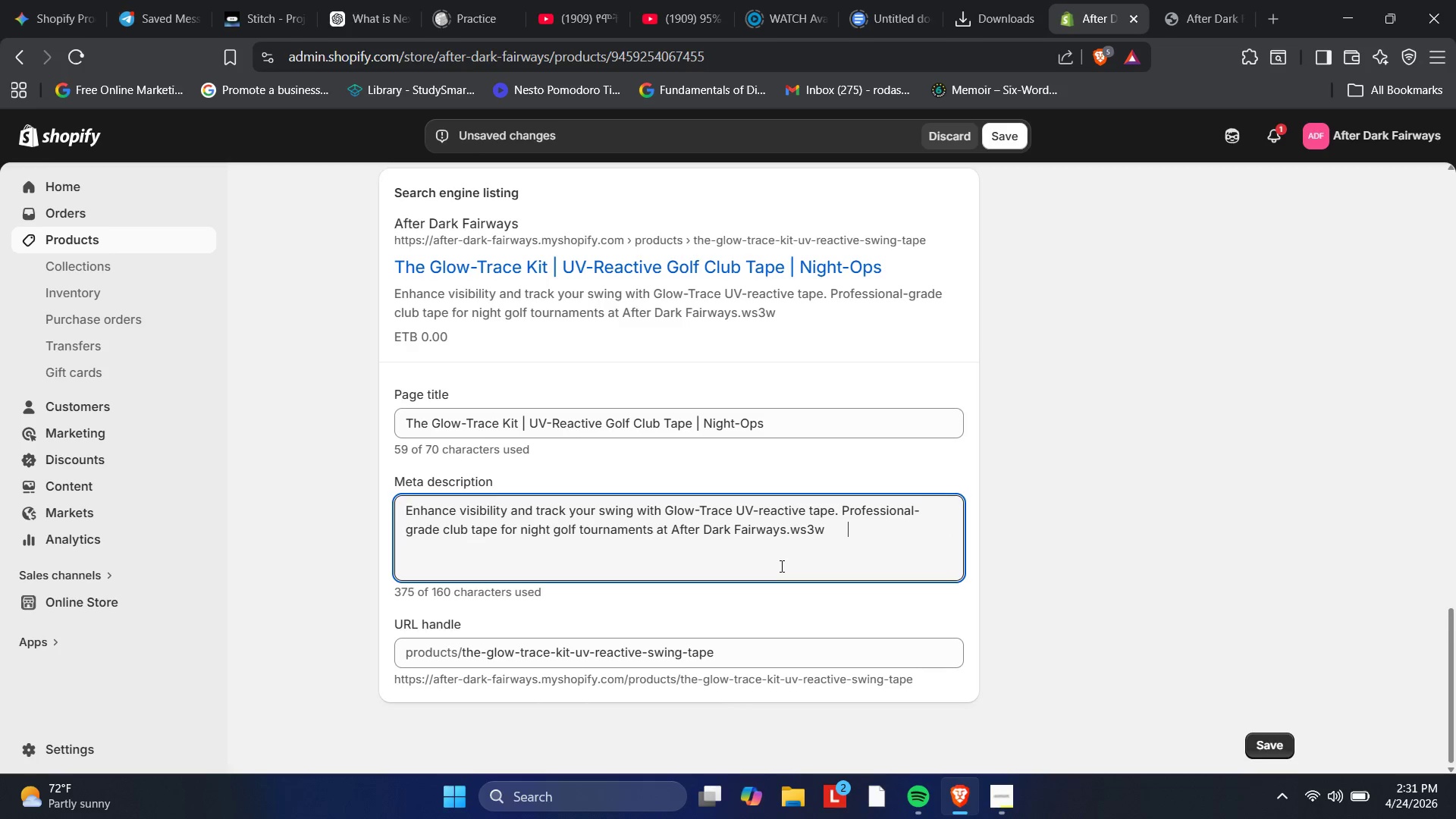 
key(Backspace)
 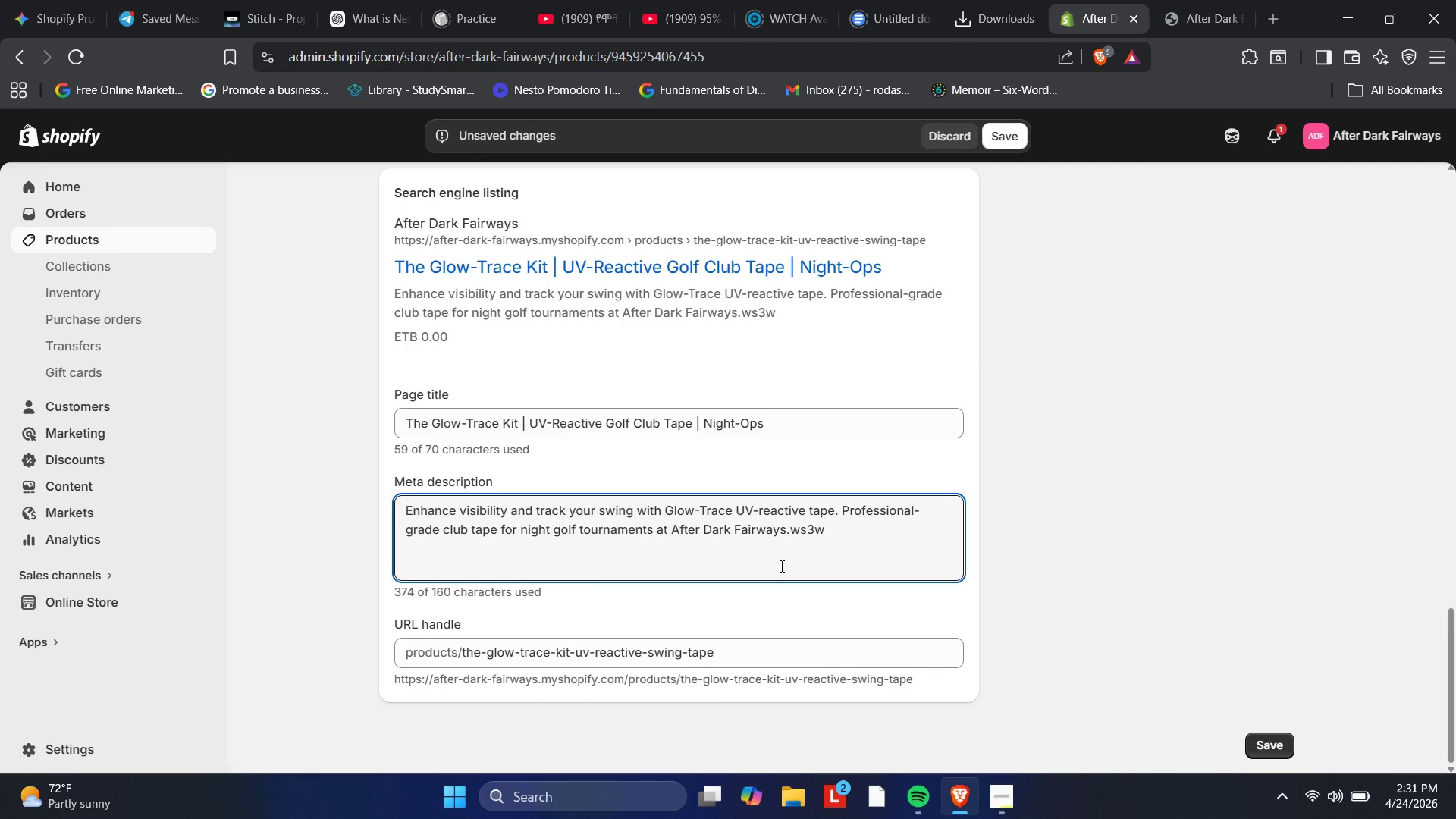 
key(Backspace)
 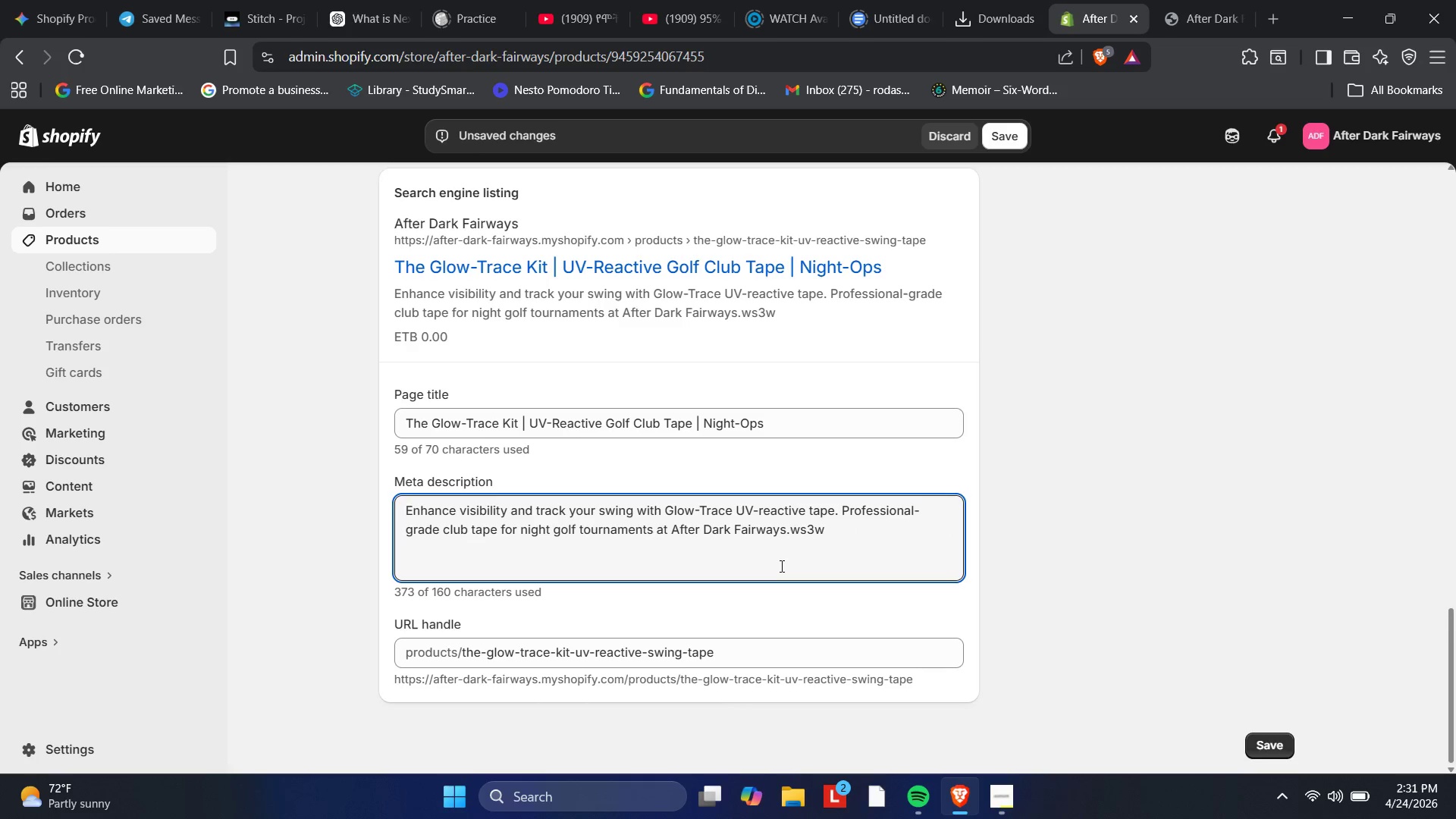 
key(Backspace)
 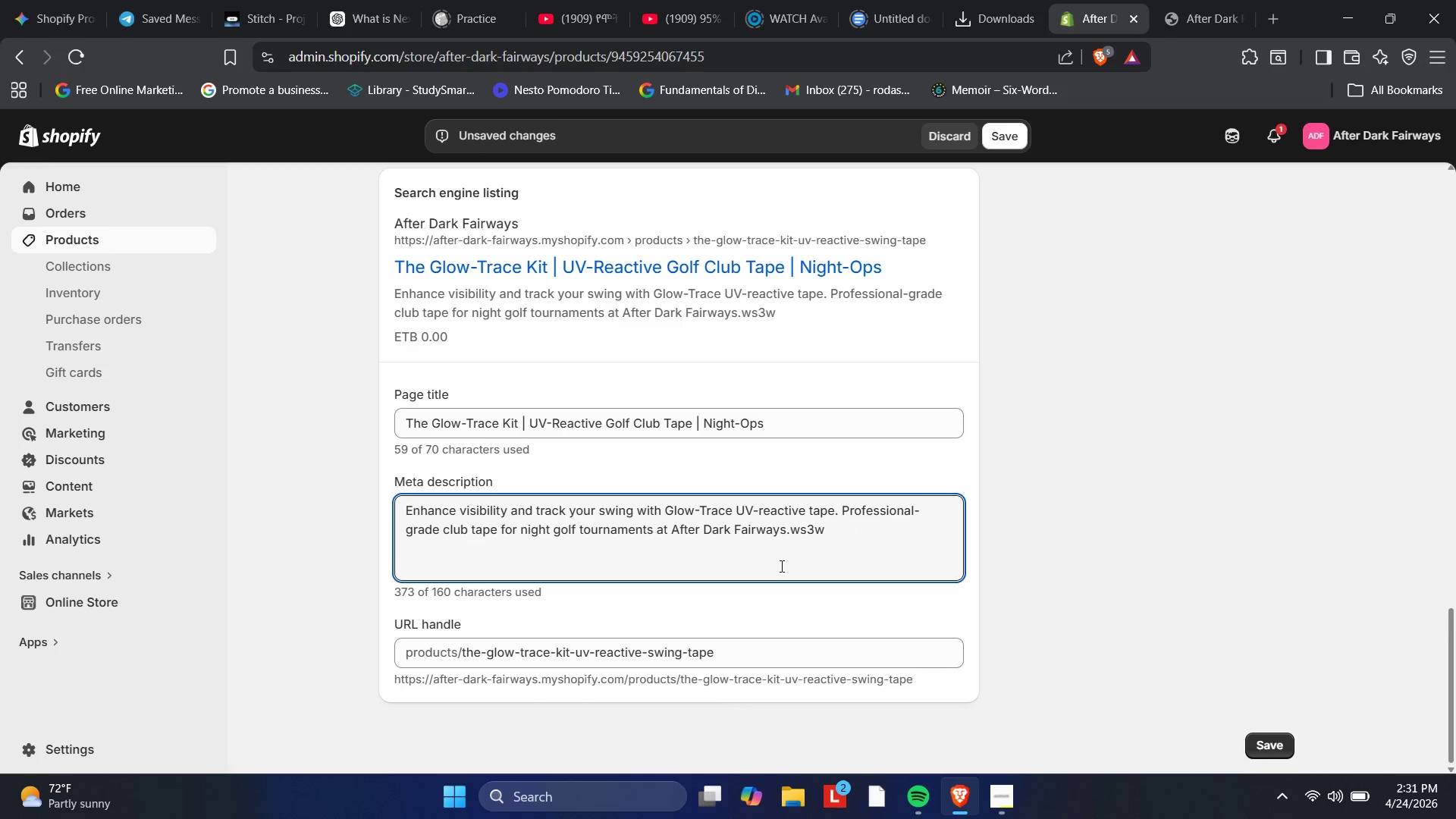 
key(Backspace)
 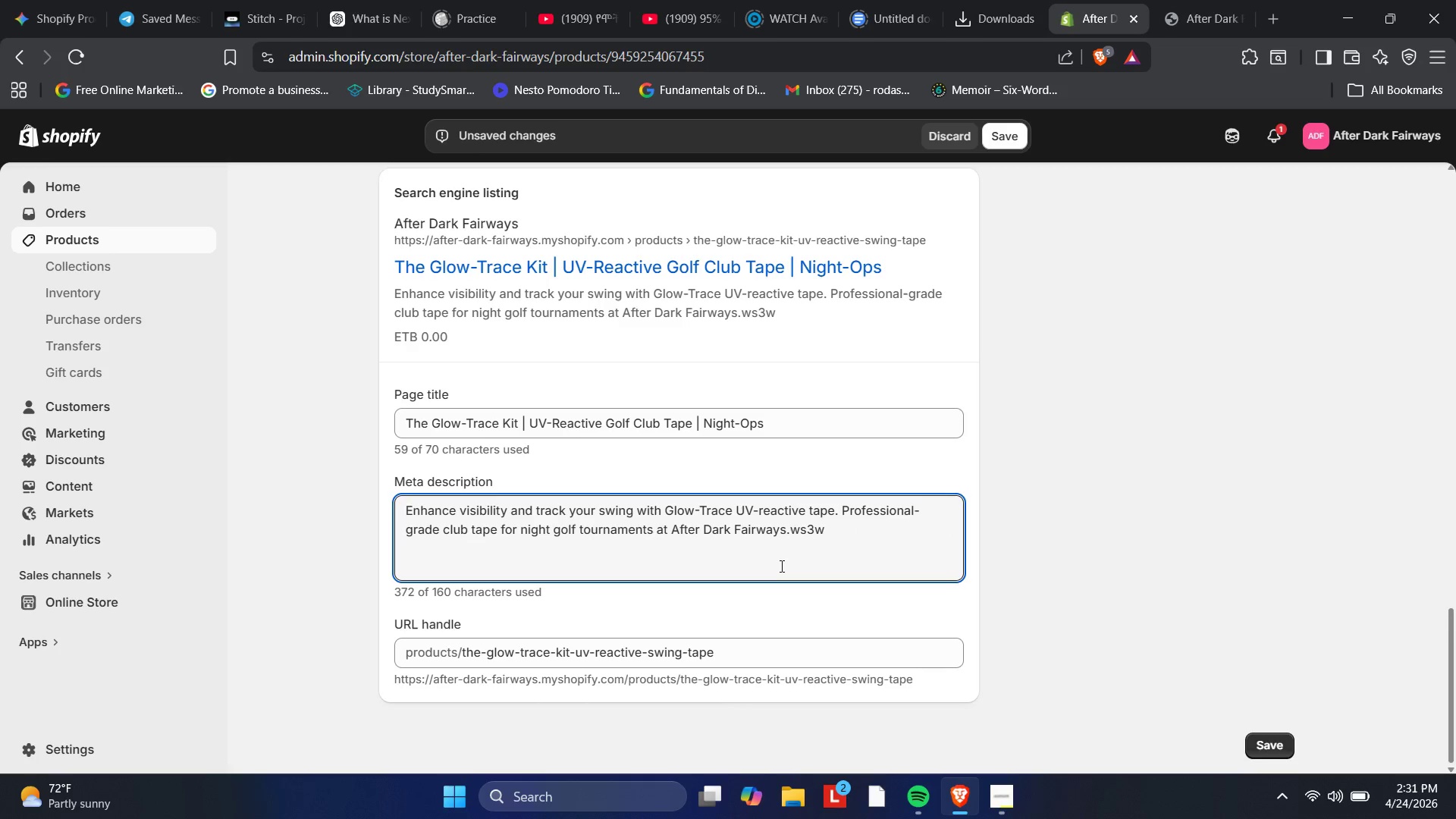 
key(Backspace)
 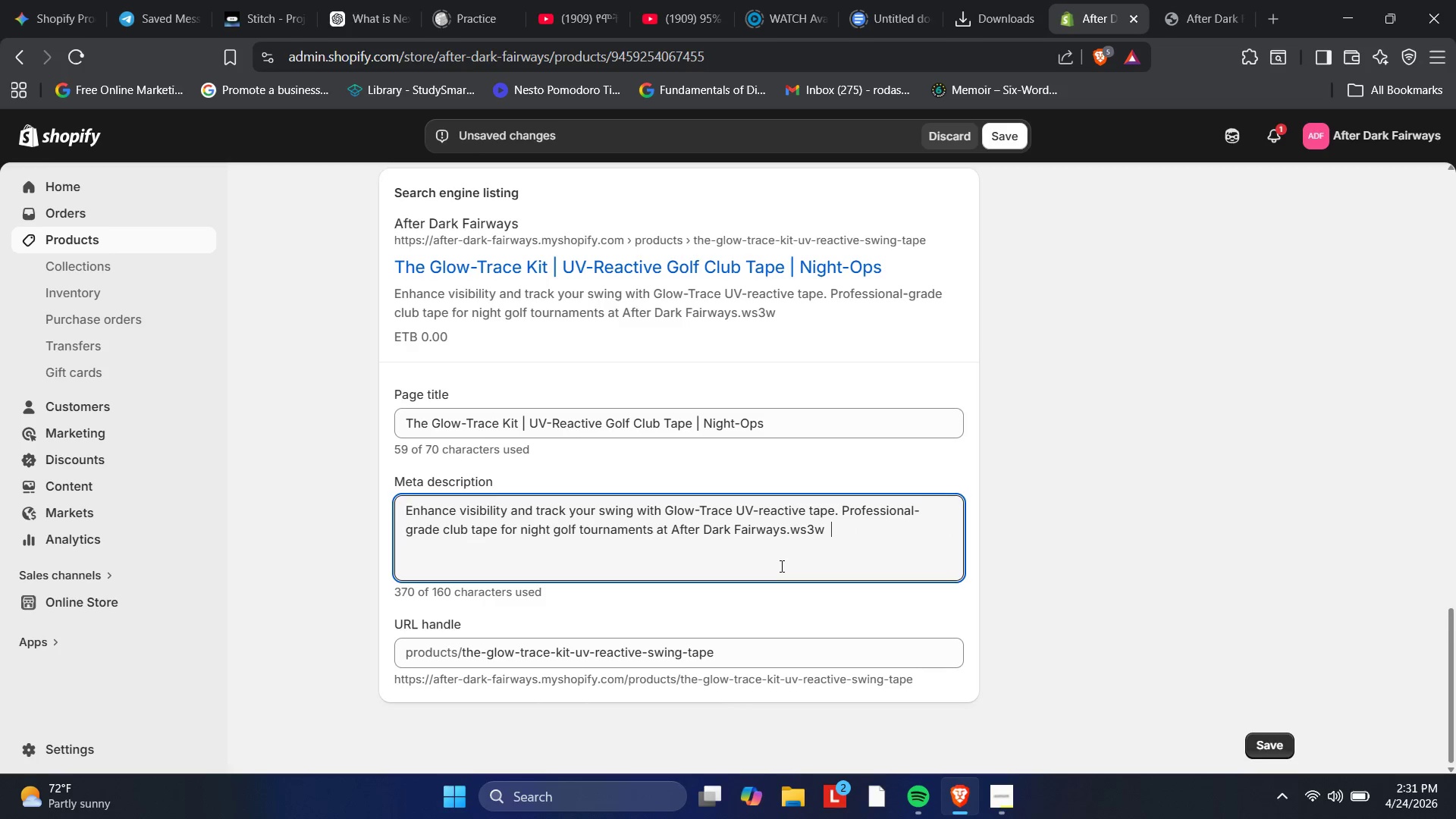 
key(Backspace)
 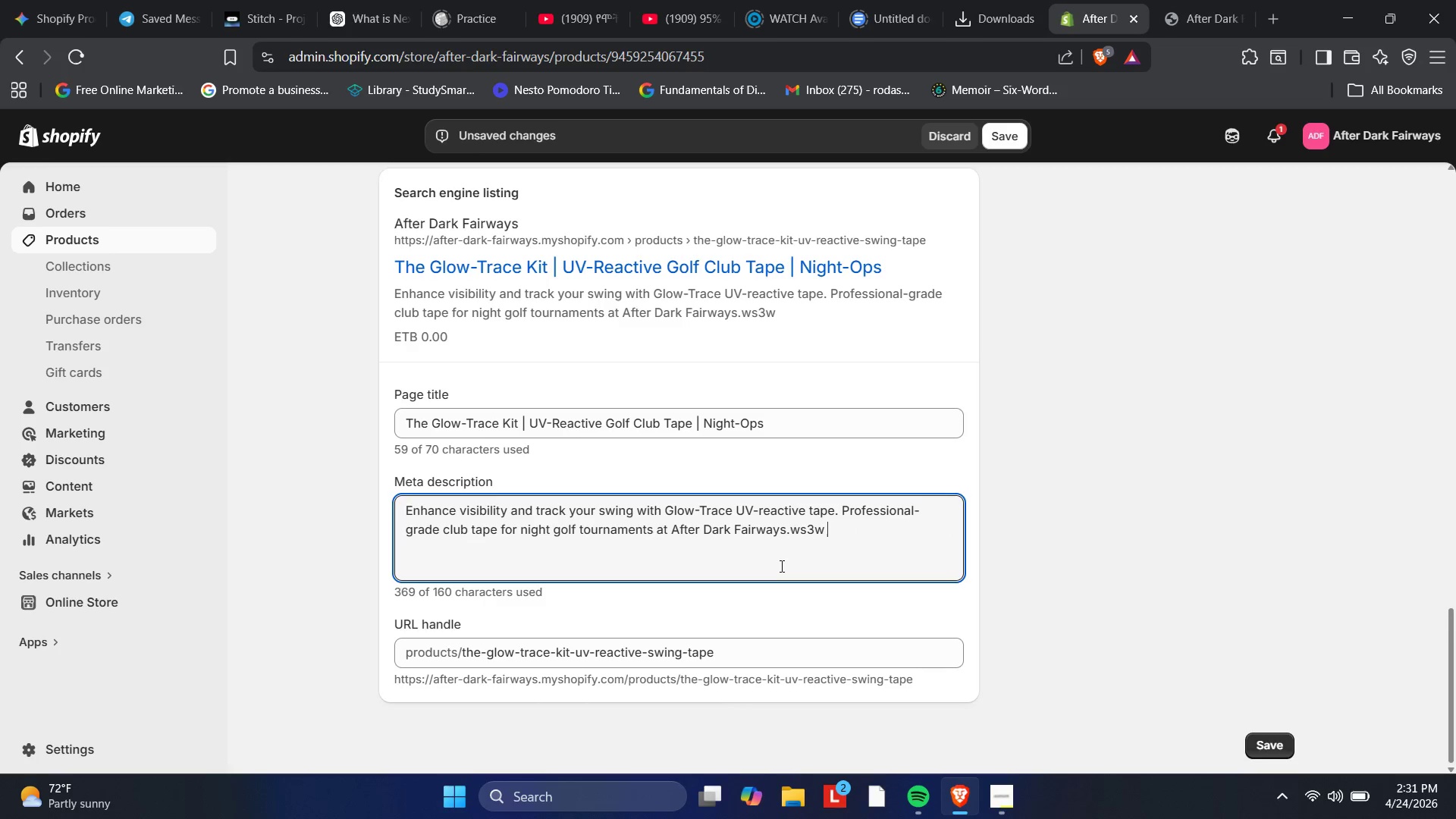 
key(Backspace)
 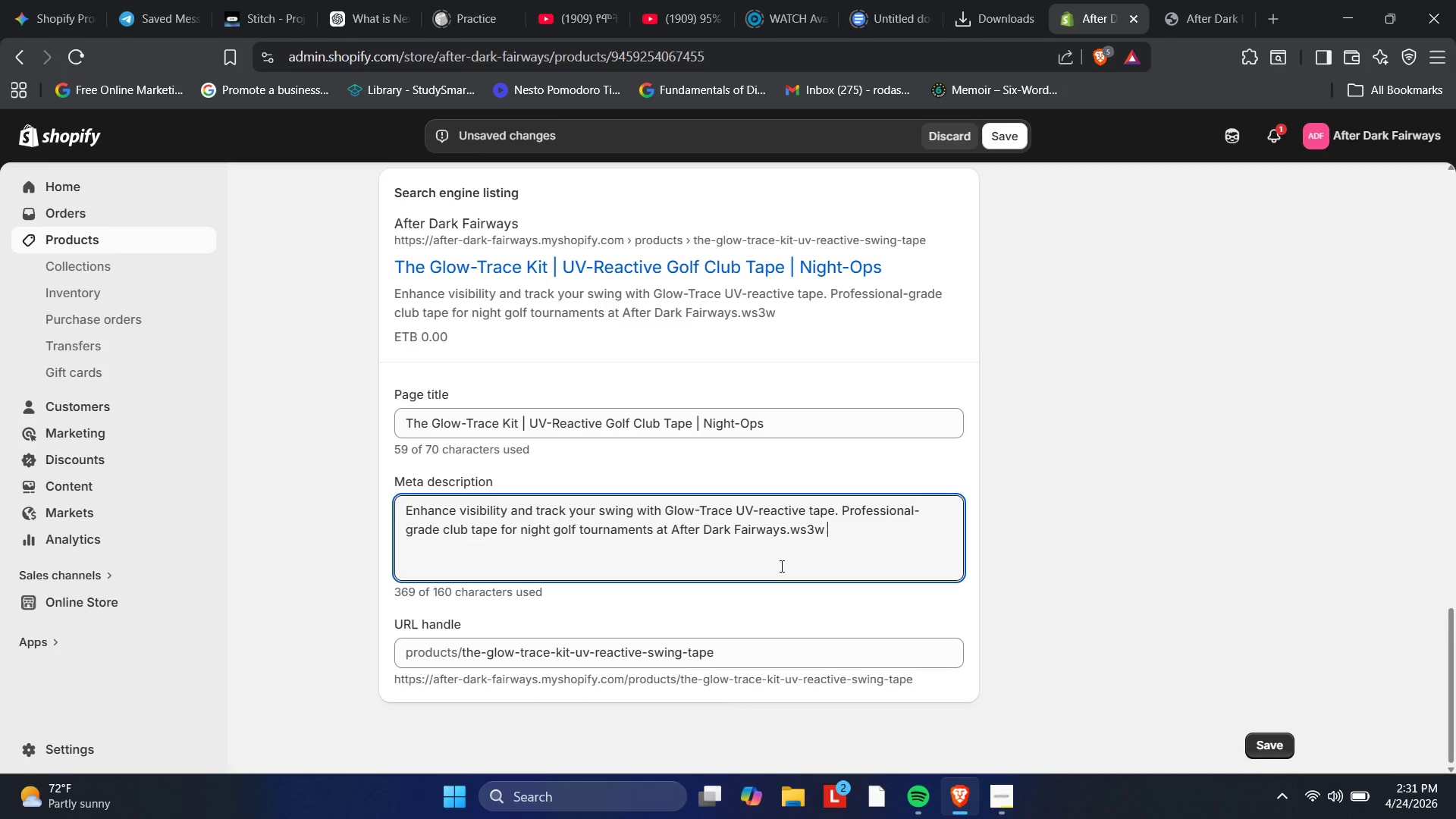 
key(Backspace)
 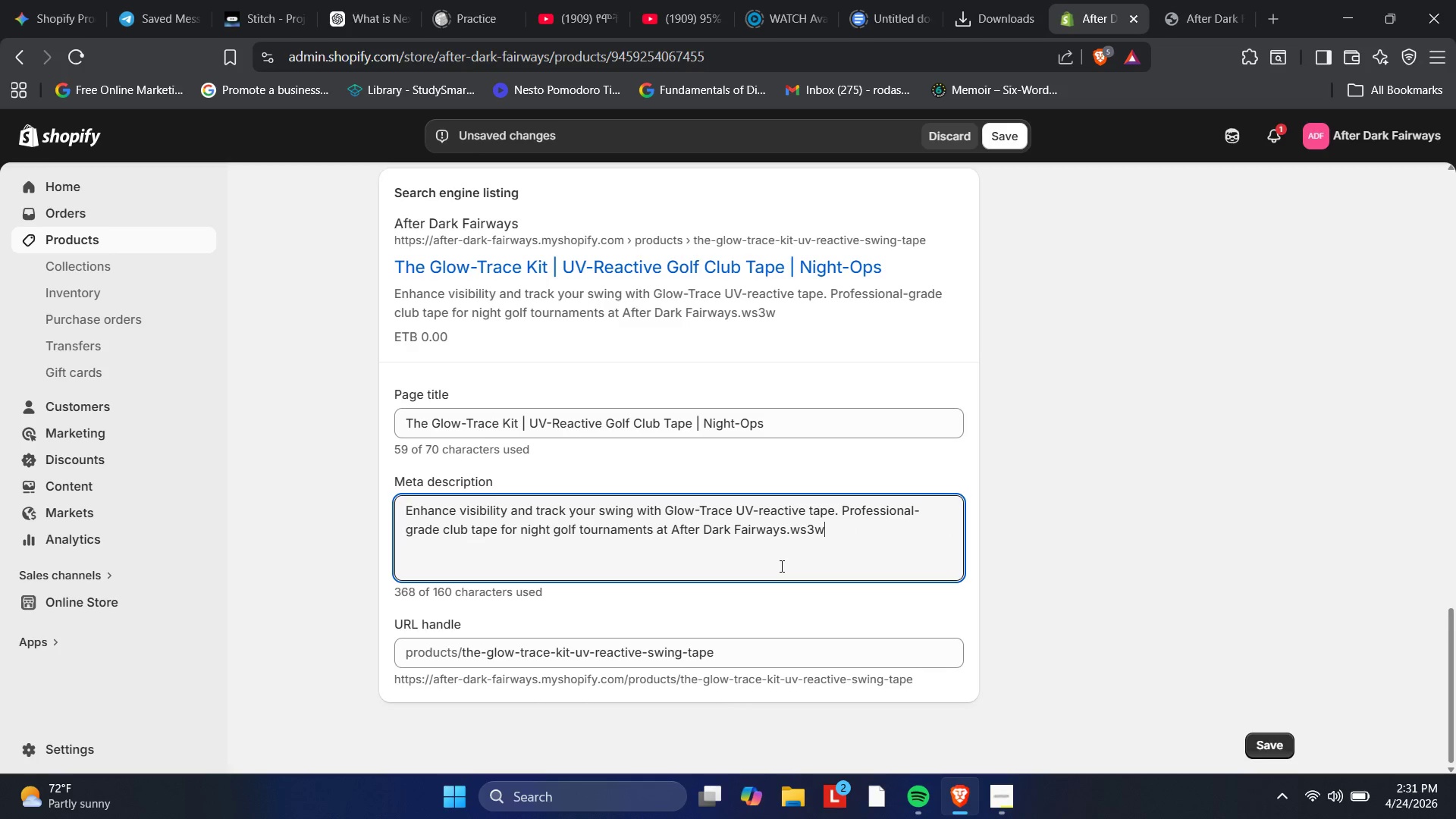 
key(Backspace)
 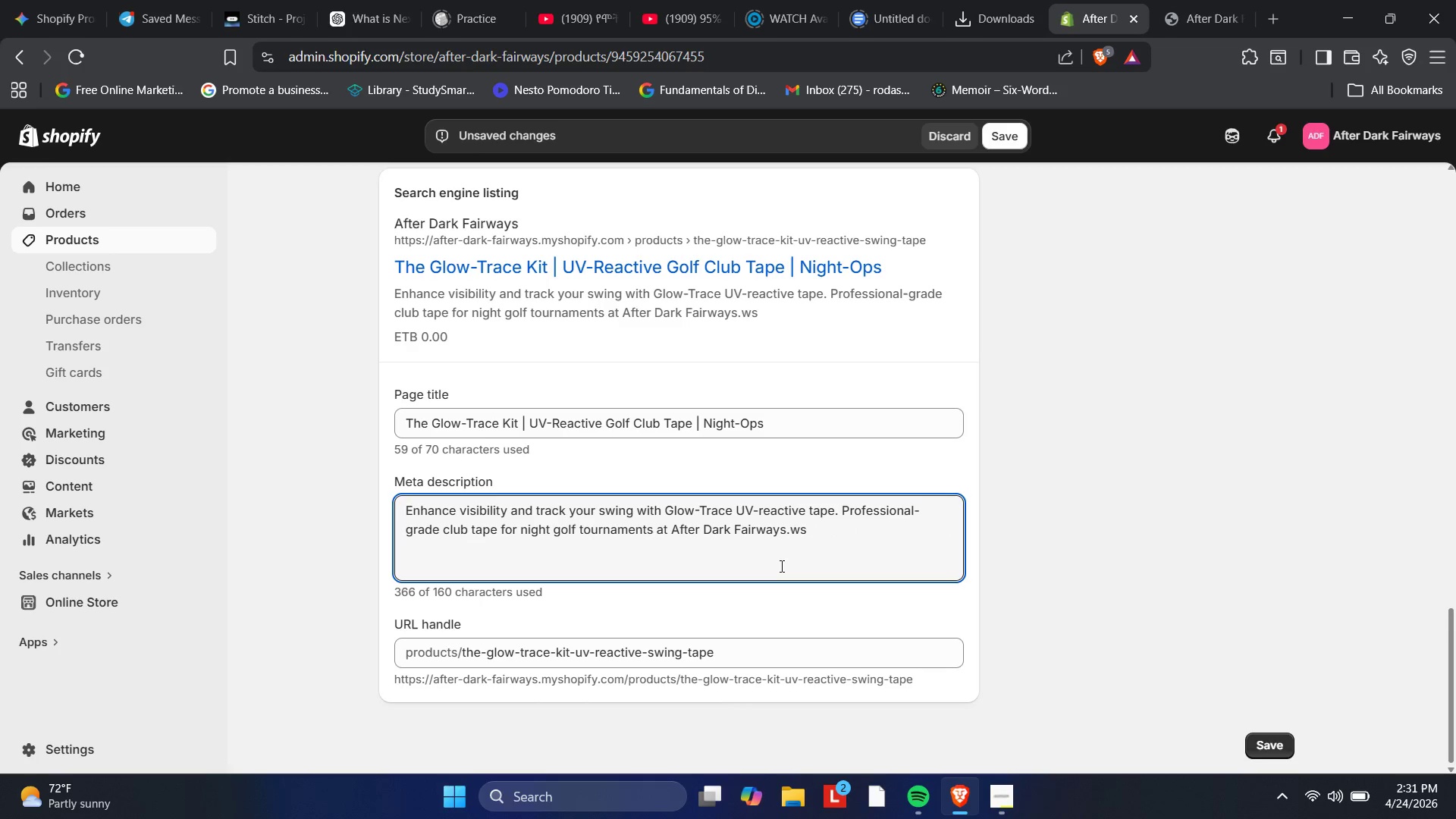 
key(Backspace)
 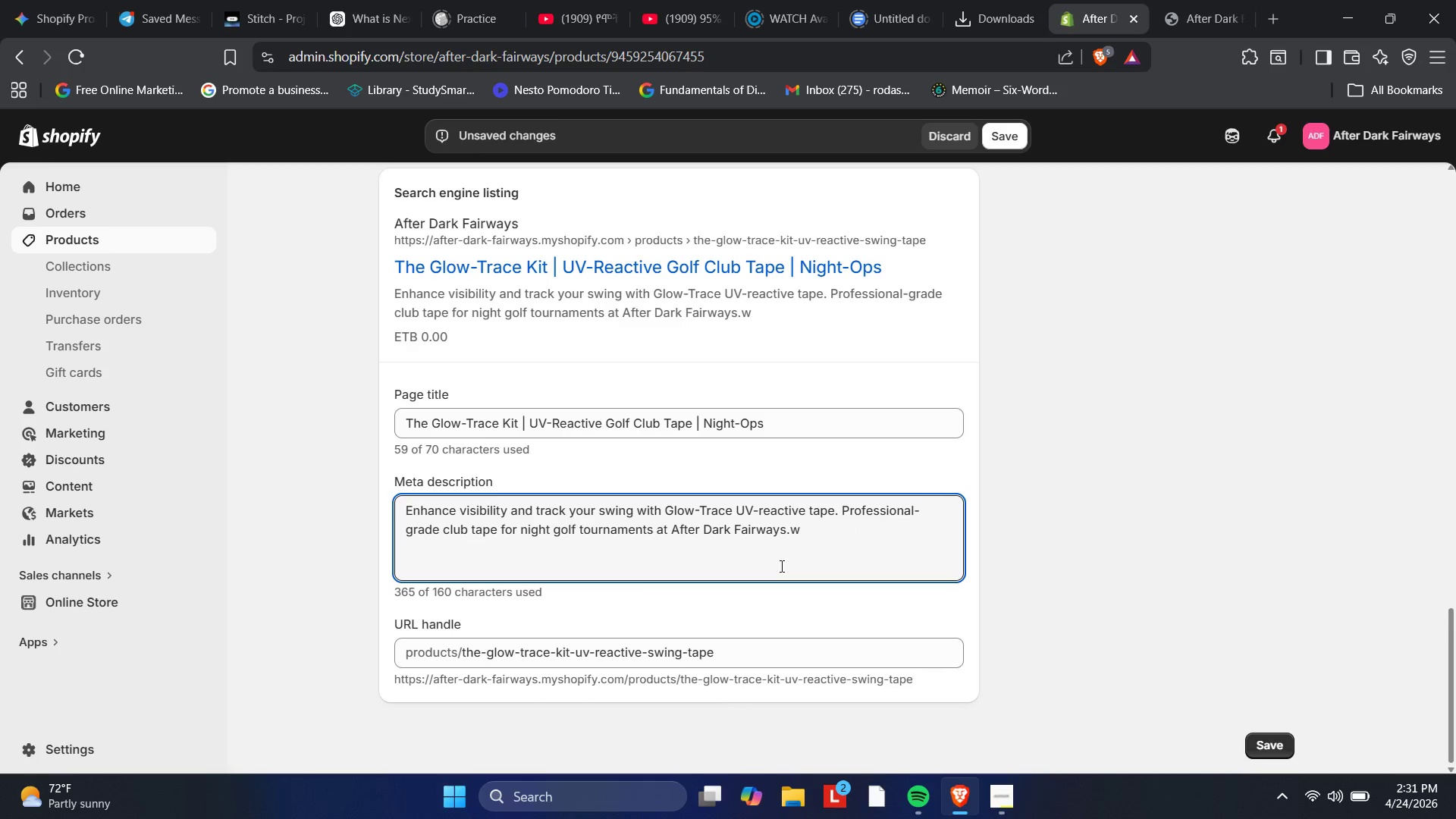 
key(Backspace)
 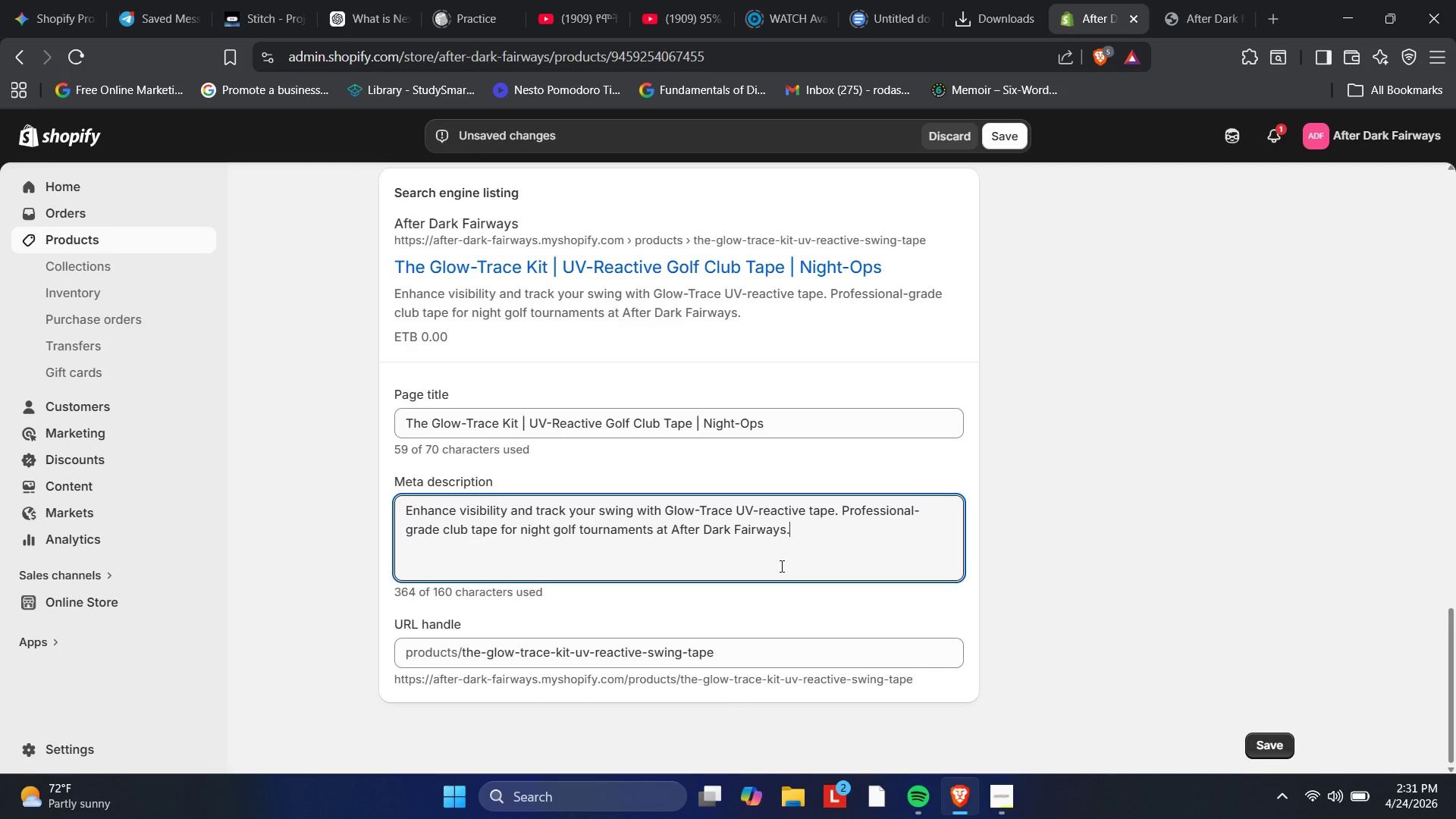 
key(Backspace)
 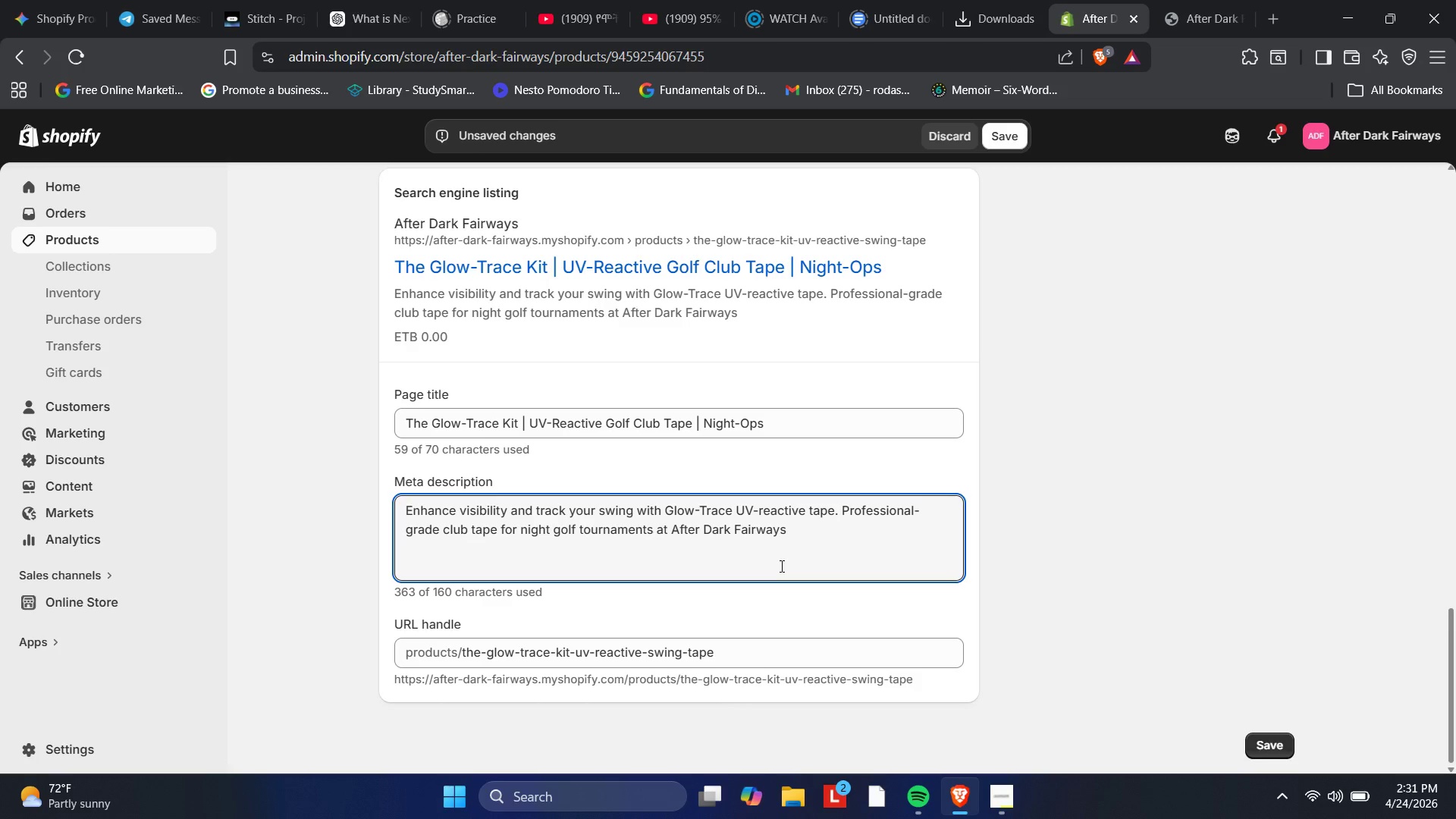 
key(Period)
 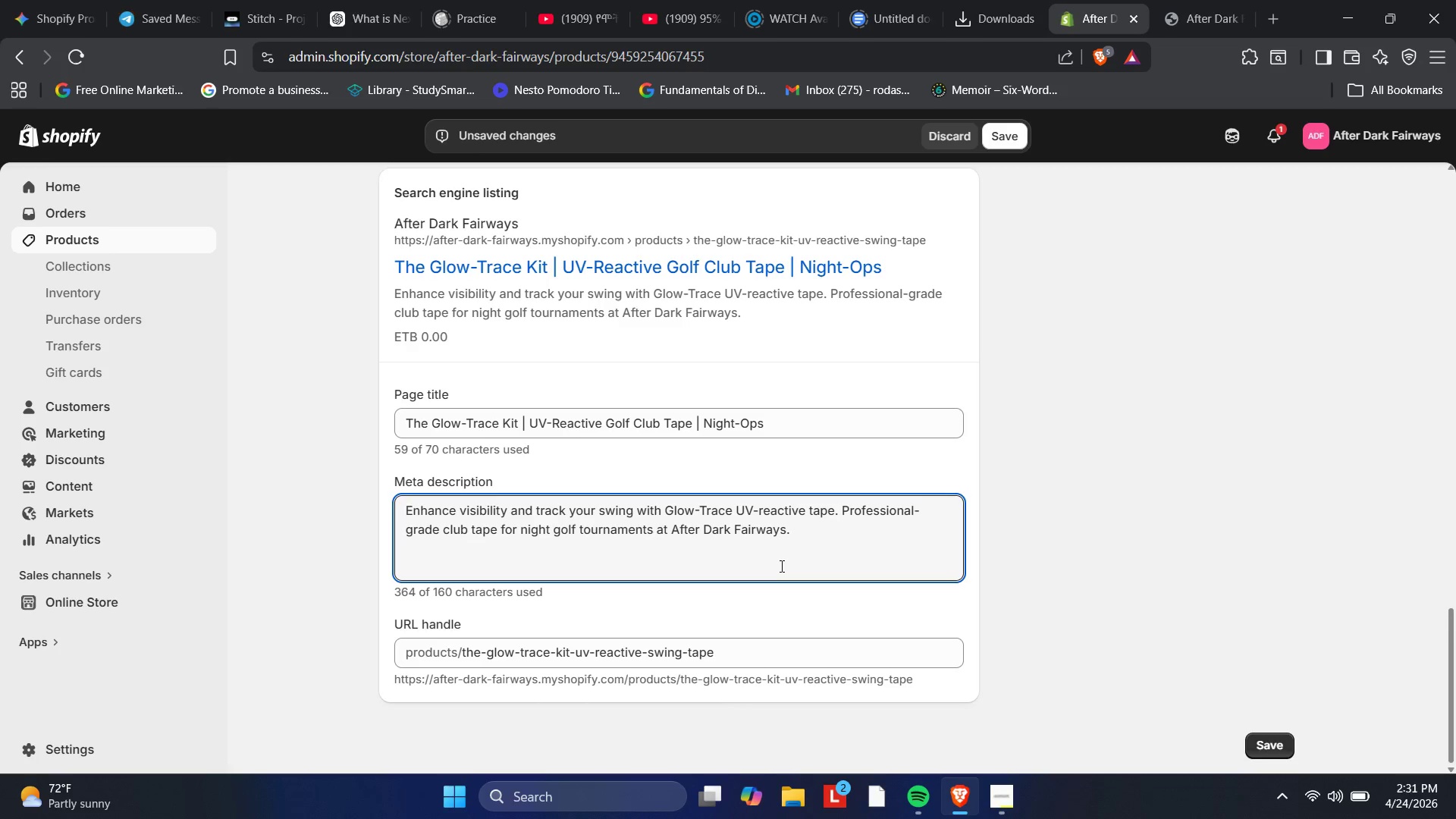 
wait(12.22)
 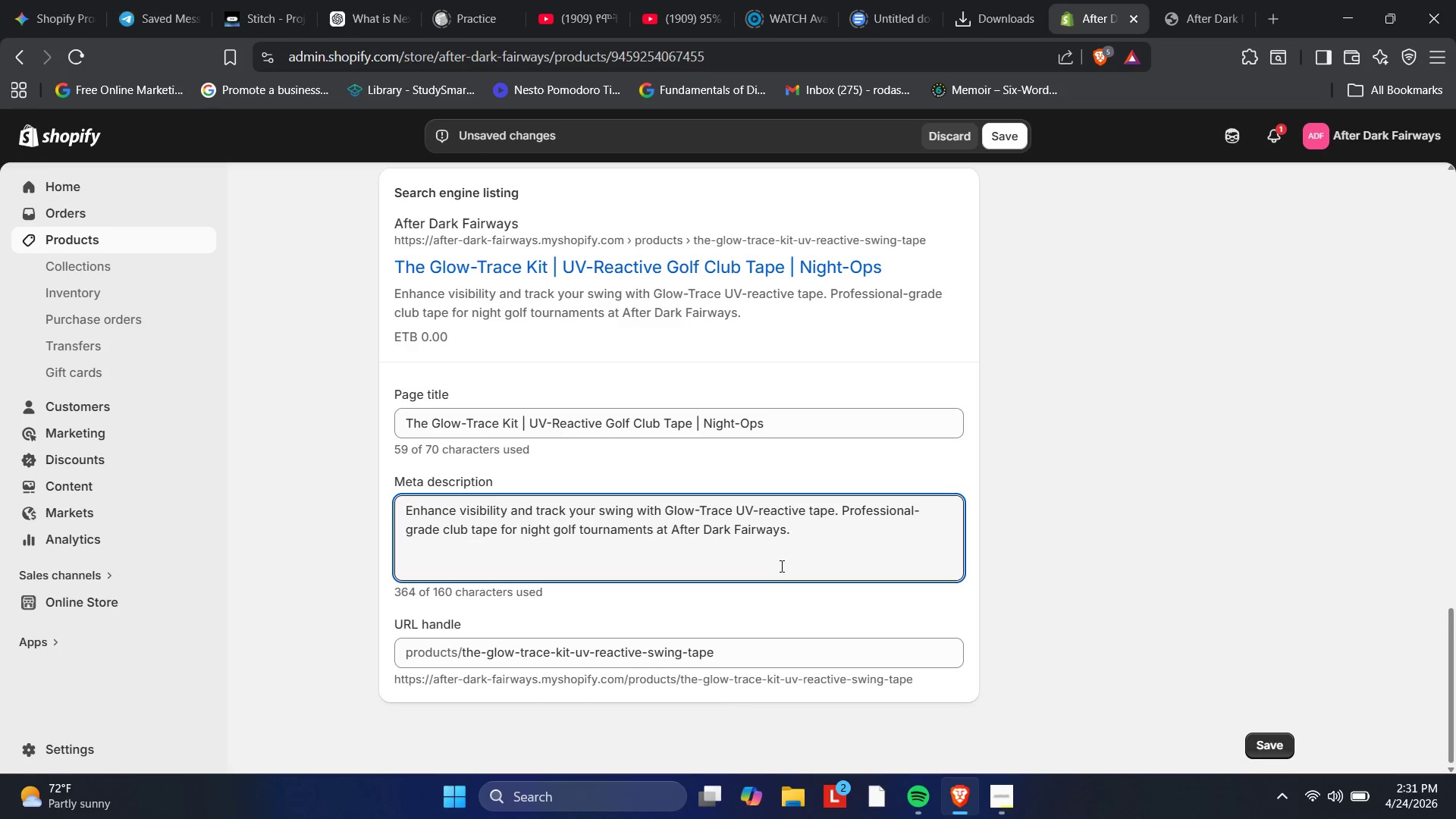 
key(Backspace)
 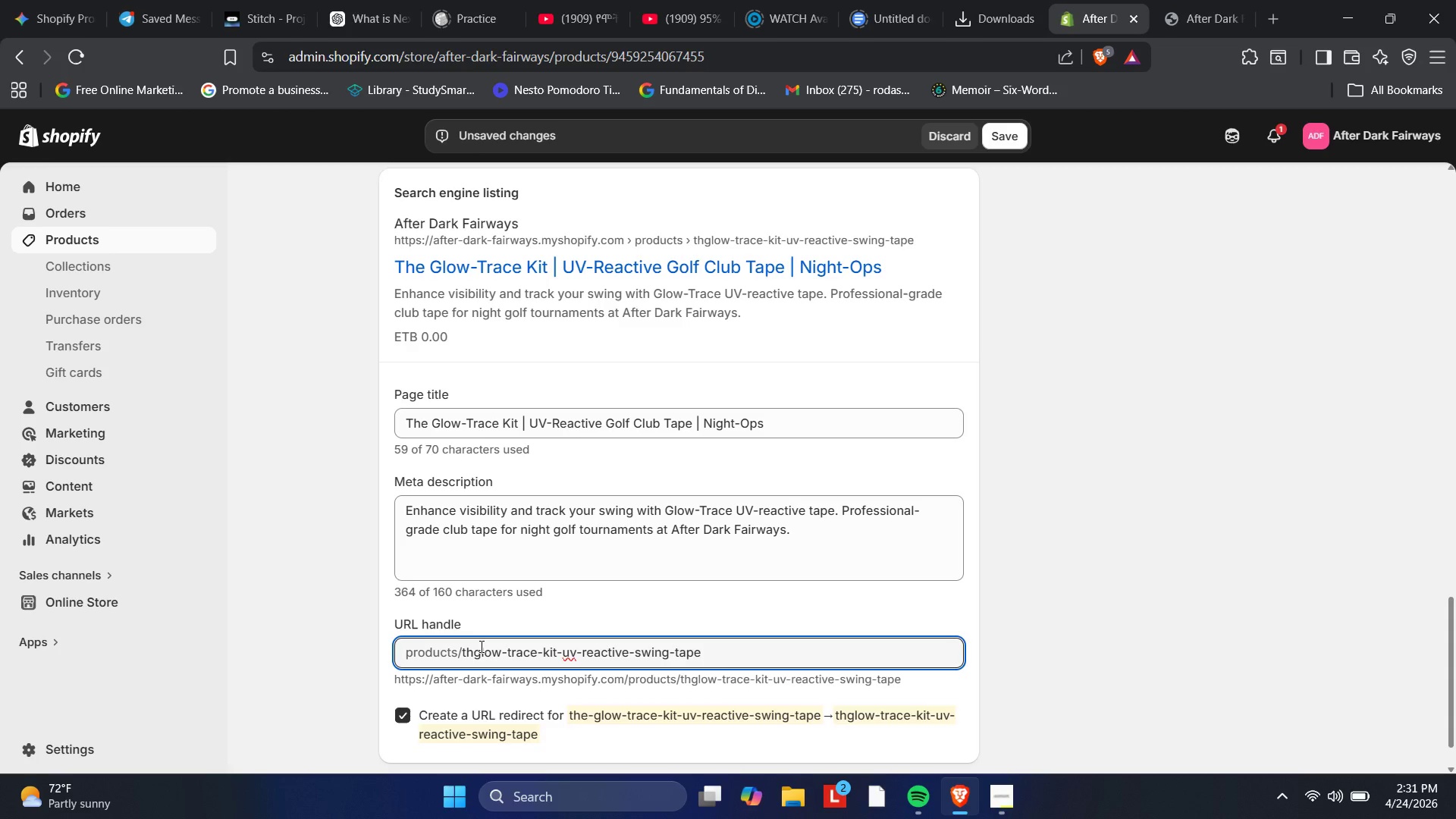 
key(Backspace)
 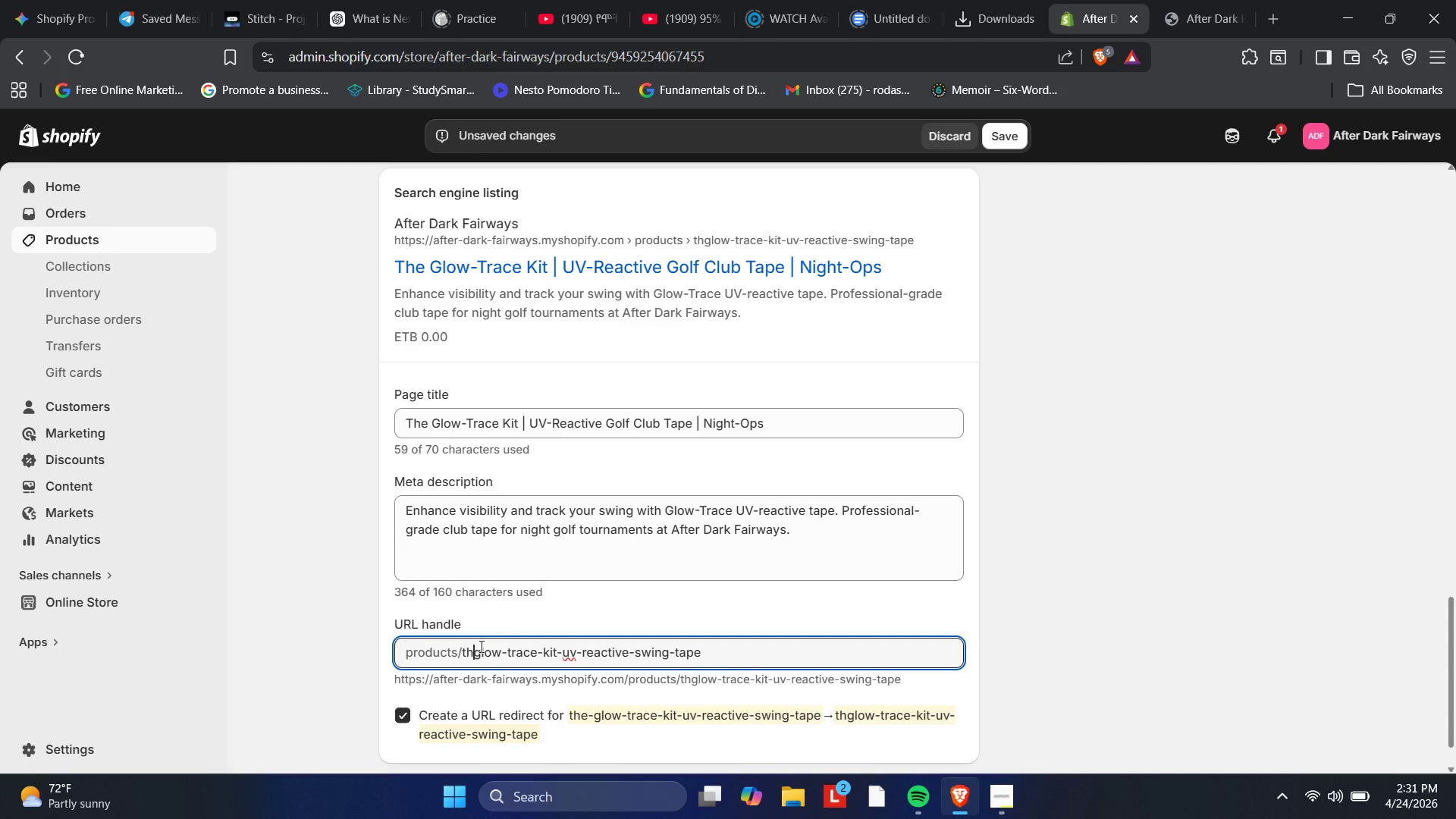 
key(Backspace)
 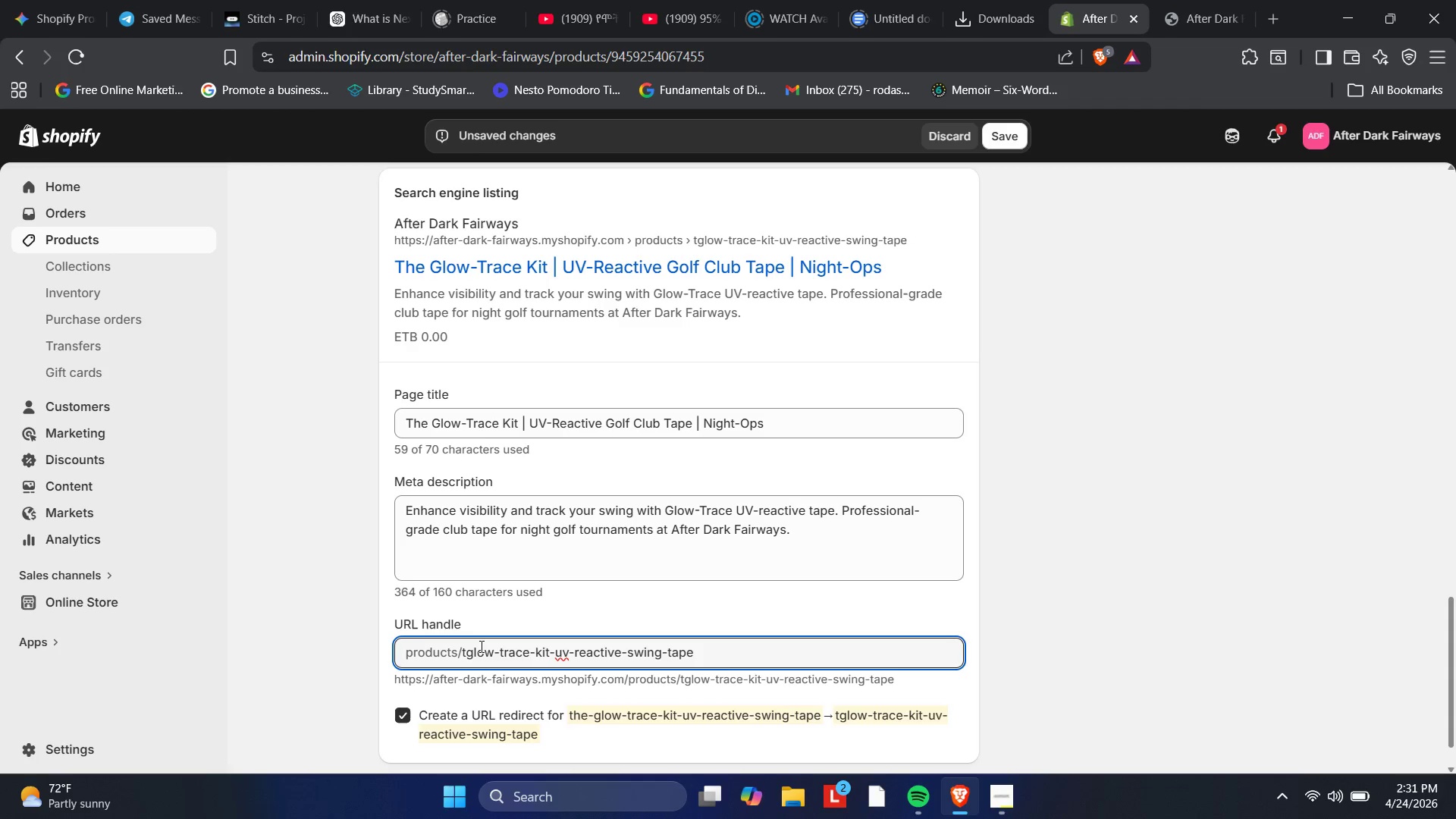 
key(Backspace)
 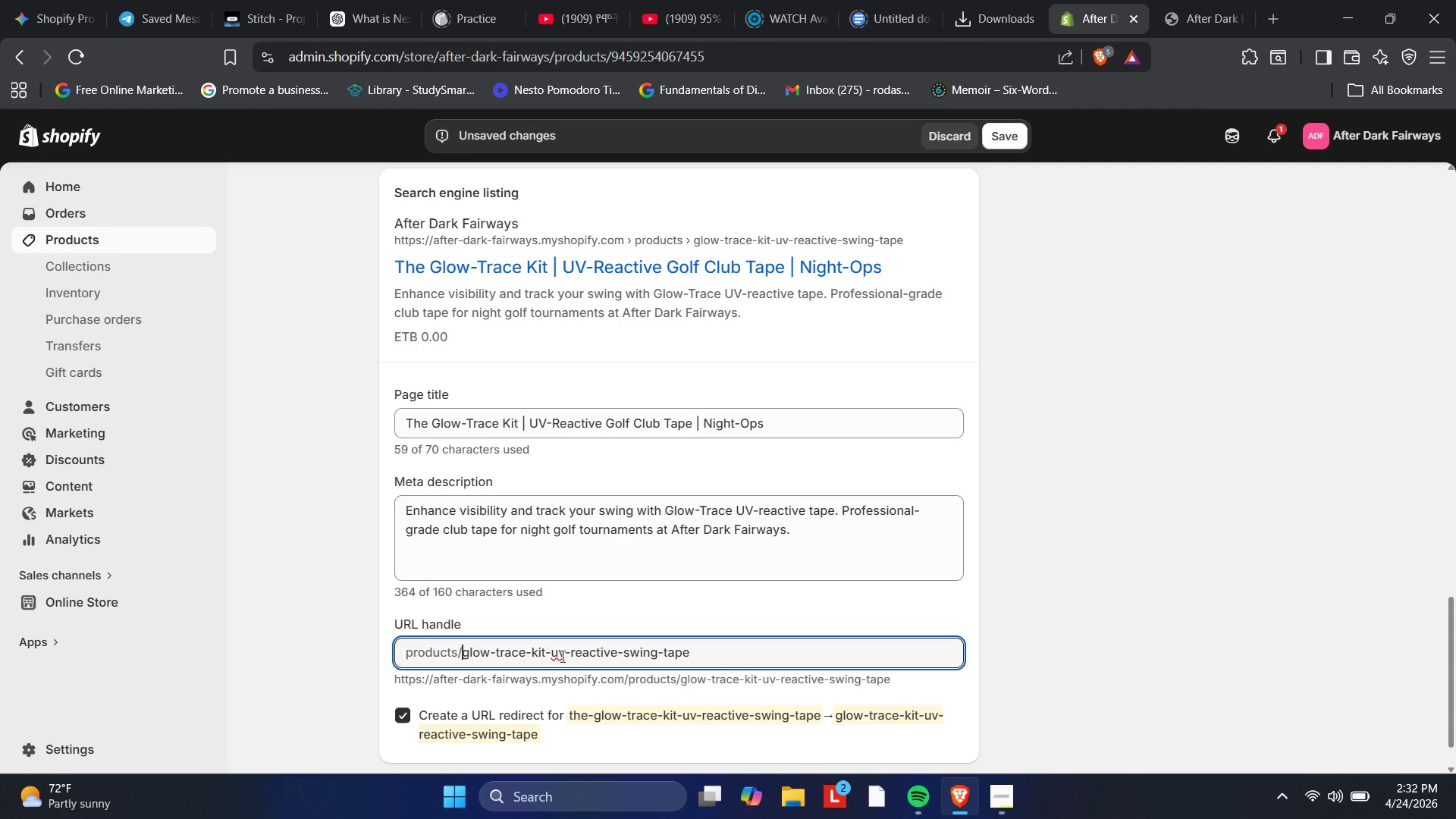 
wait(9.48)
 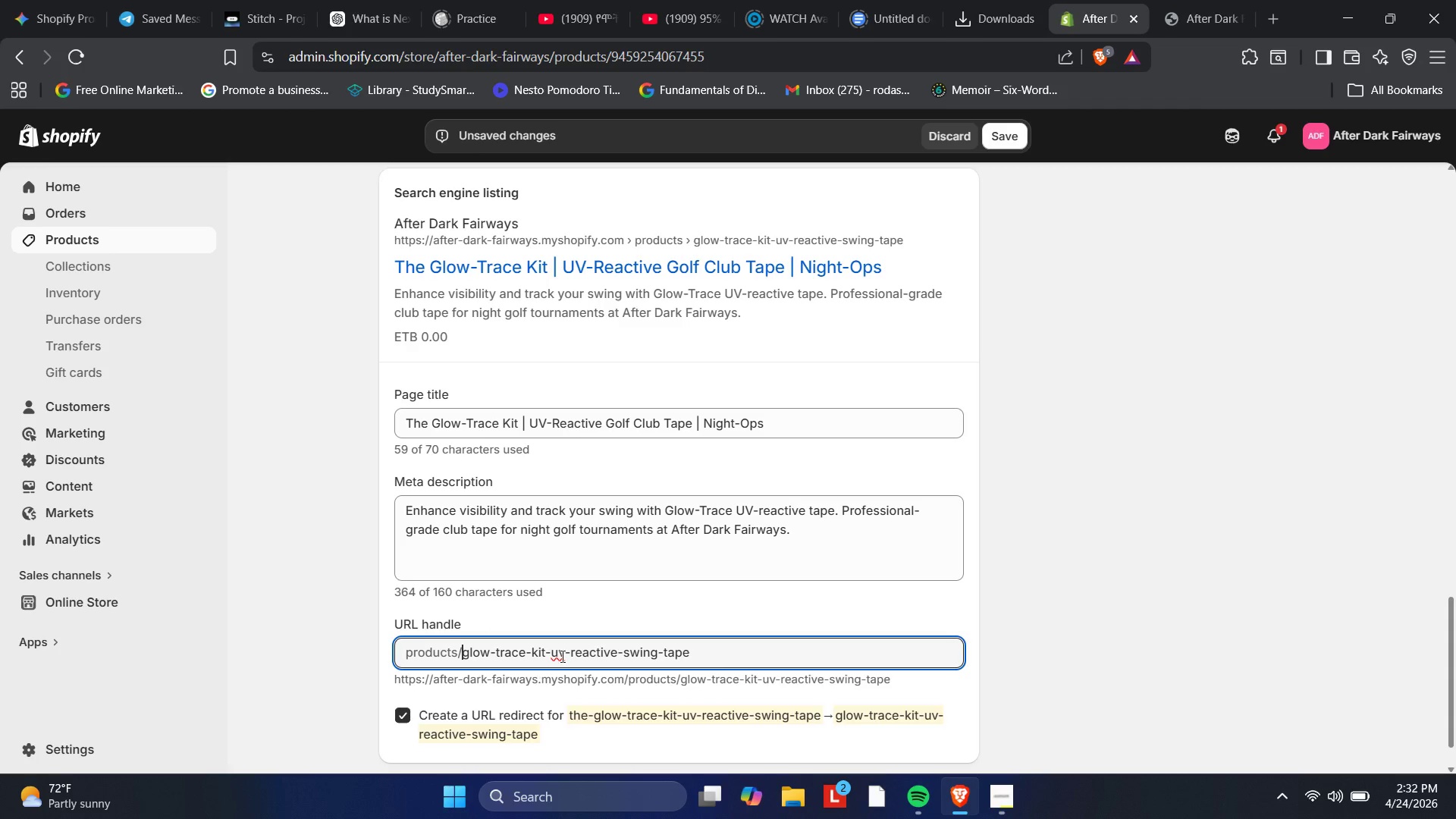 
left_click_drag(start_coordinate=[617, 652], to_coordinate=[562, 642])
 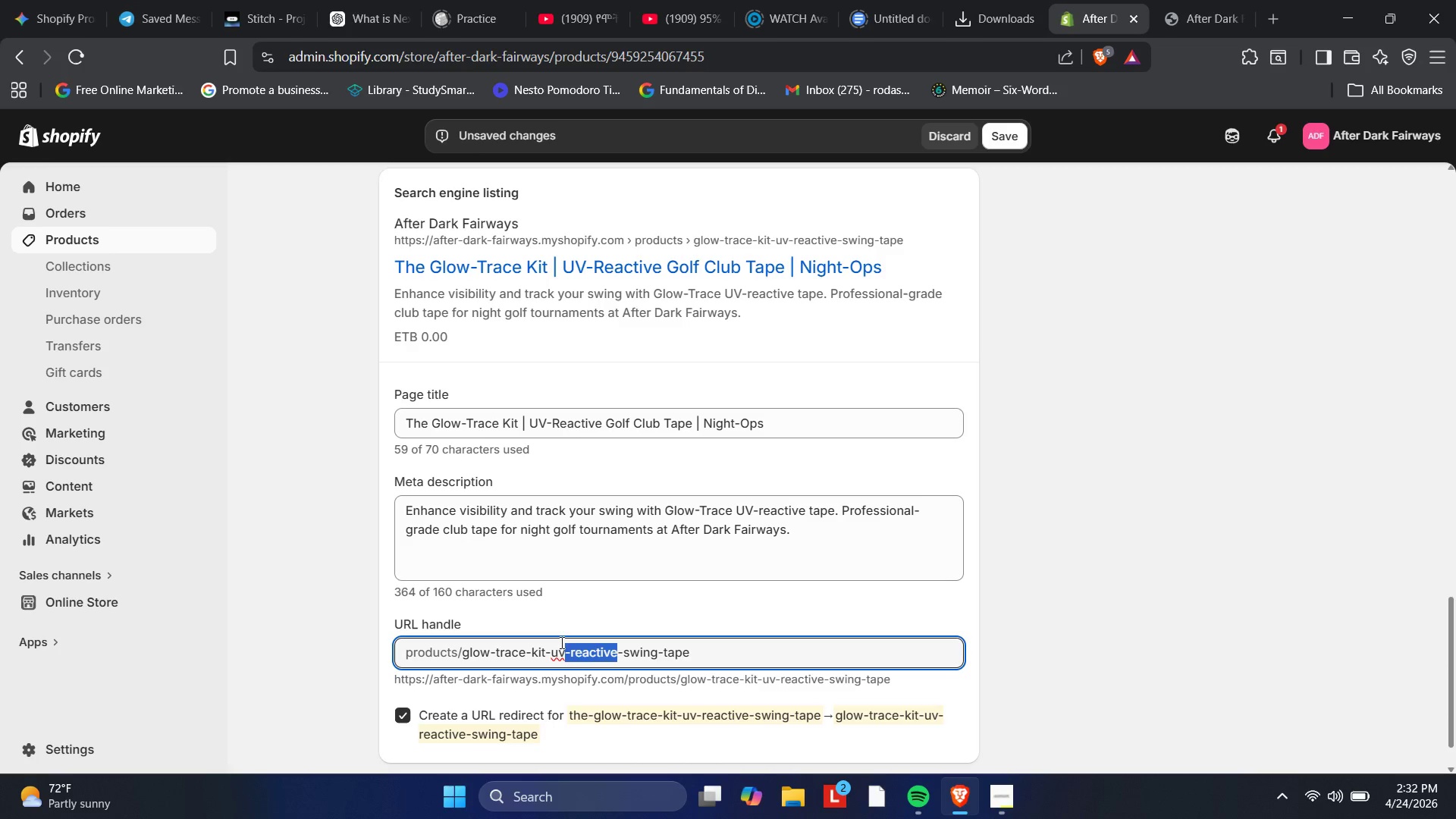 
key(Backspace)
 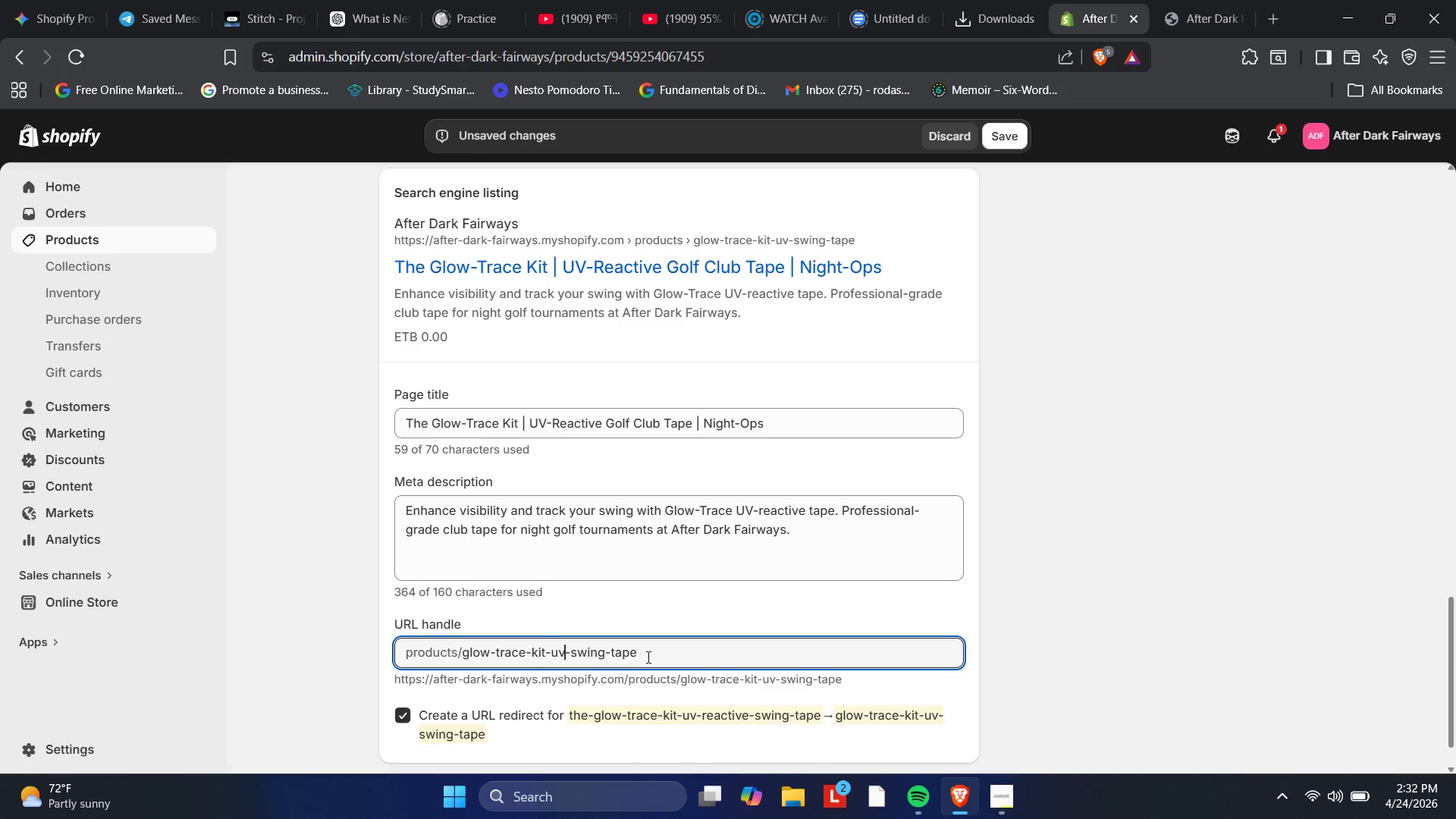 
left_click([648, 656])
 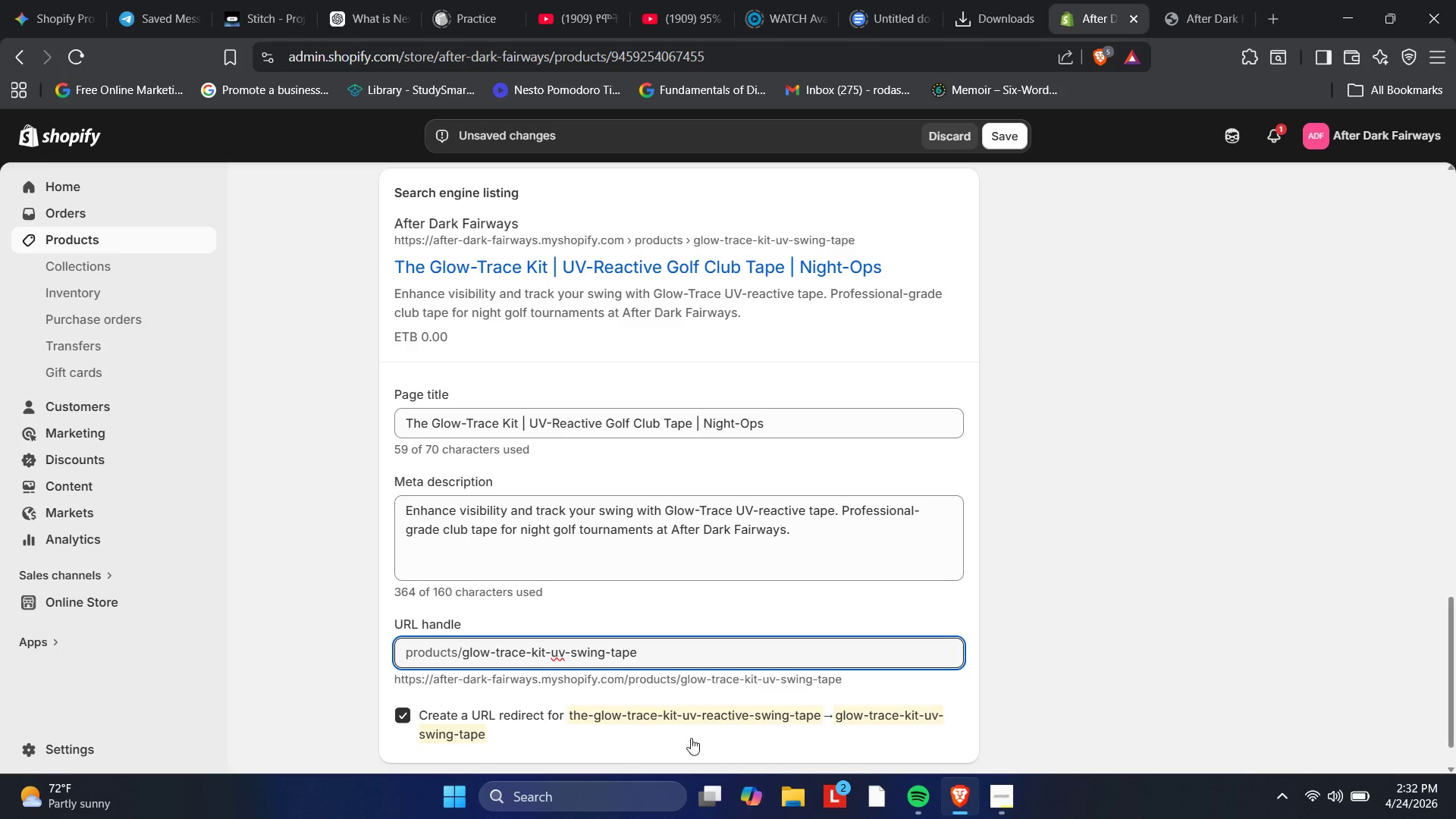 
wait(5.58)
 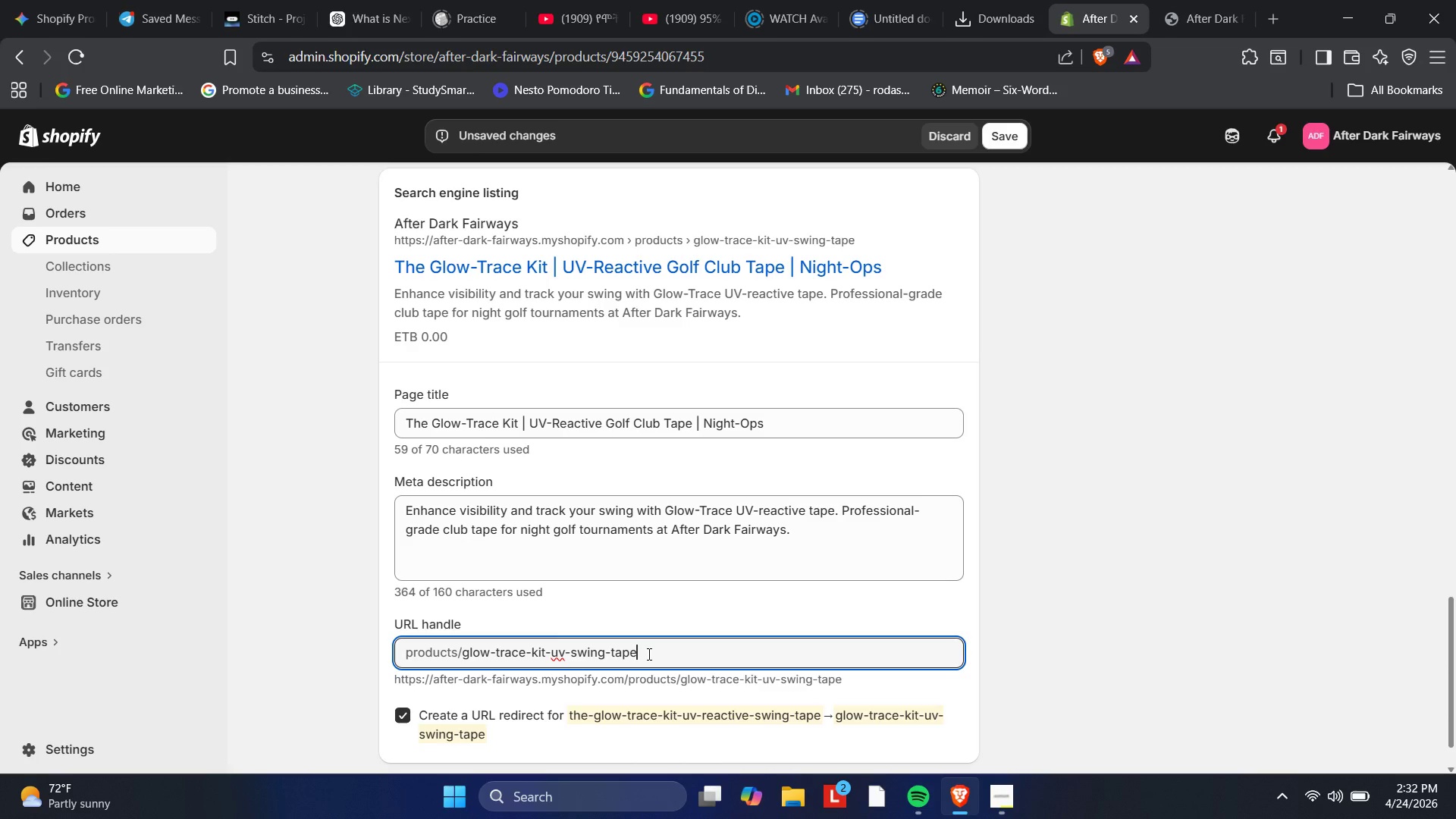 
scroll: coordinate [682, 539], scroll_direction: up, amount: 14.0
 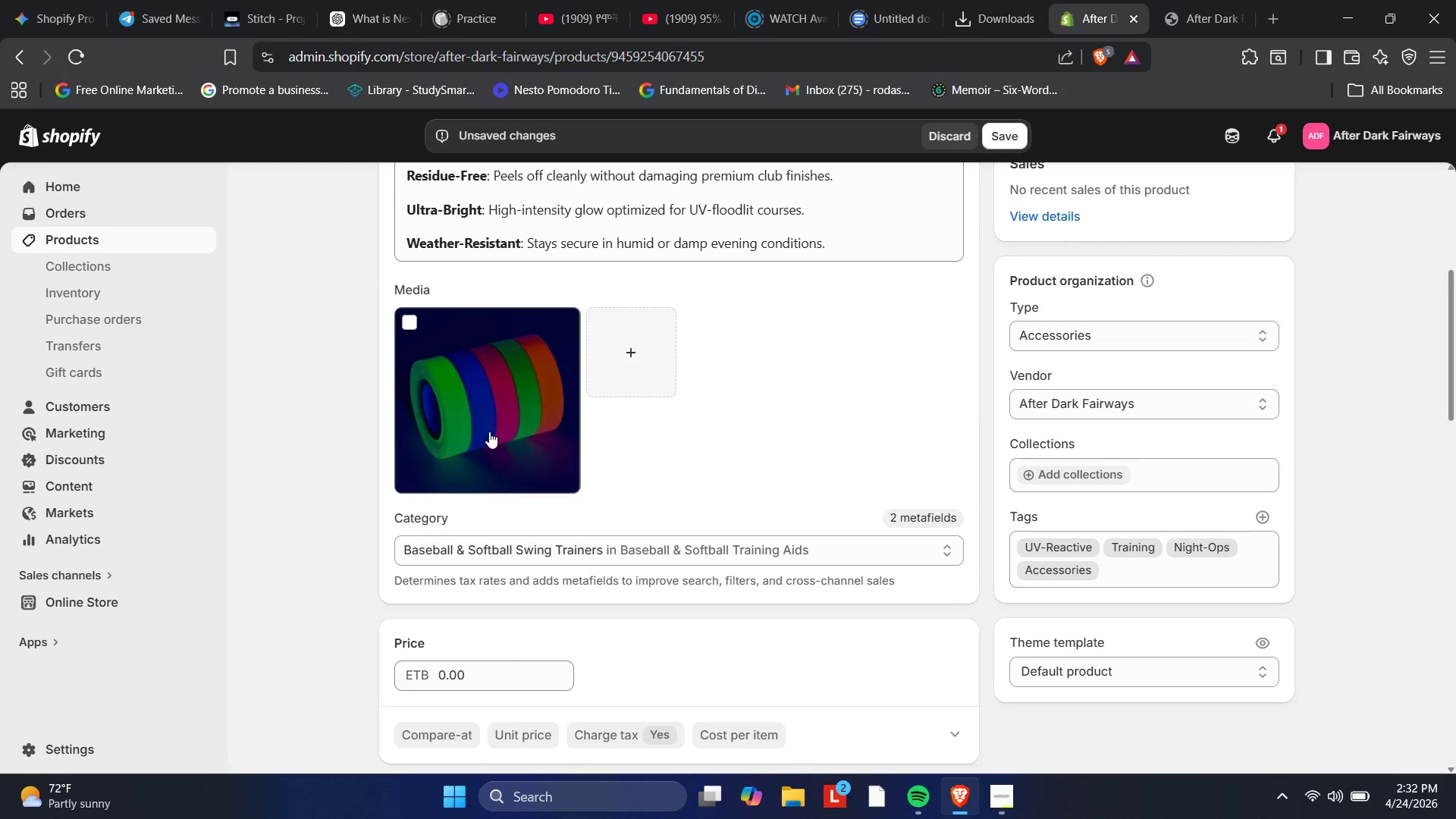 
left_click([492, 431])
 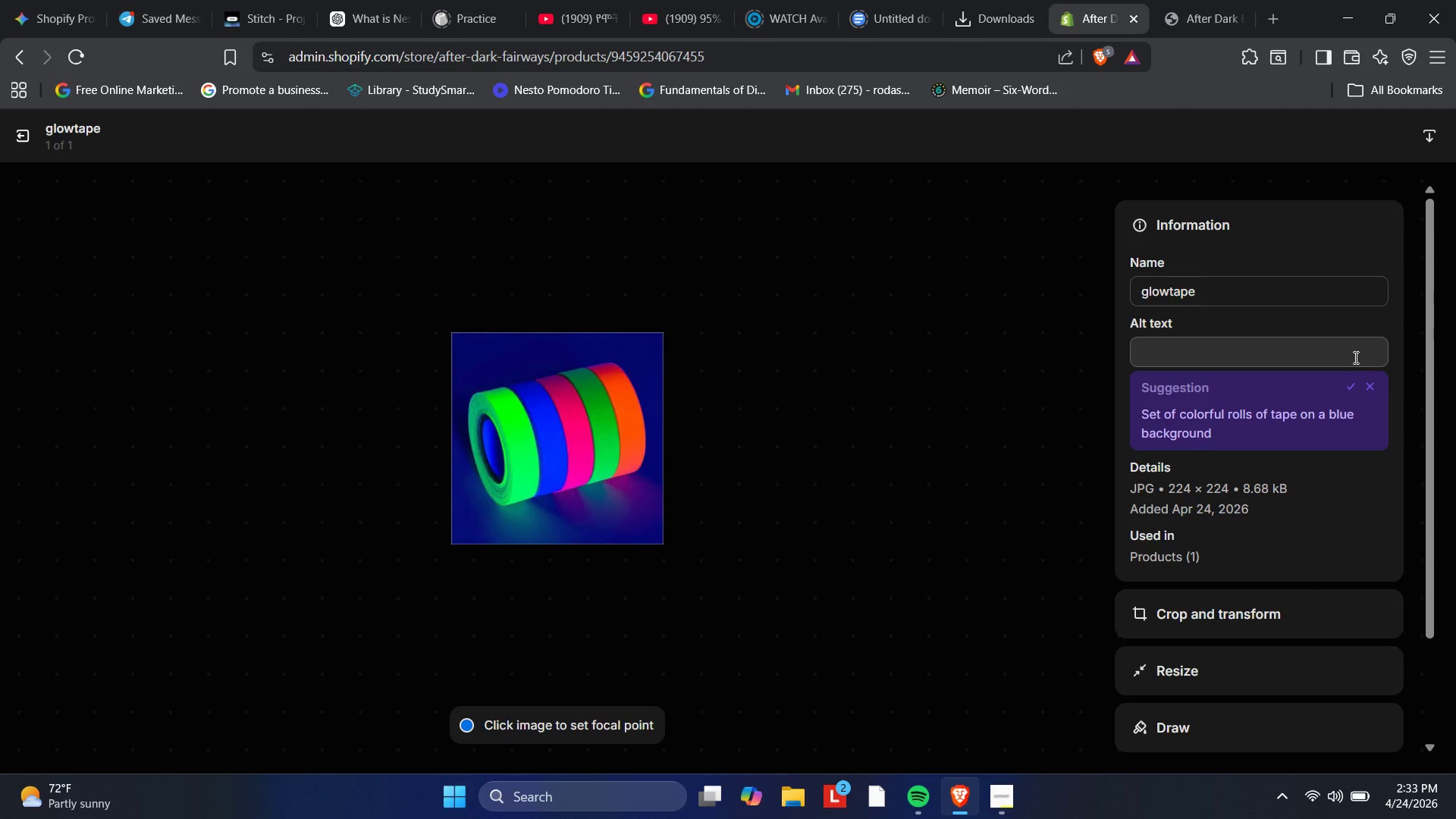 
wait(42.38)
 